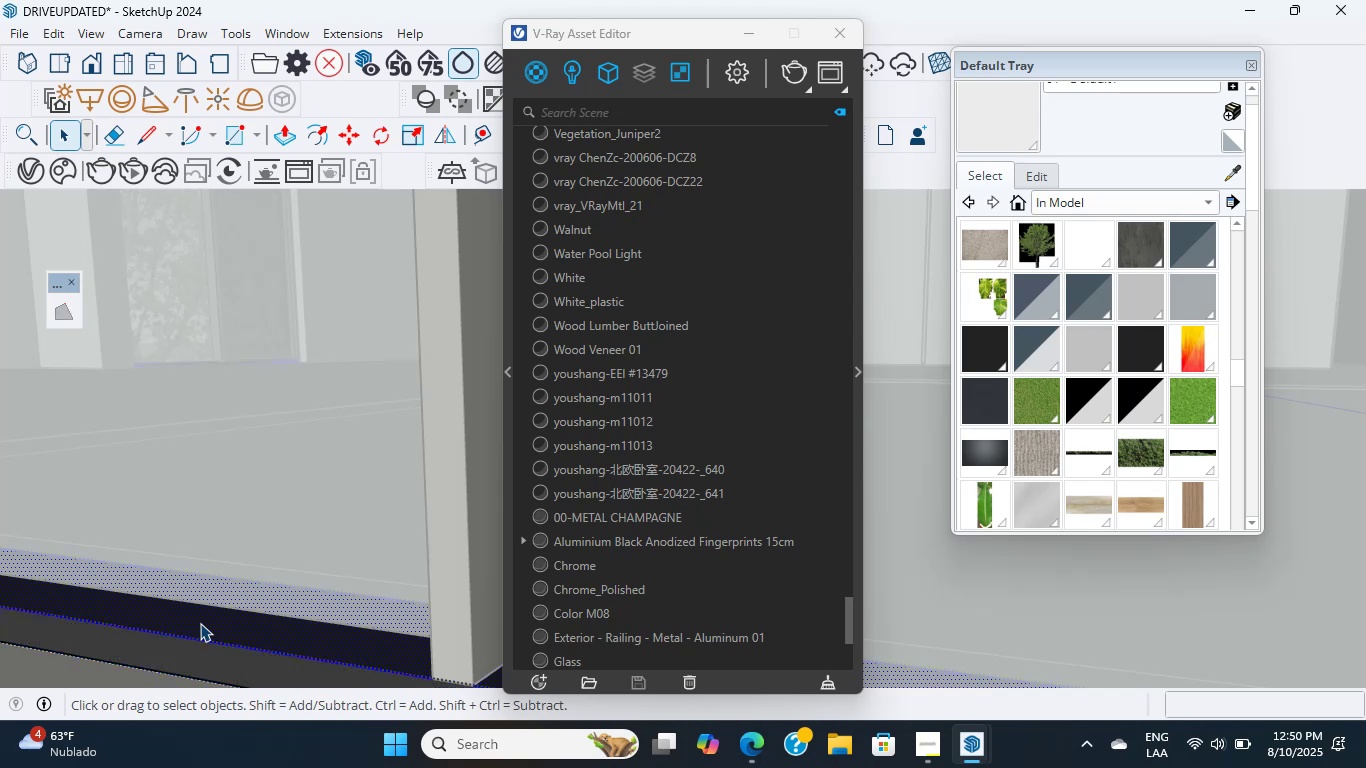 
triple_click([200, 623])
 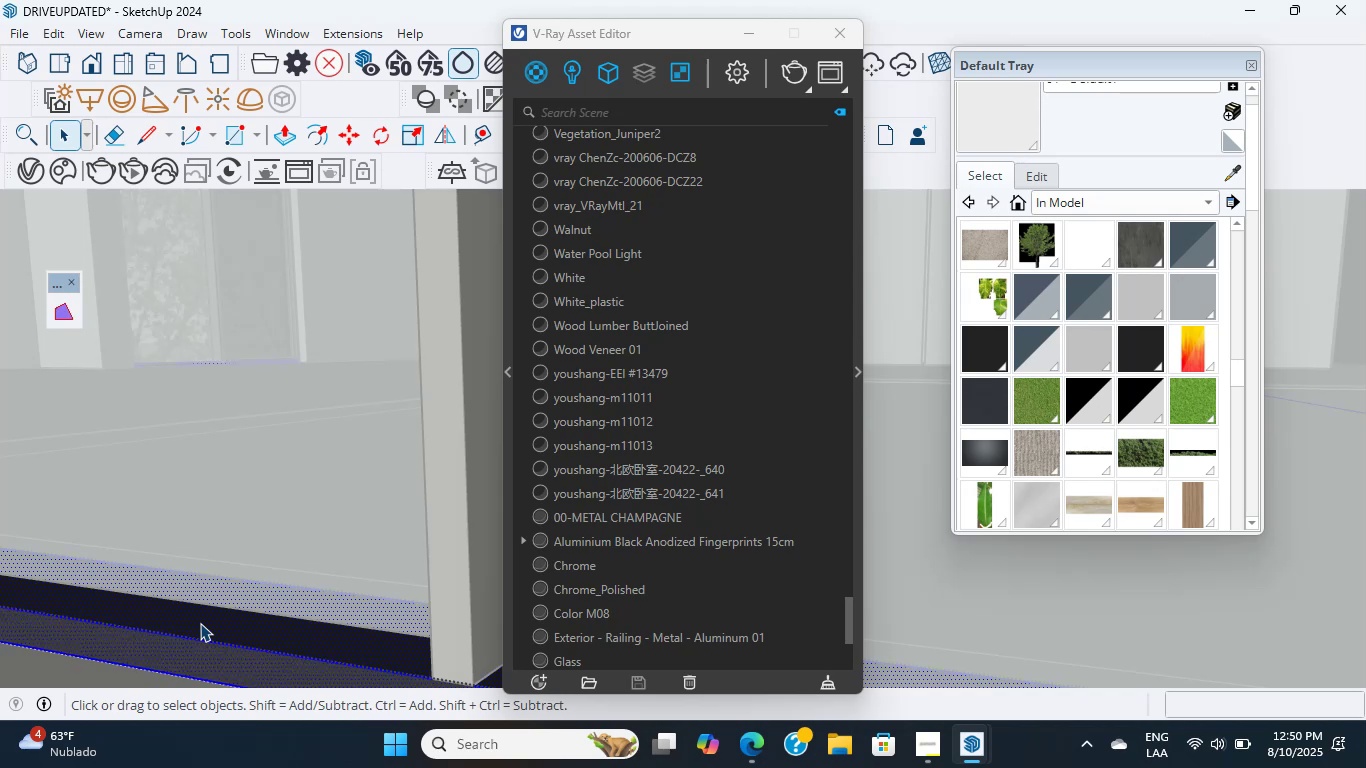 
triple_click([200, 623])
 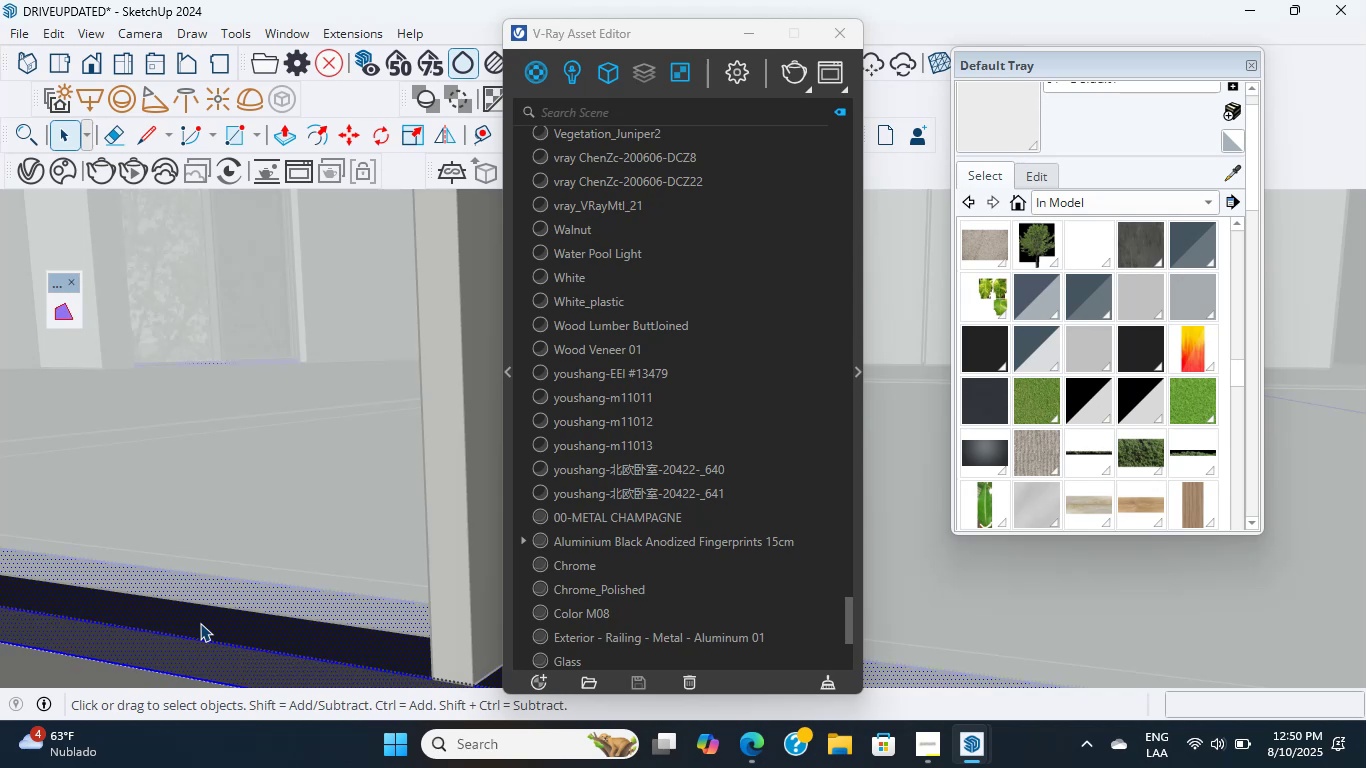 
triple_click([200, 623])
 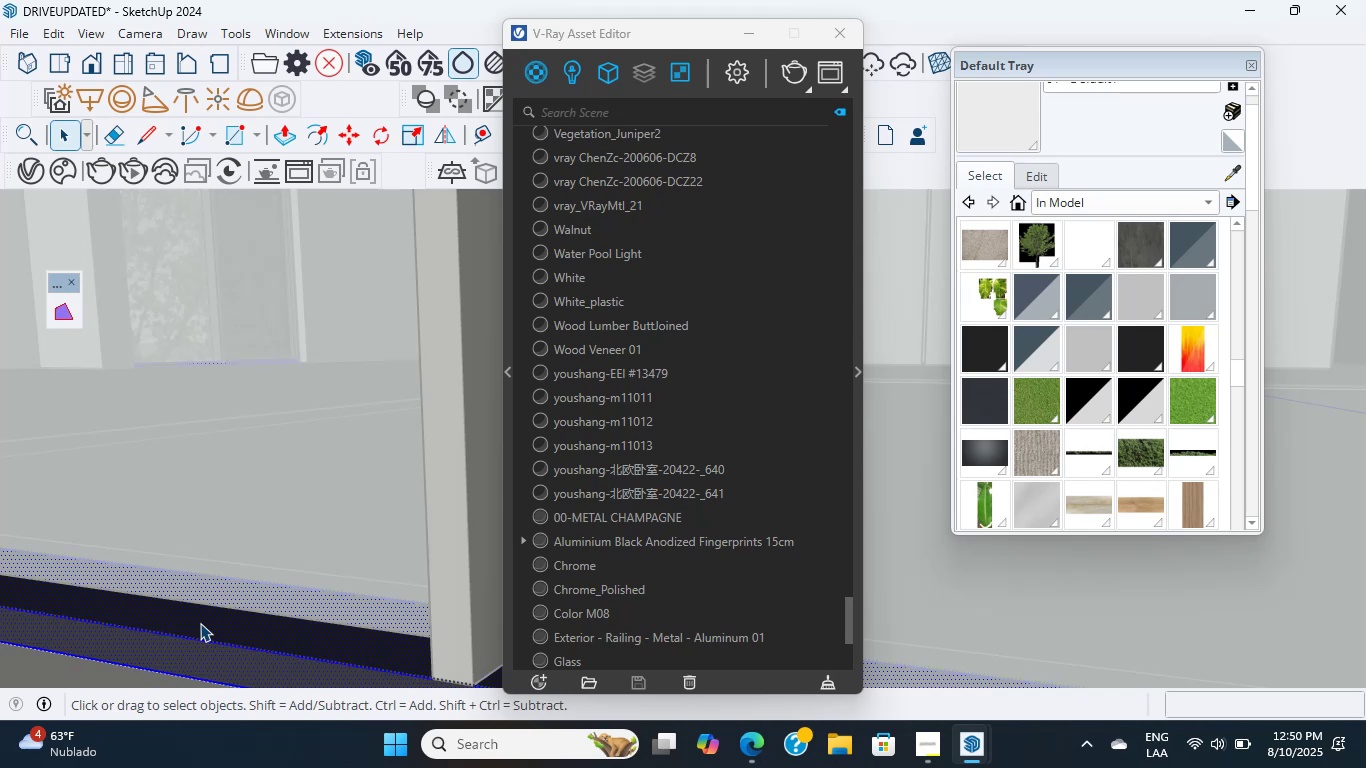 
triple_click([200, 623])
 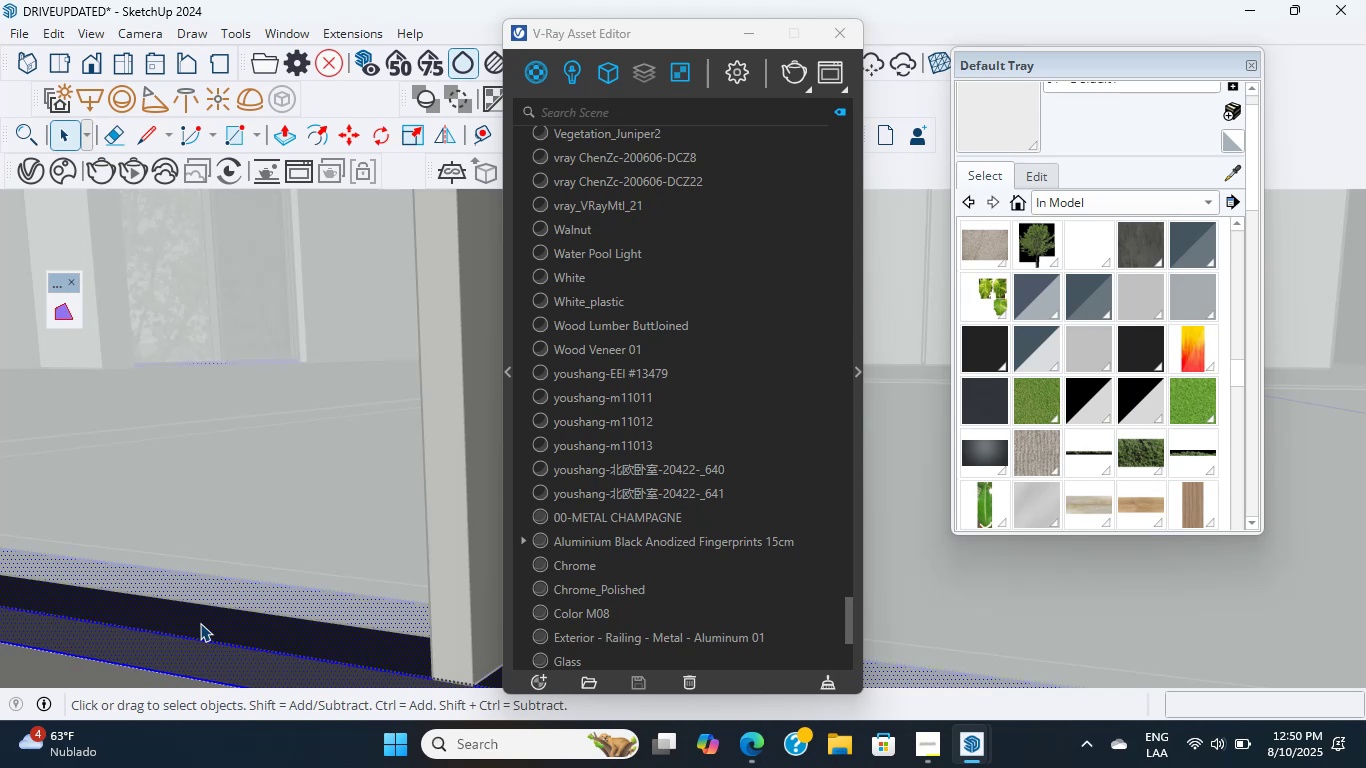 
triple_click([200, 623])
 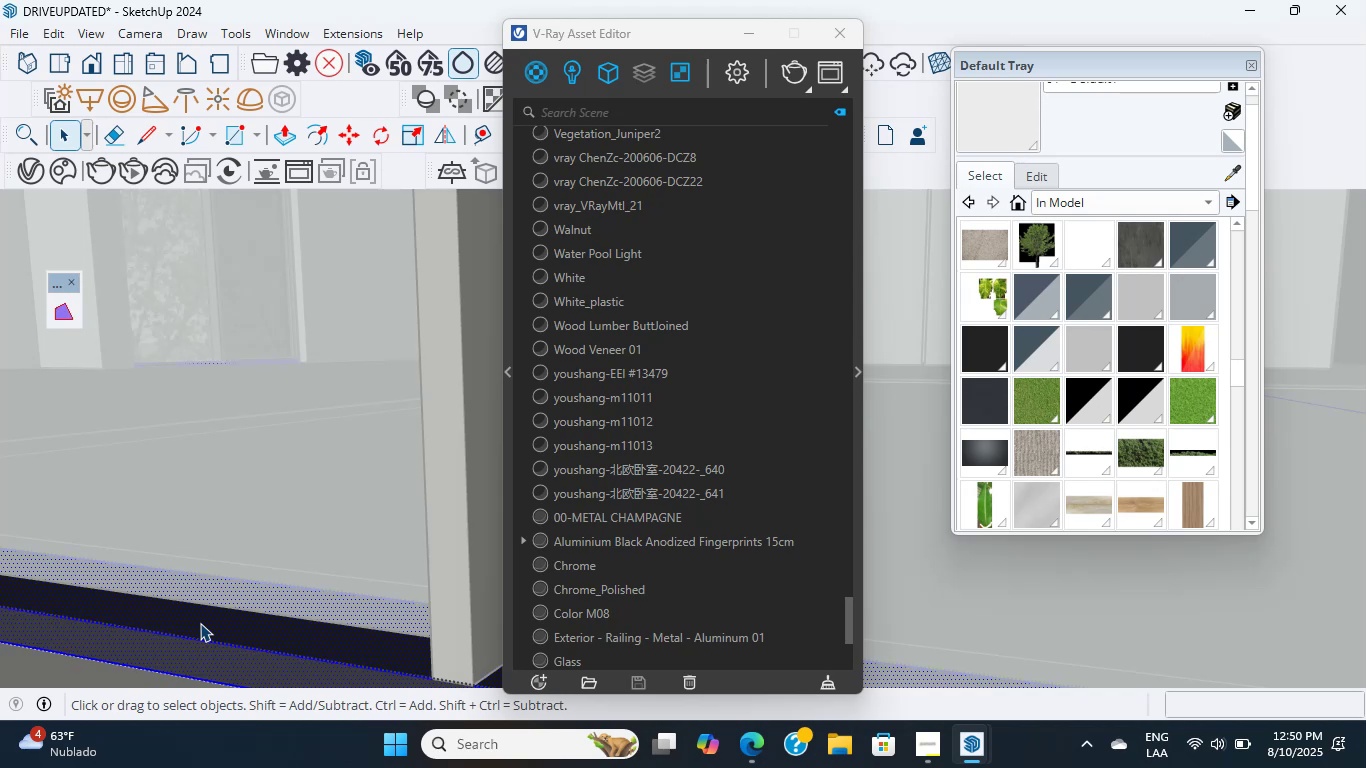 
double_click([200, 623])
 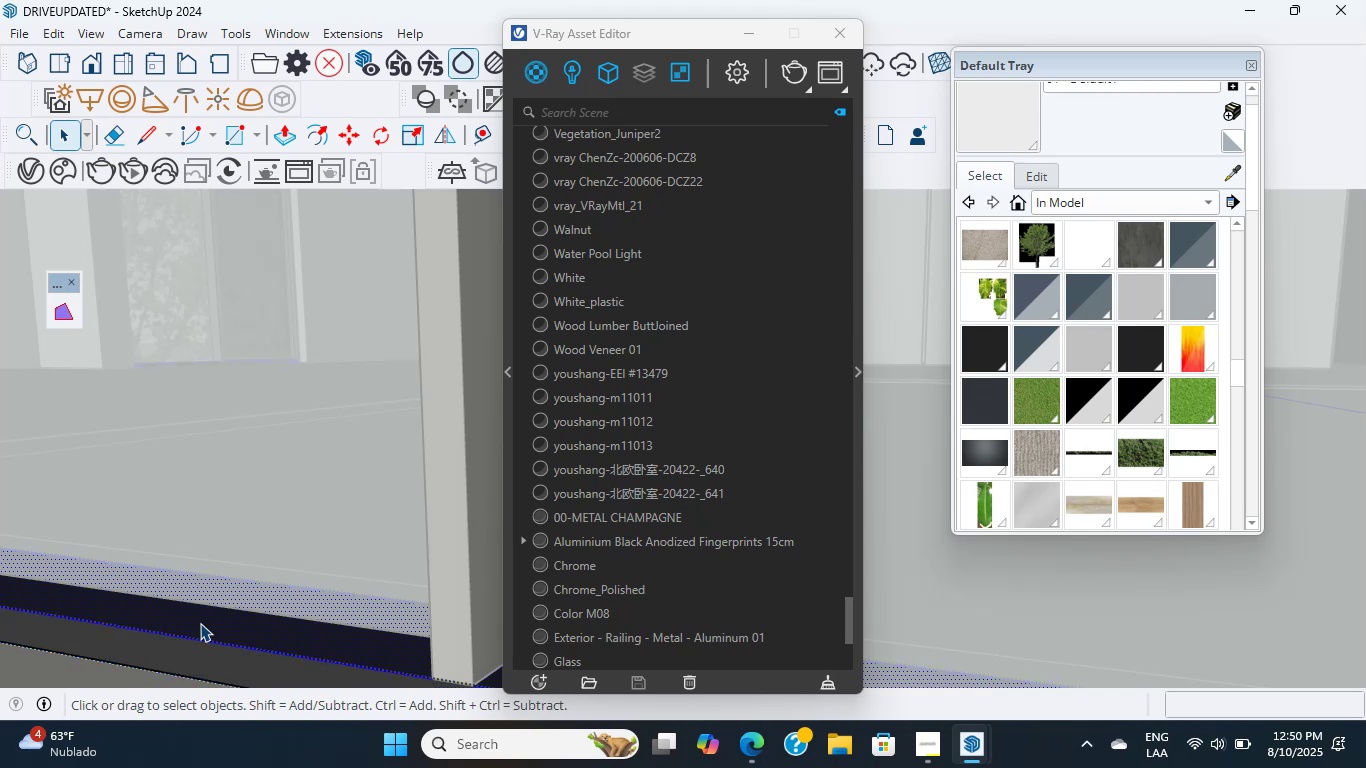 
double_click([200, 623])
 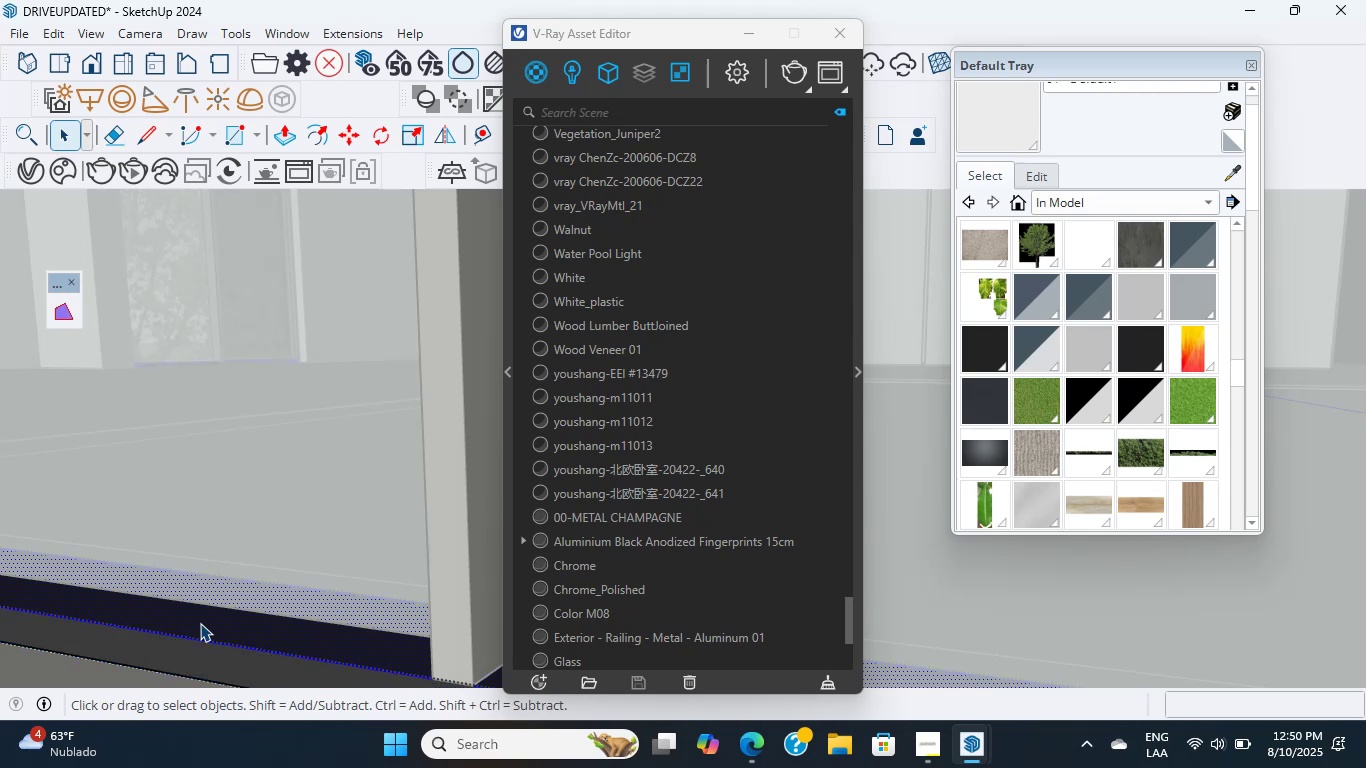 
triple_click([200, 623])
 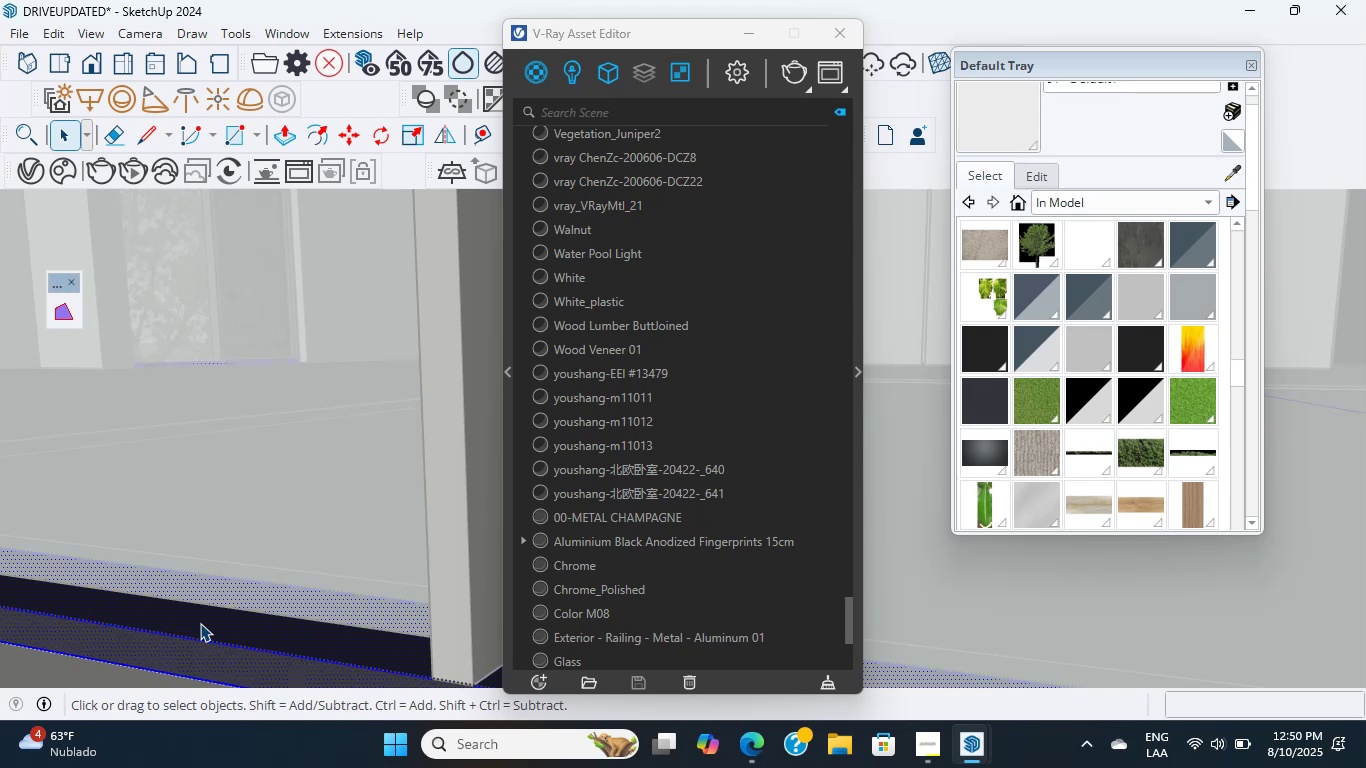 
triple_click([200, 623])
 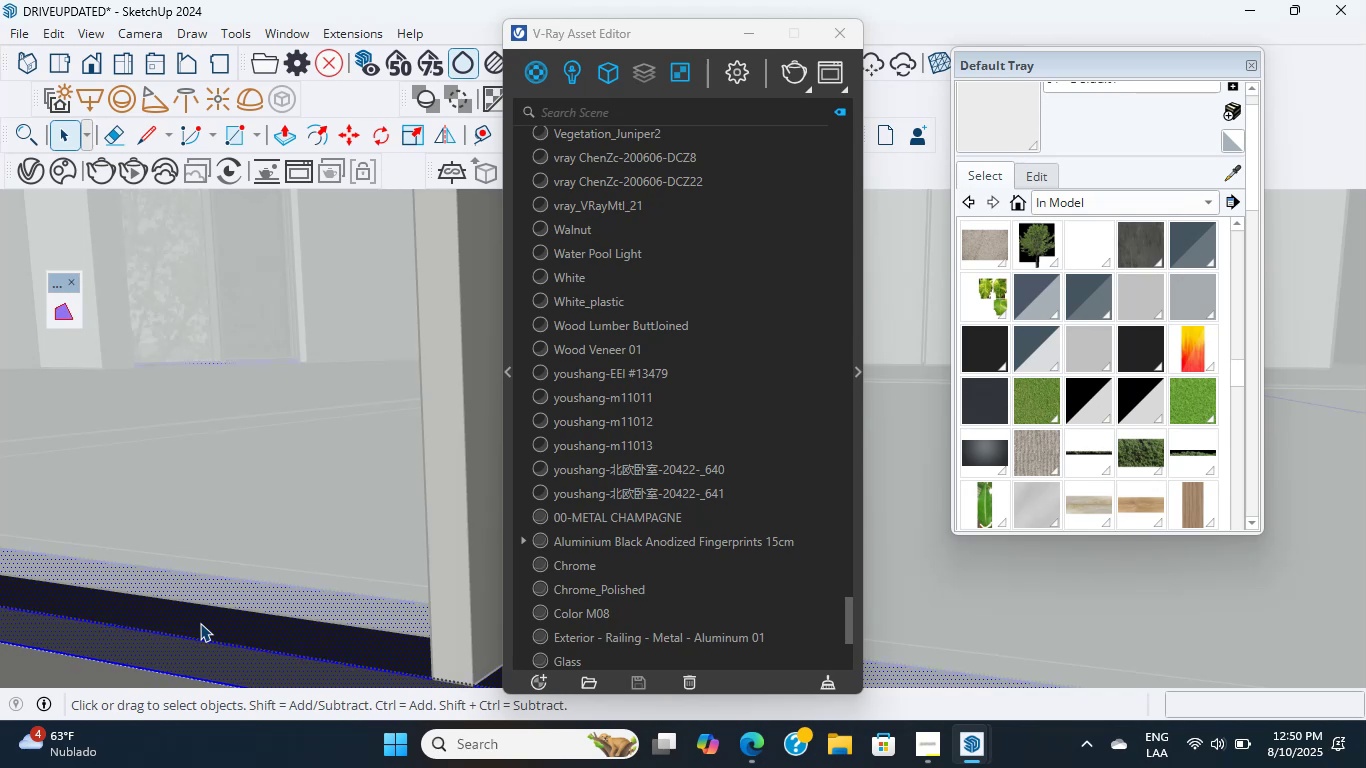 
wait(5.36)
 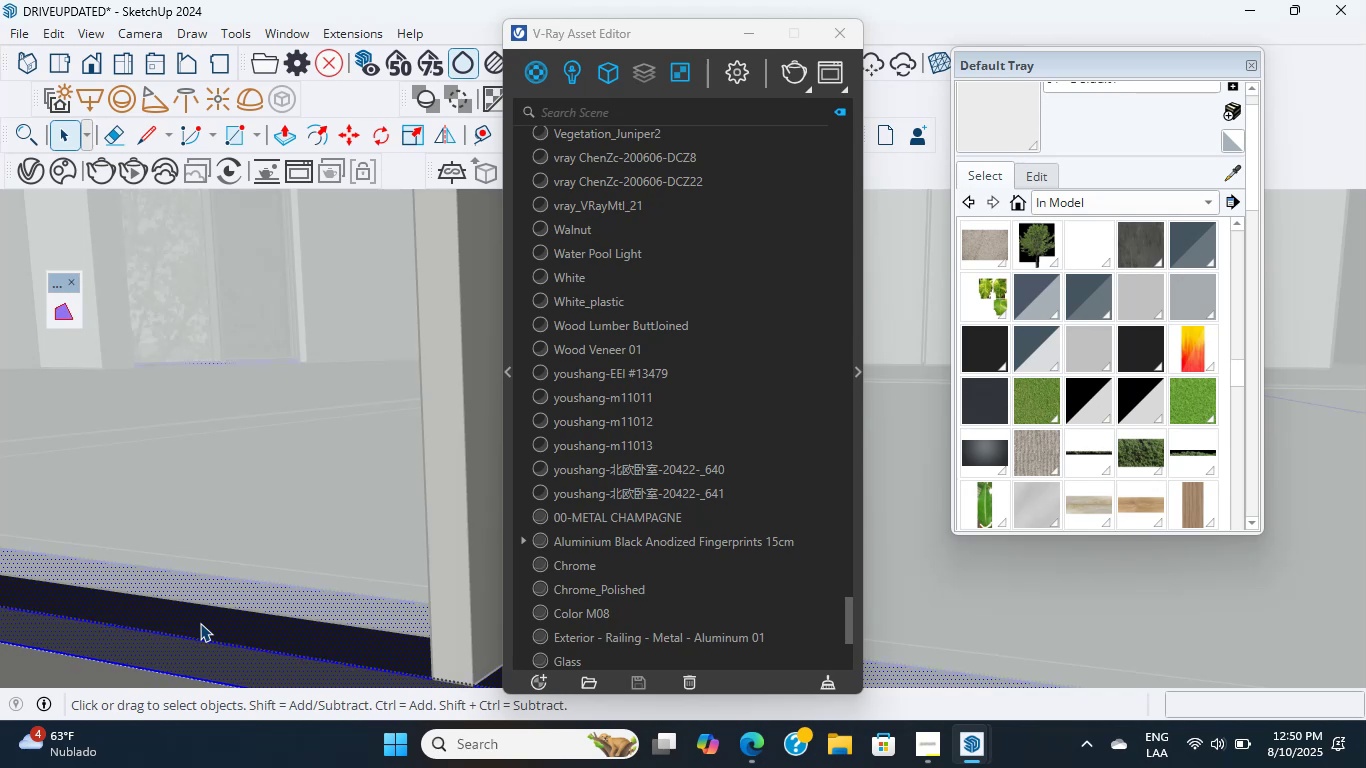 
double_click([200, 623])
 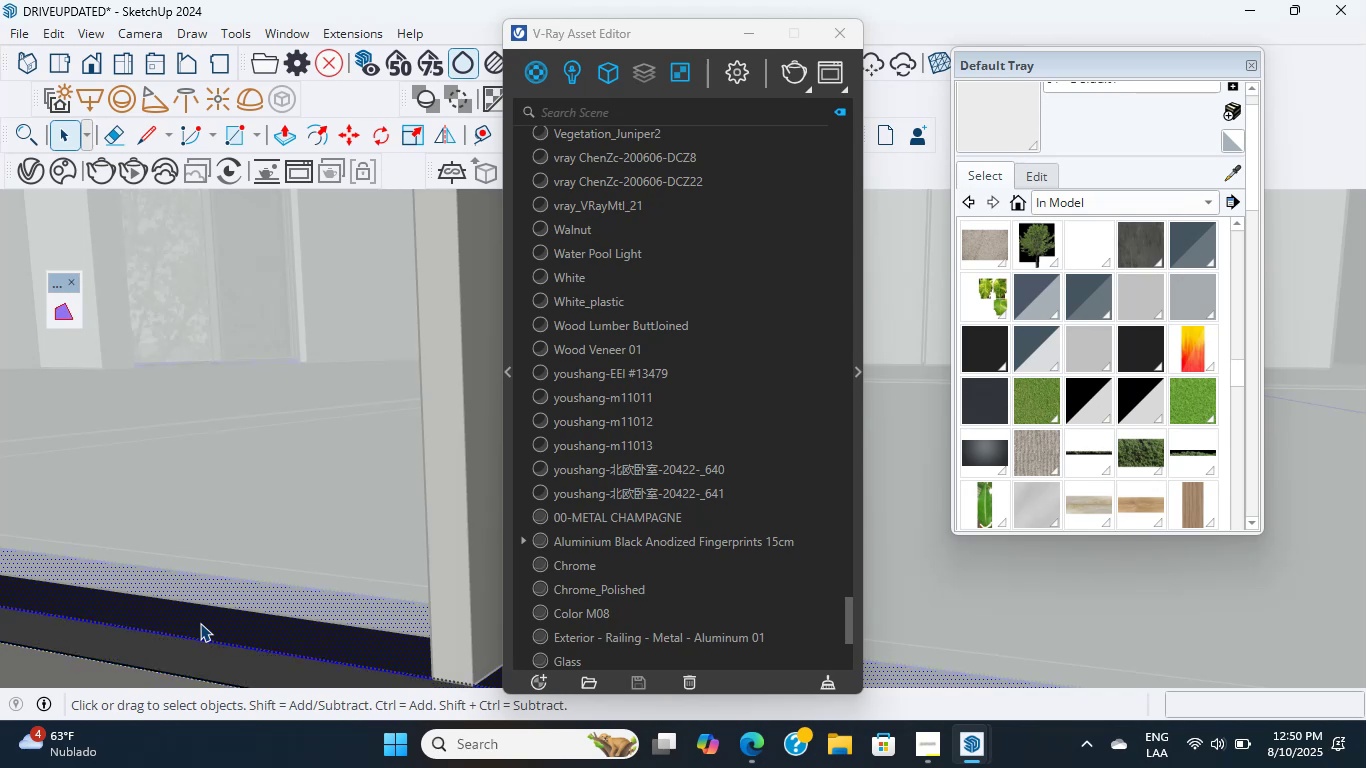 
triple_click([200, 623])
 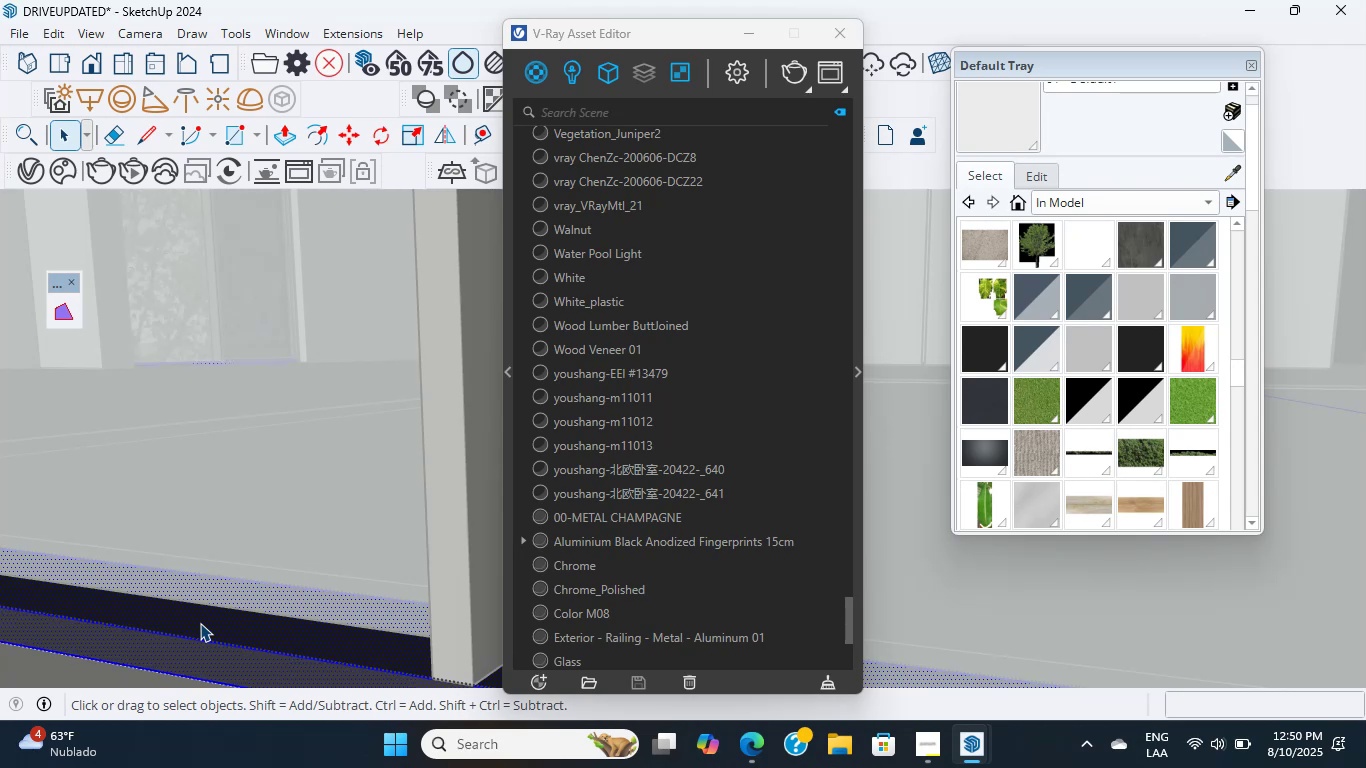 
left_click([200, 623])
 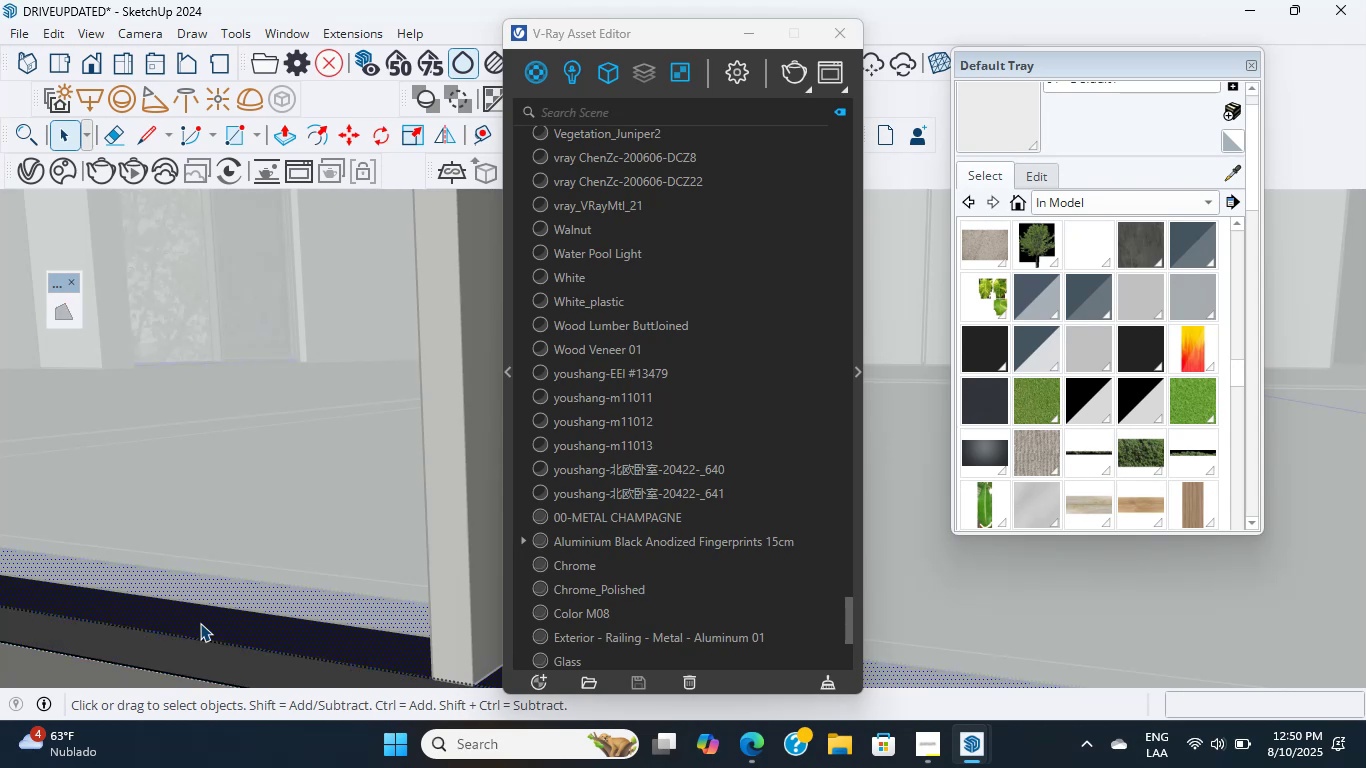 
double_click([200, 623])
 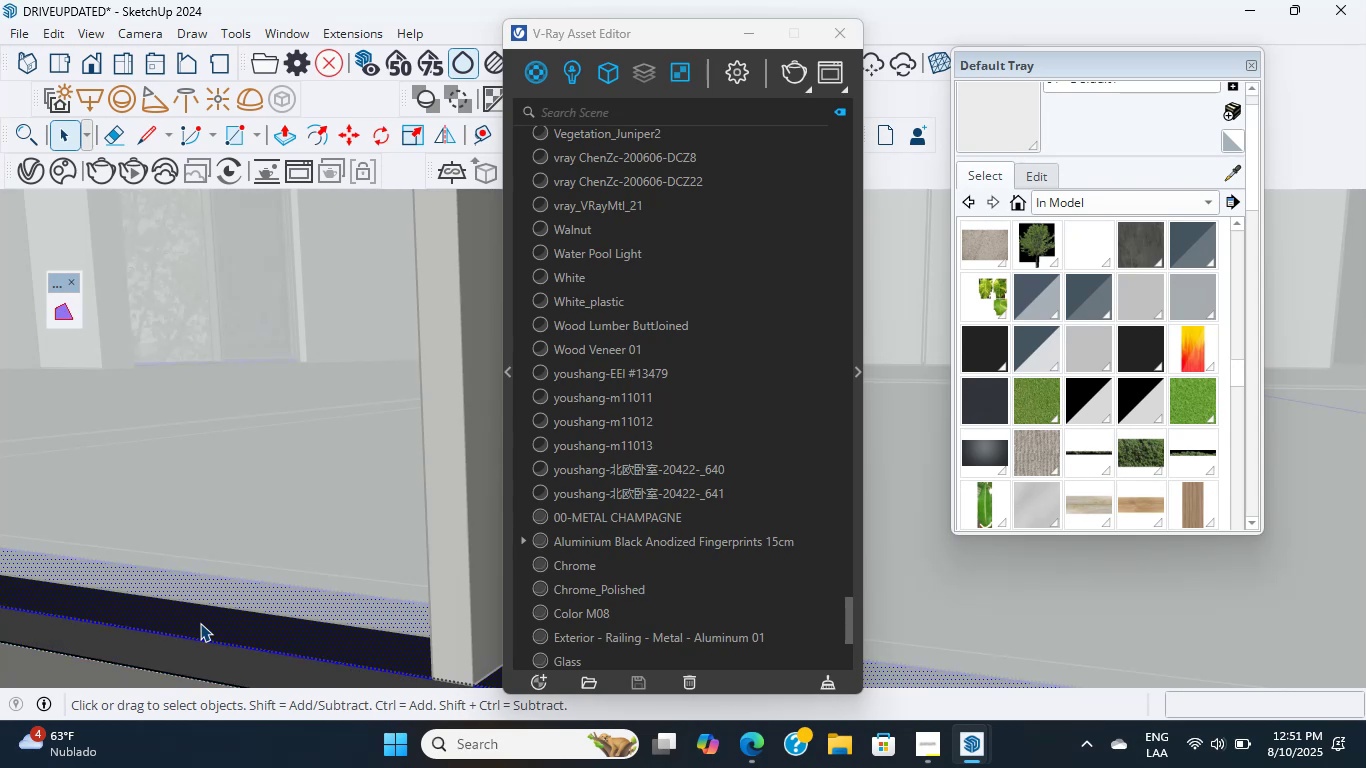 
double_click([200, 623])
 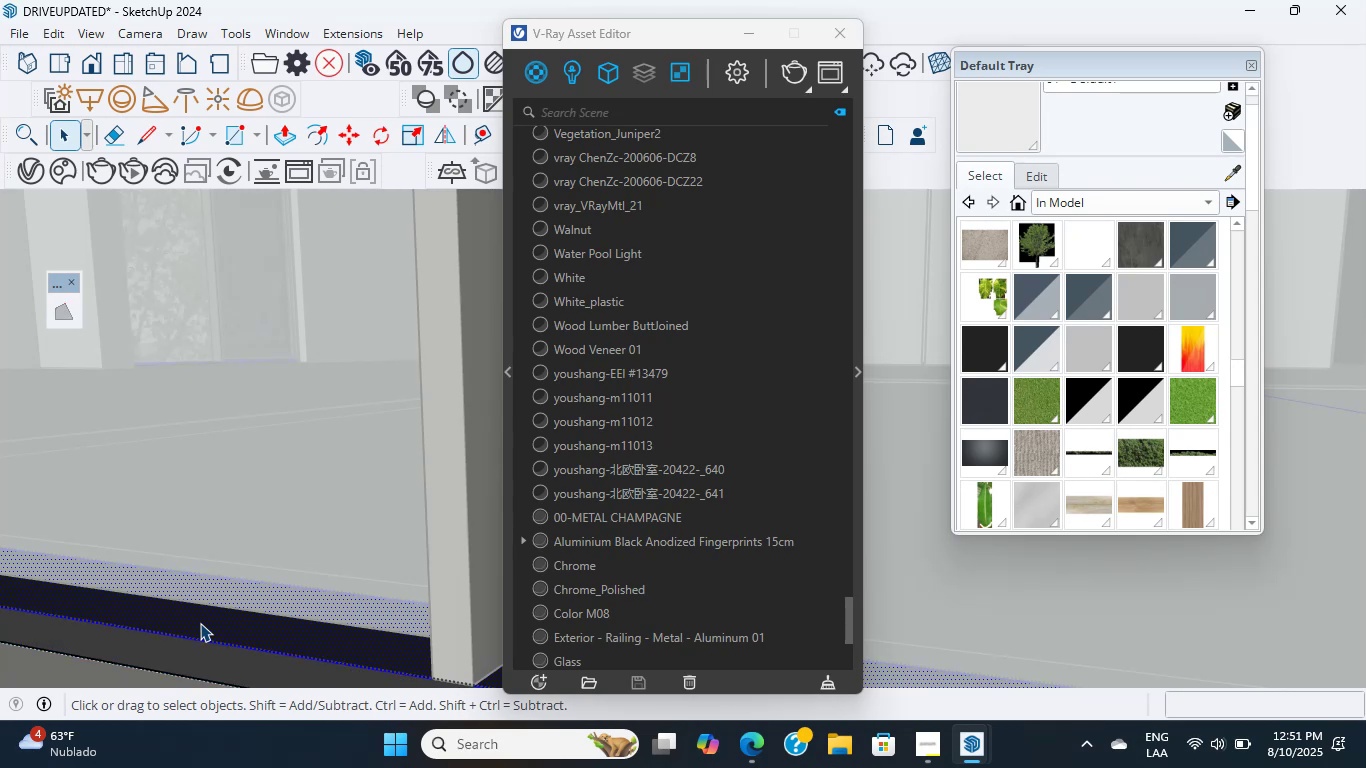 
triple_click([200, 623])
 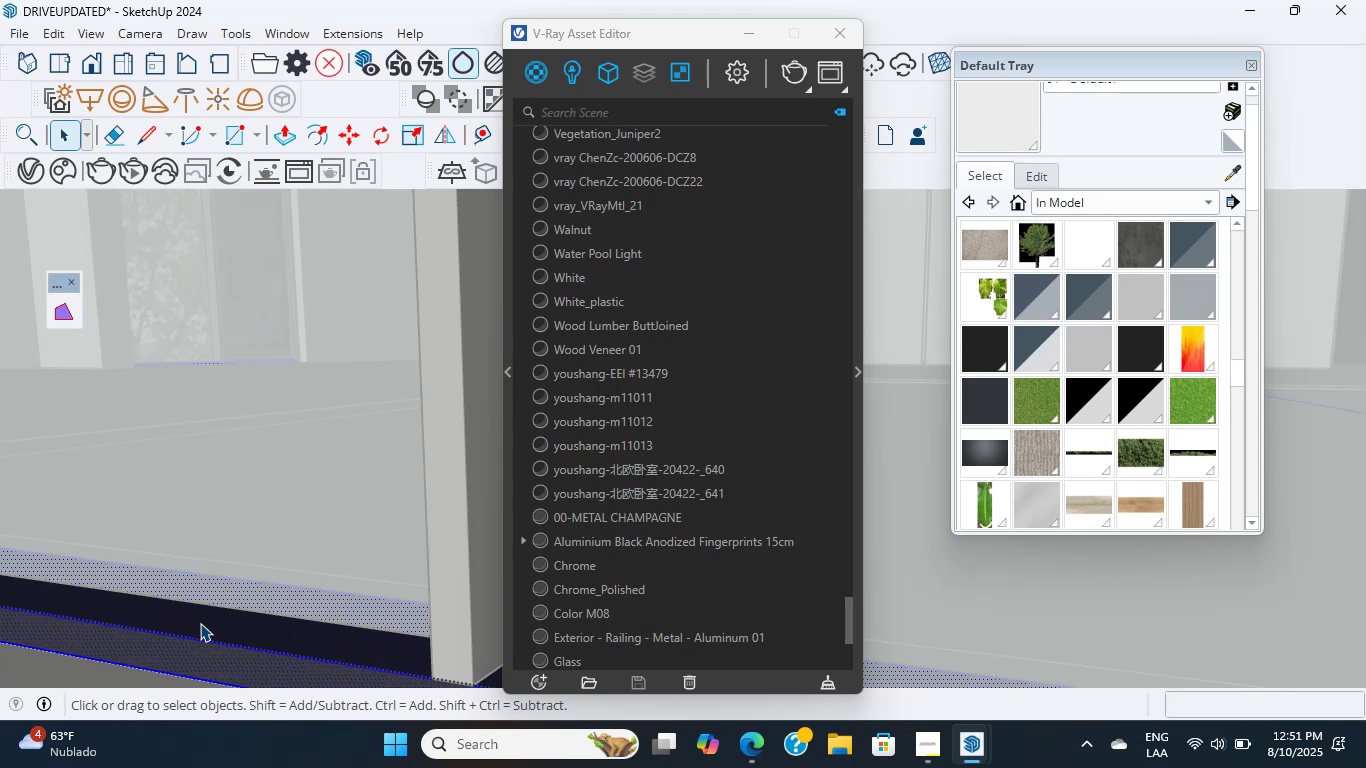 
triple_click([200, 623])
 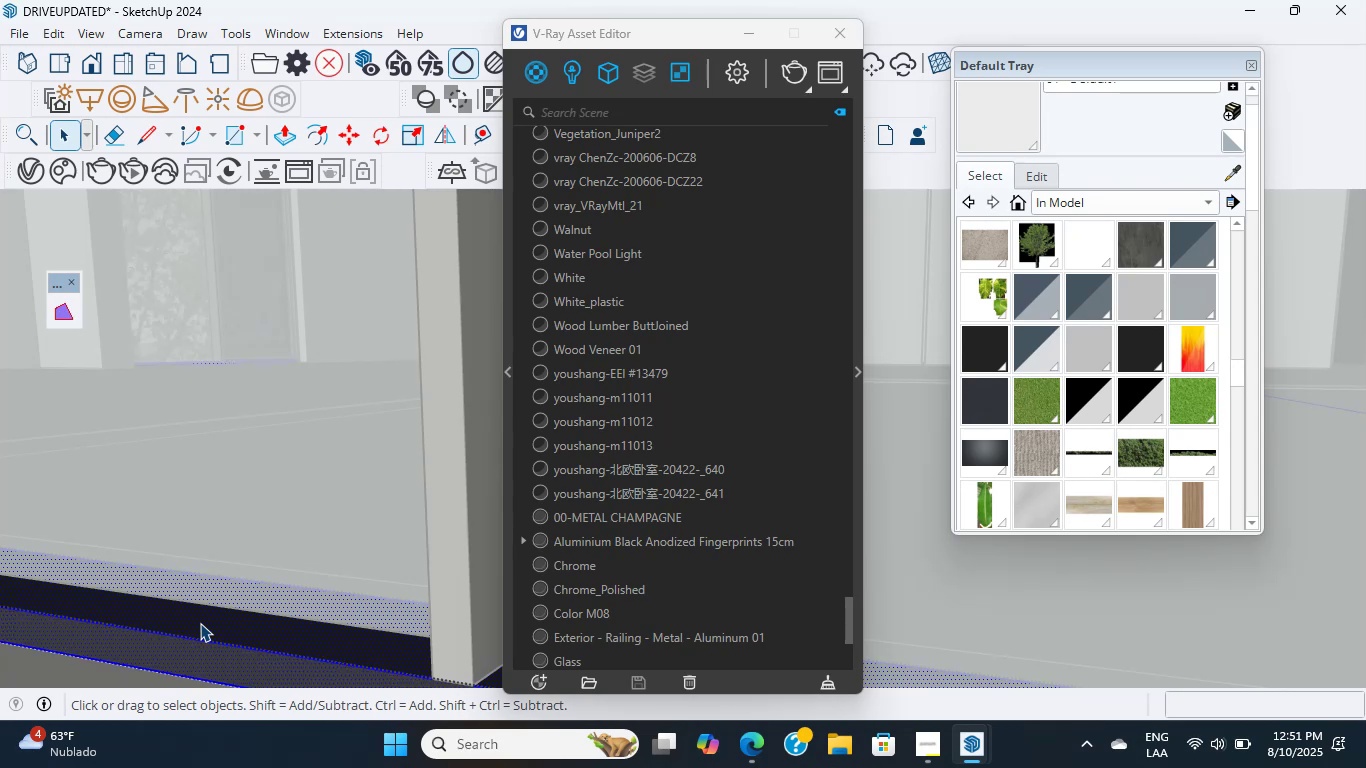 
triple_click([200, 623])
 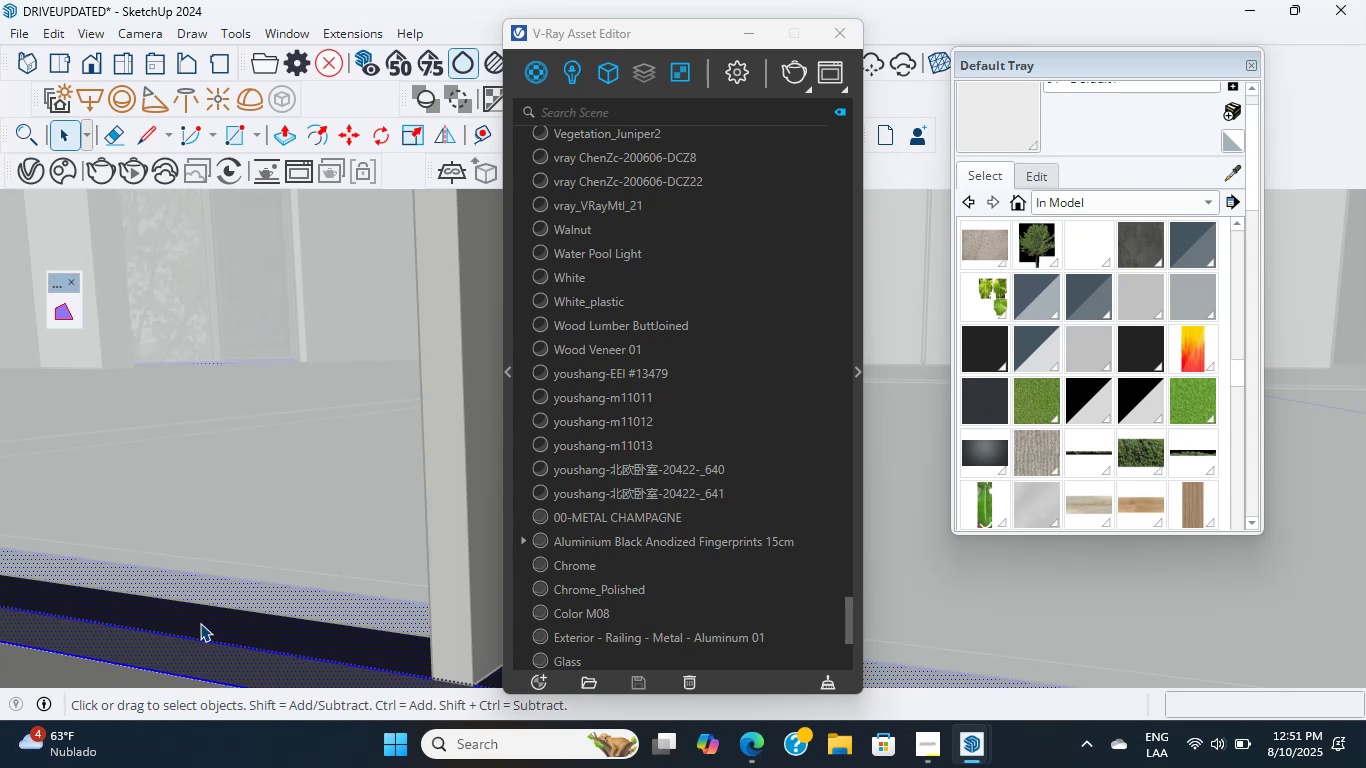 
triple_click([200, 623])
 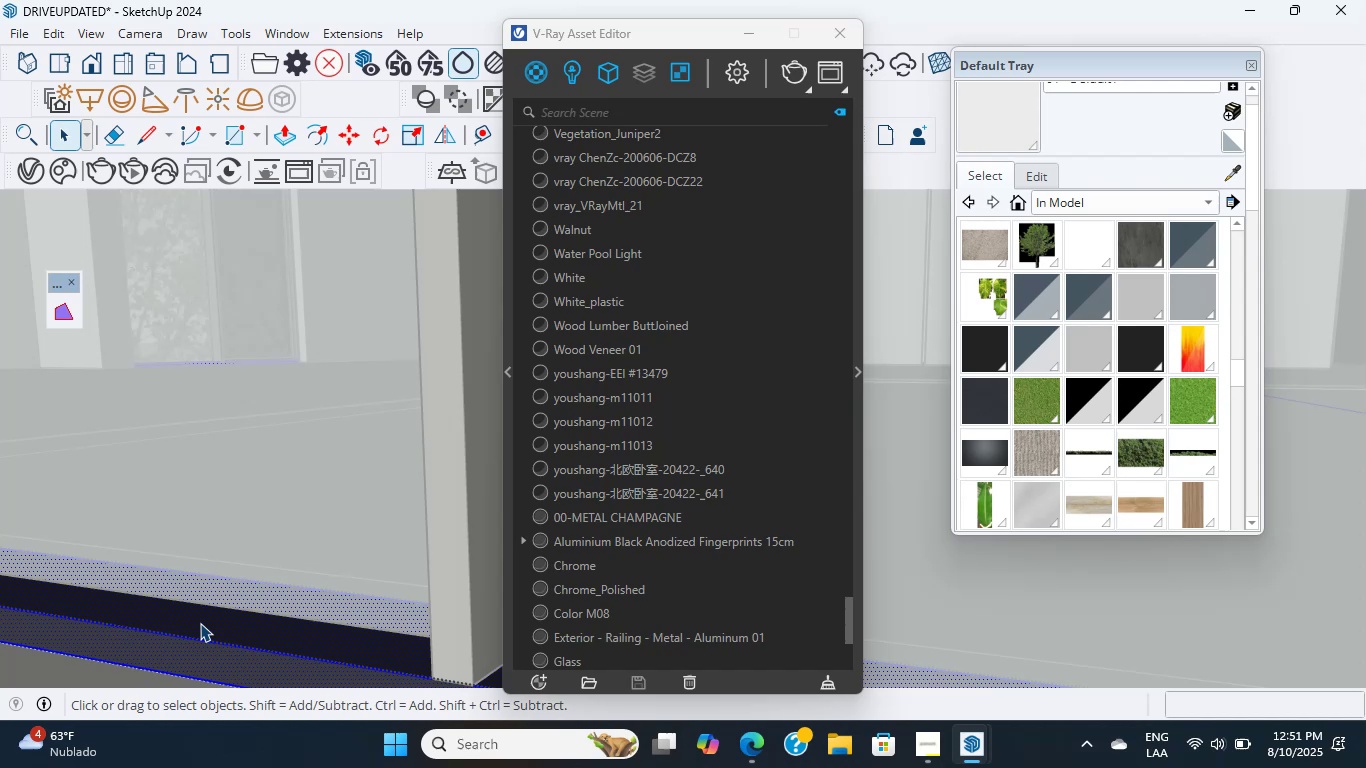 
triple_click([200, 623])
 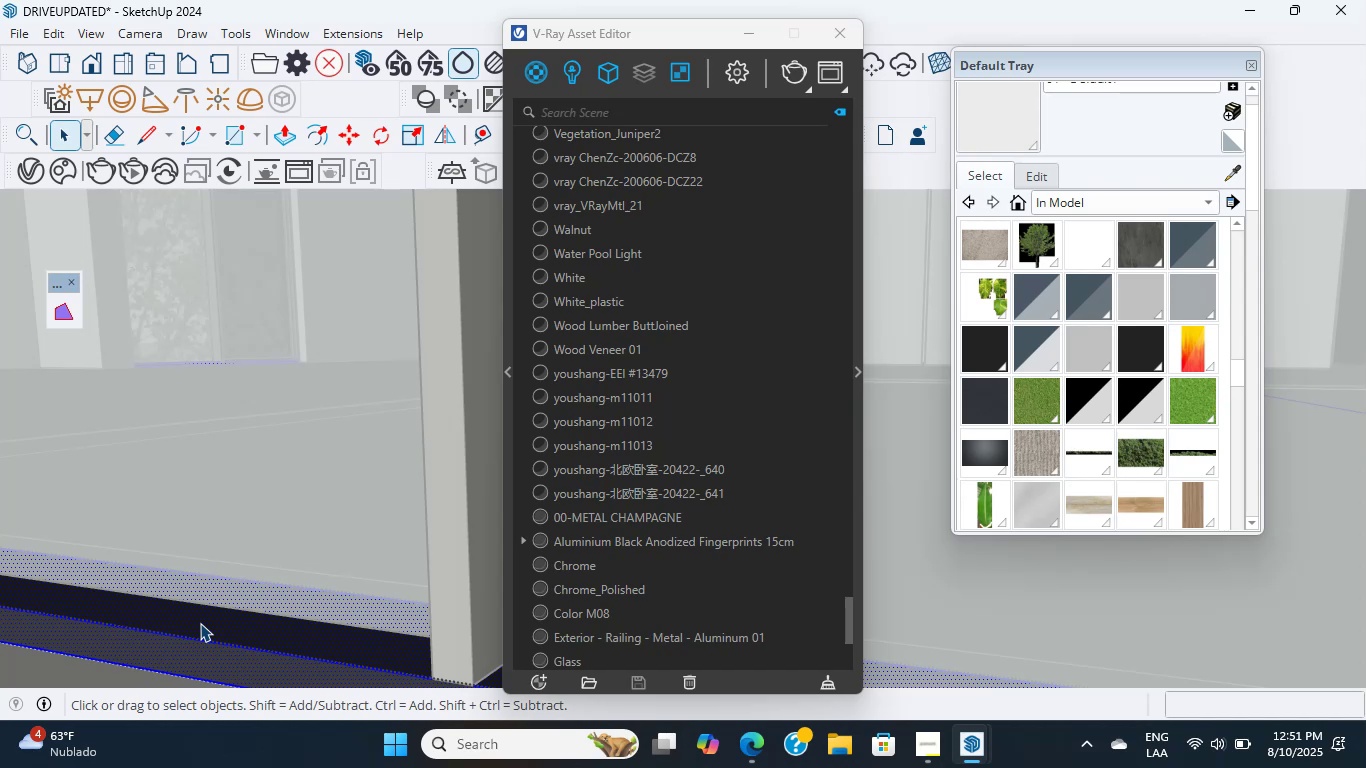 
triple_click([200, 623])
 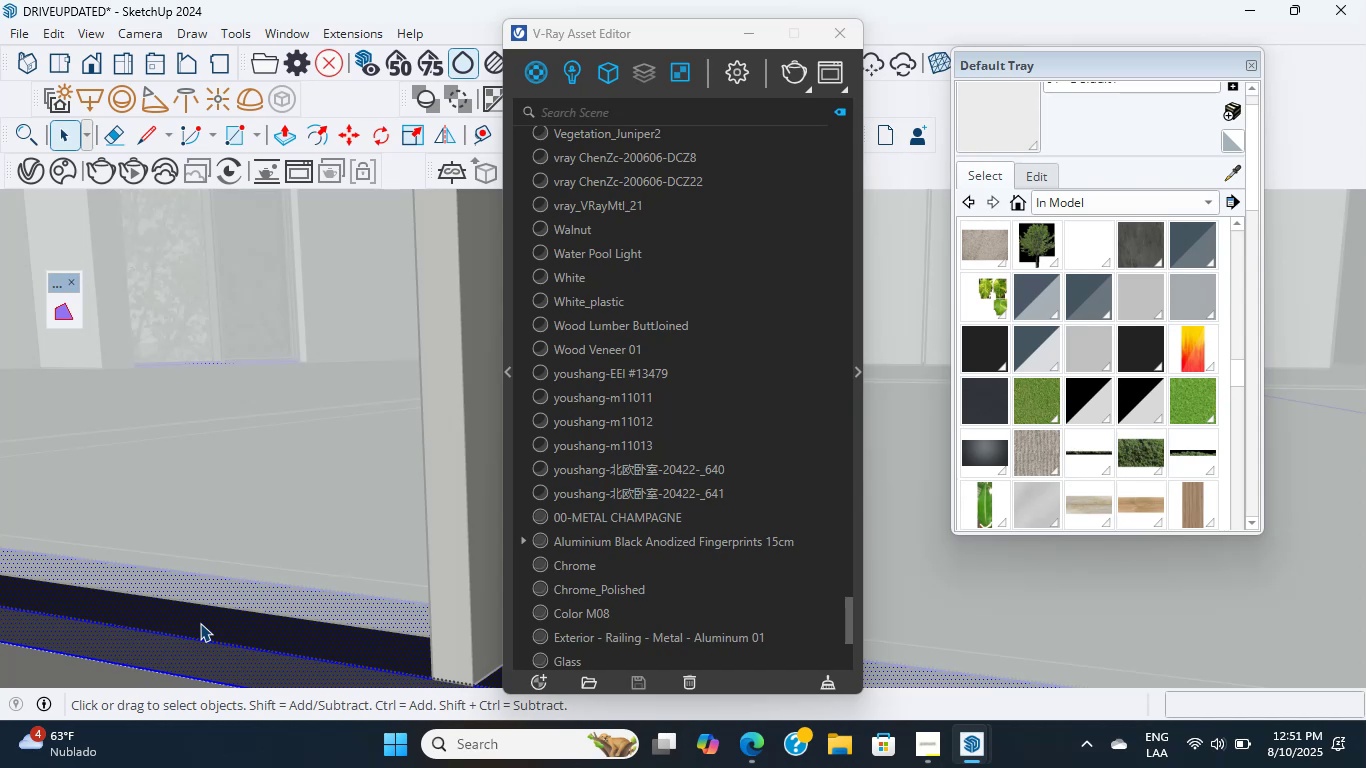 
triple_click([200, 623])
 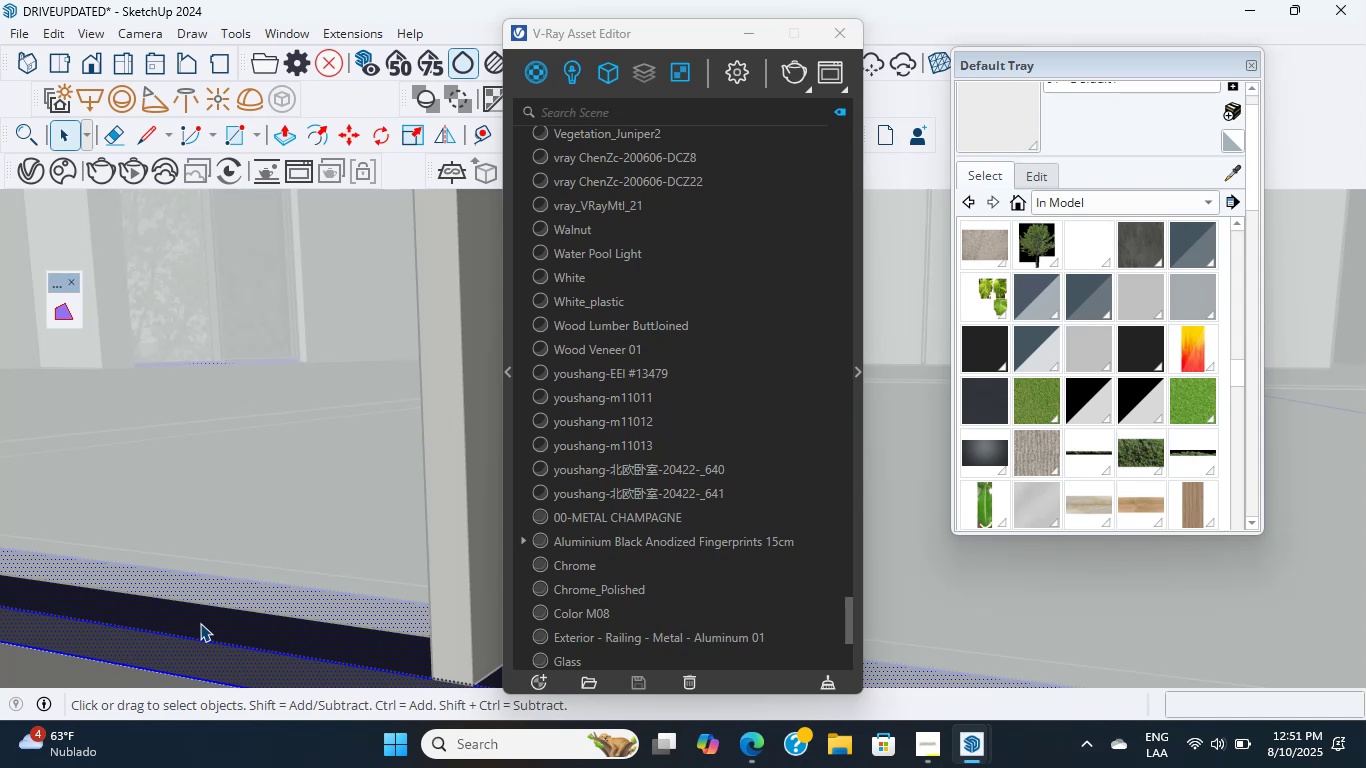 
wait(7.26)
 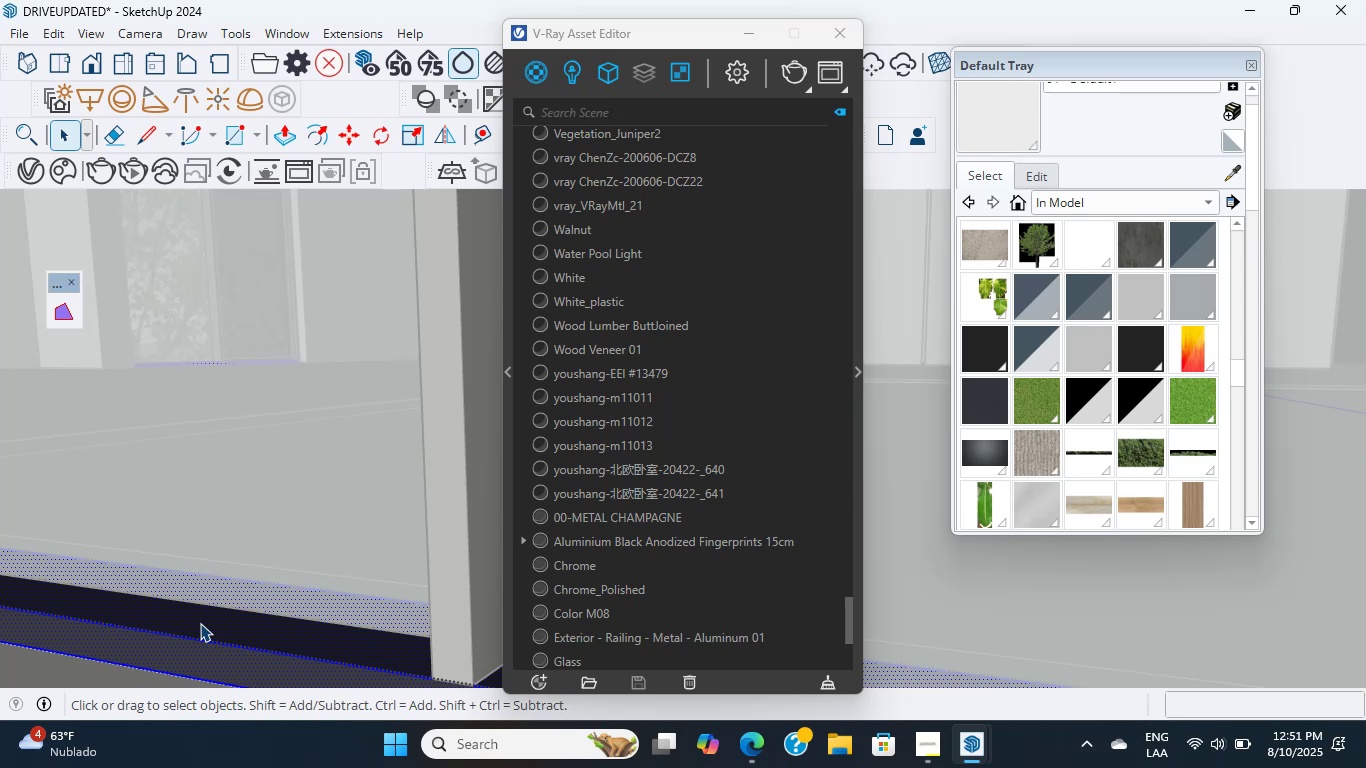 
double_click([200, 623])
 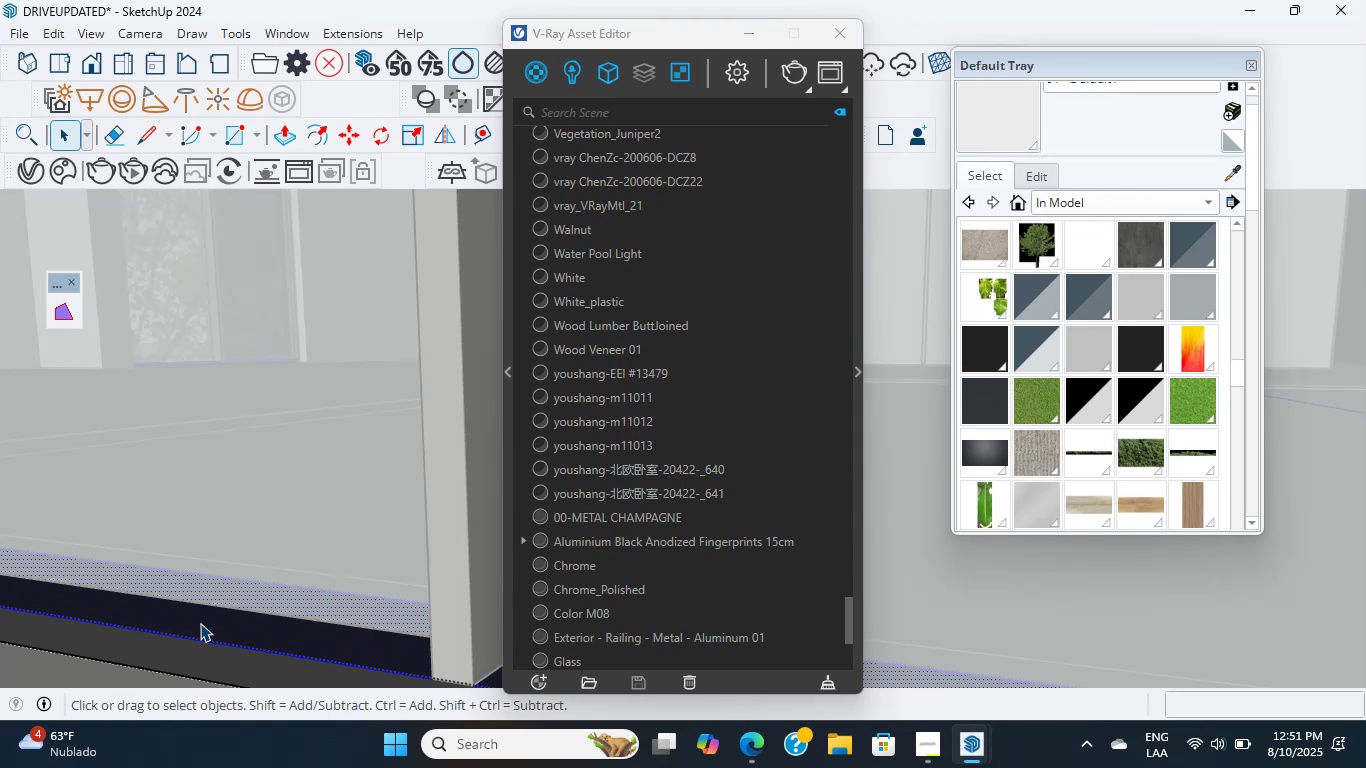 
wait(5.51)
 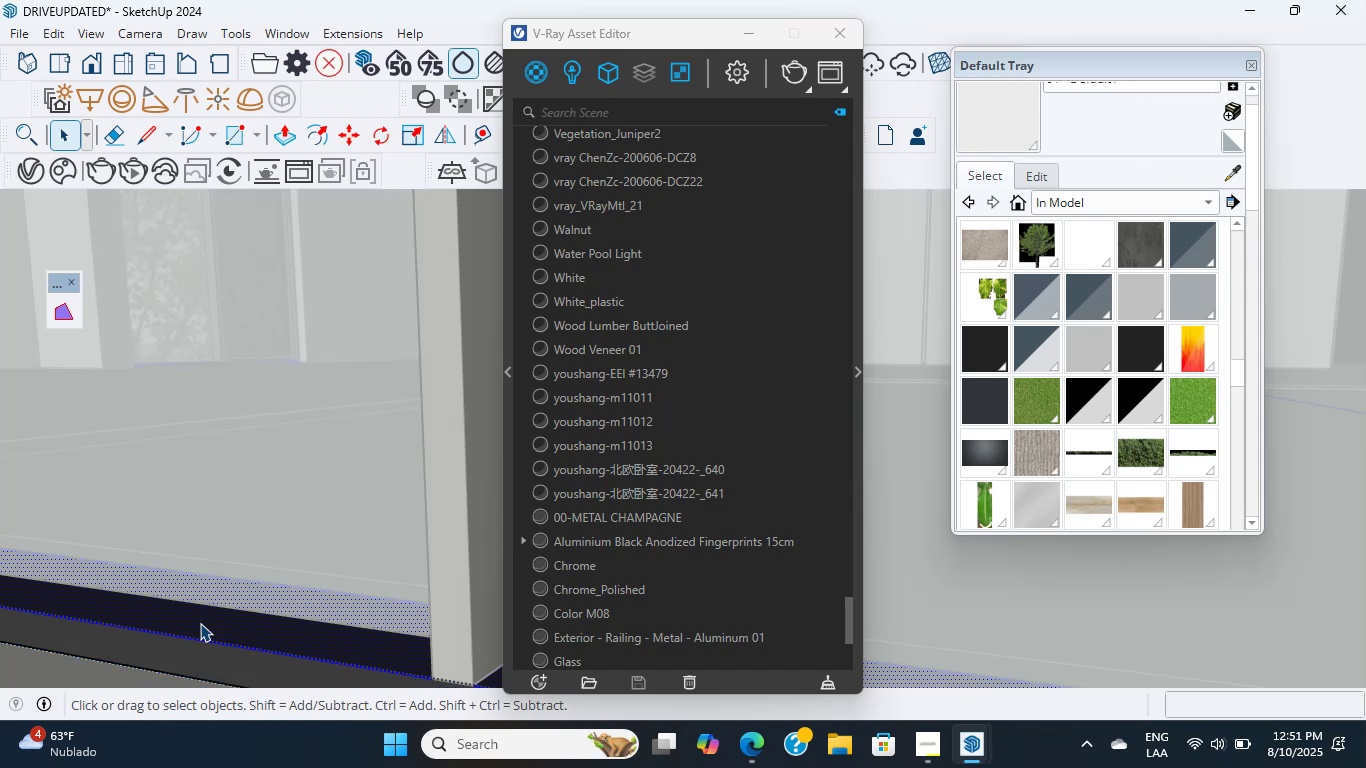 
scroll: coordinate [200, 623], scroll_direction: down, amount: 8.0
 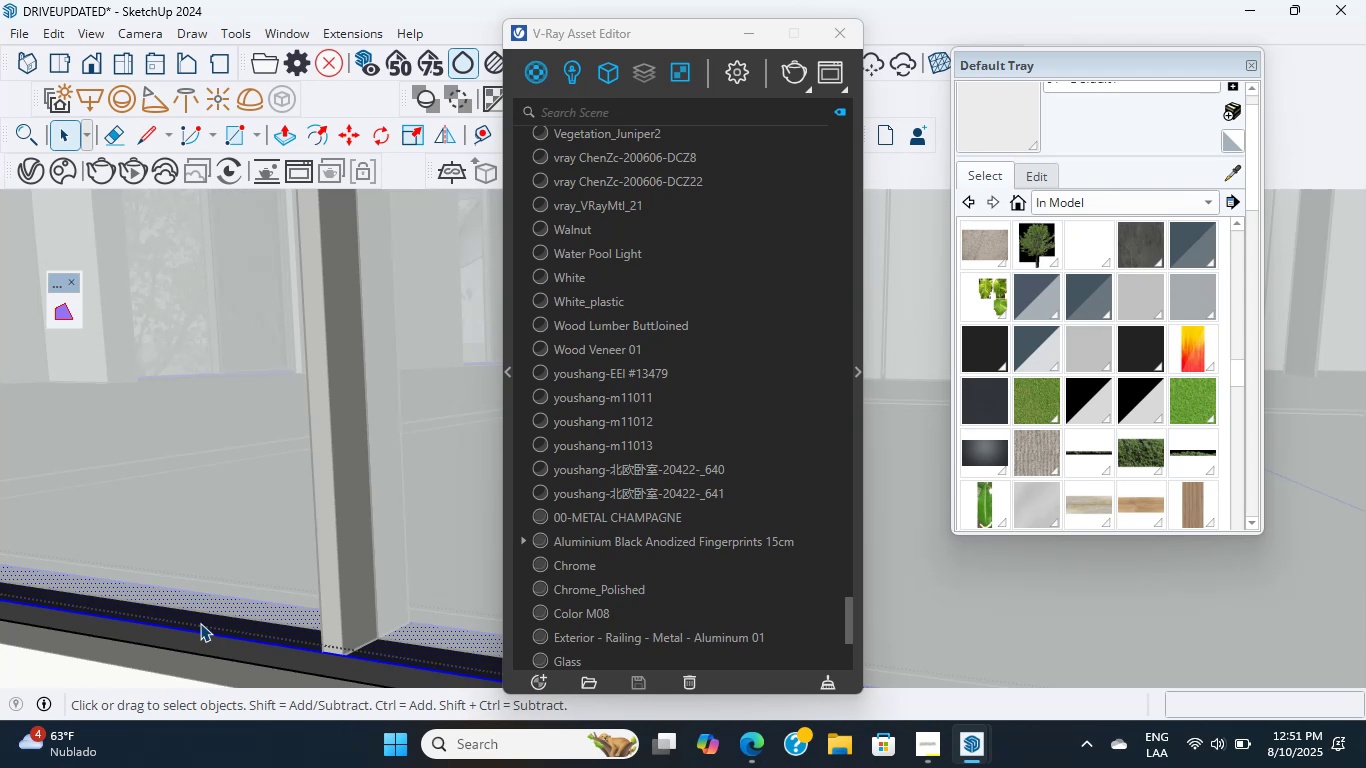 
wait(5.4)
 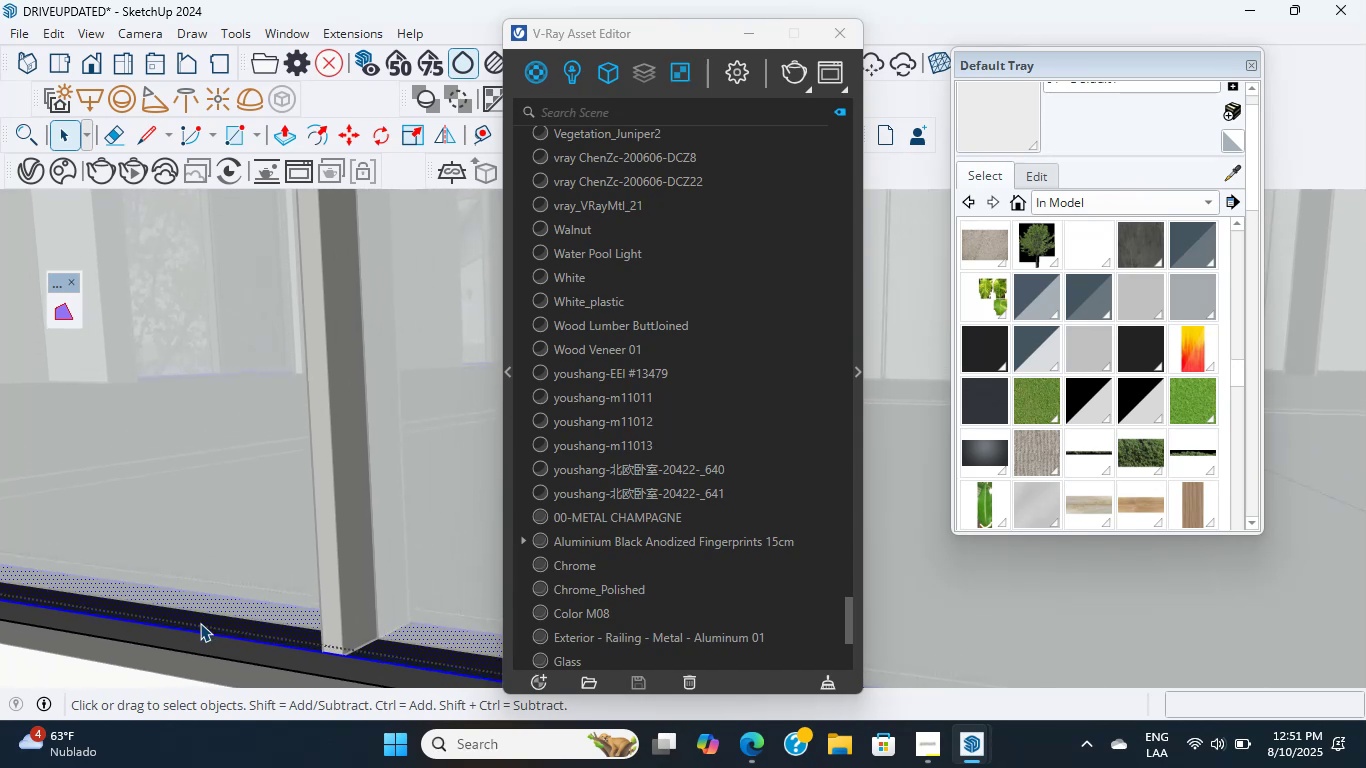 
scroll: coordinate [319, 652], scroll_direction: down, amount: 15.0
 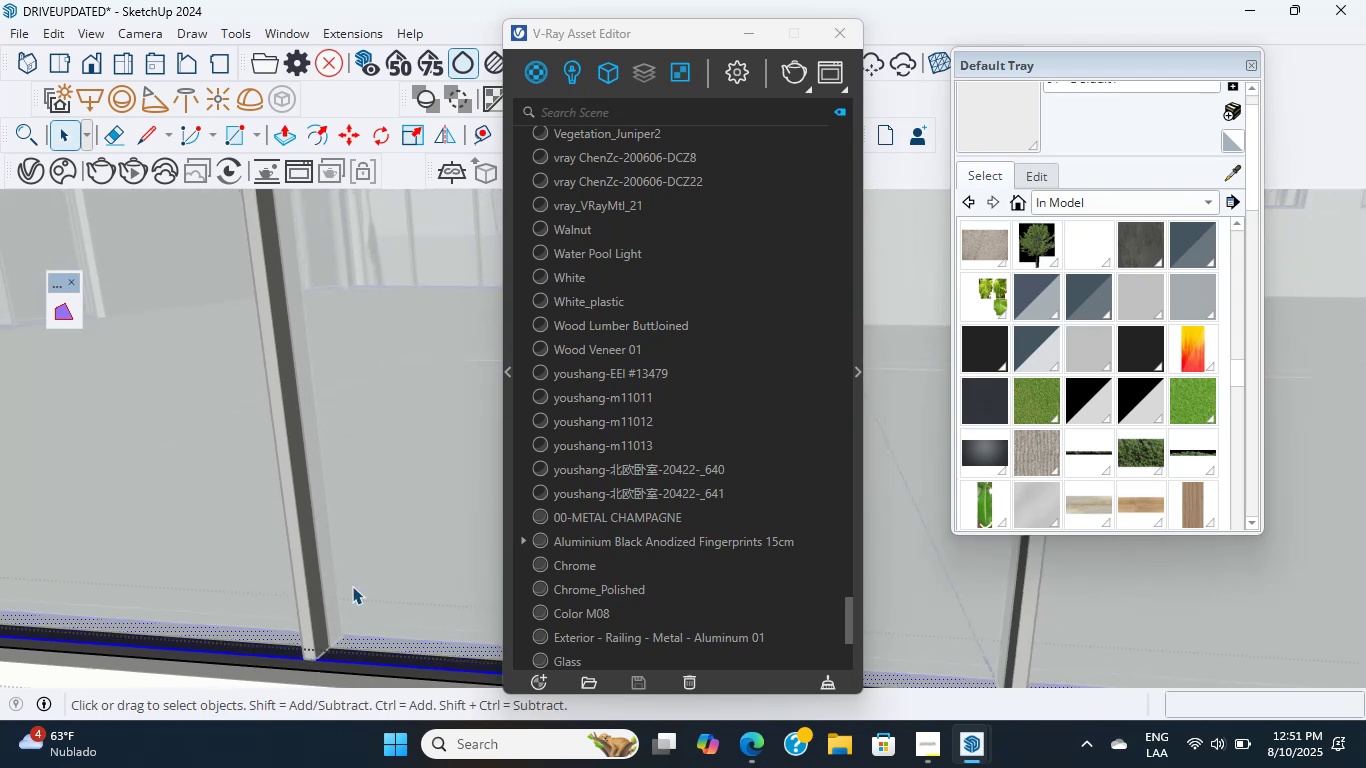 
left_click([359, 567])
 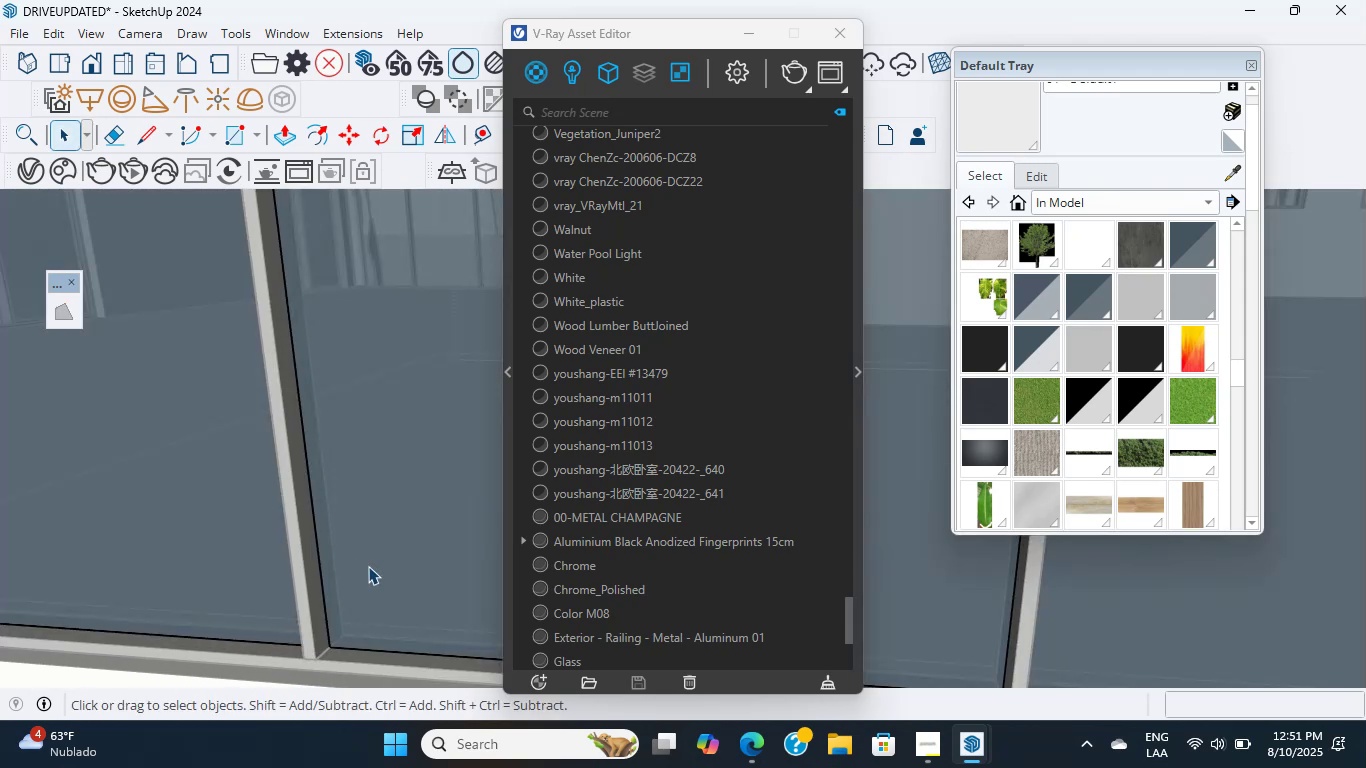 
key(Escape)
 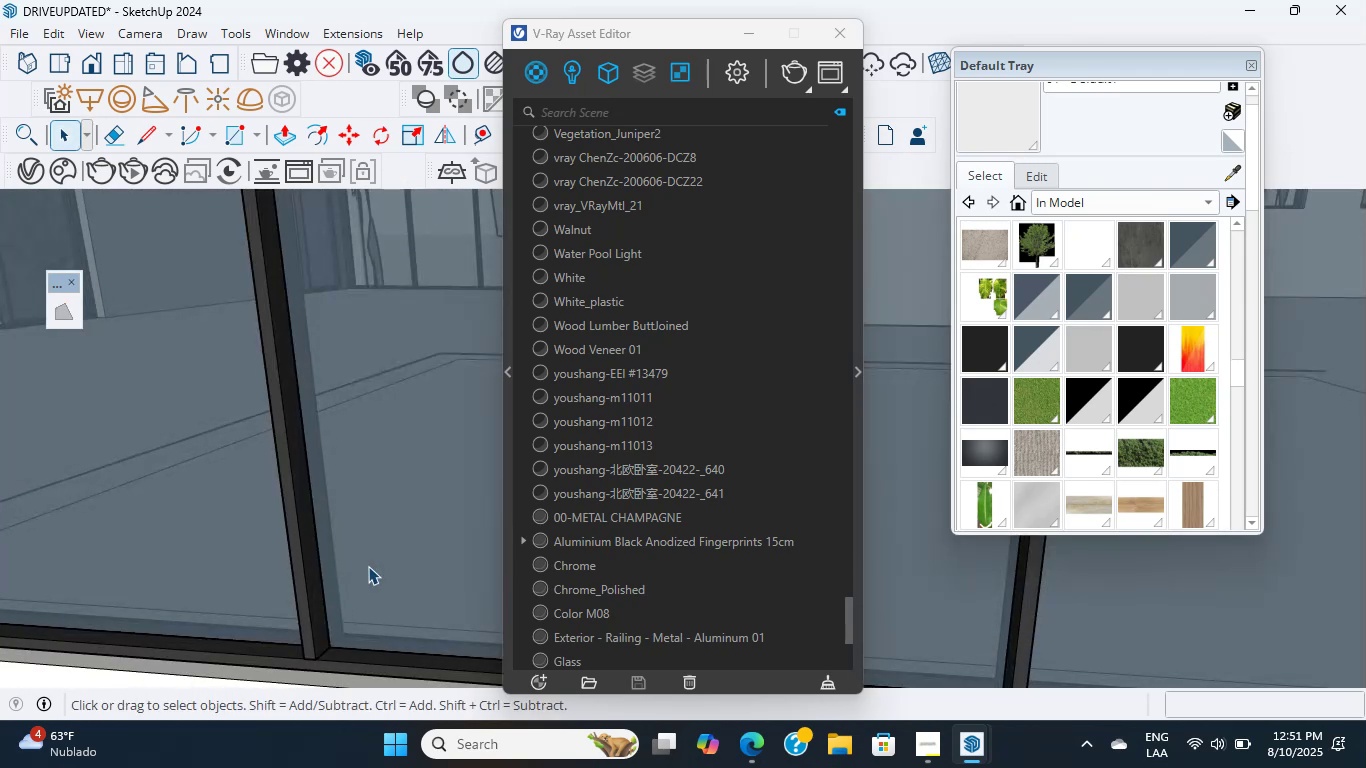 
scroll: coordinate [483, 390], scroll_direction: down, amount: 24.0
 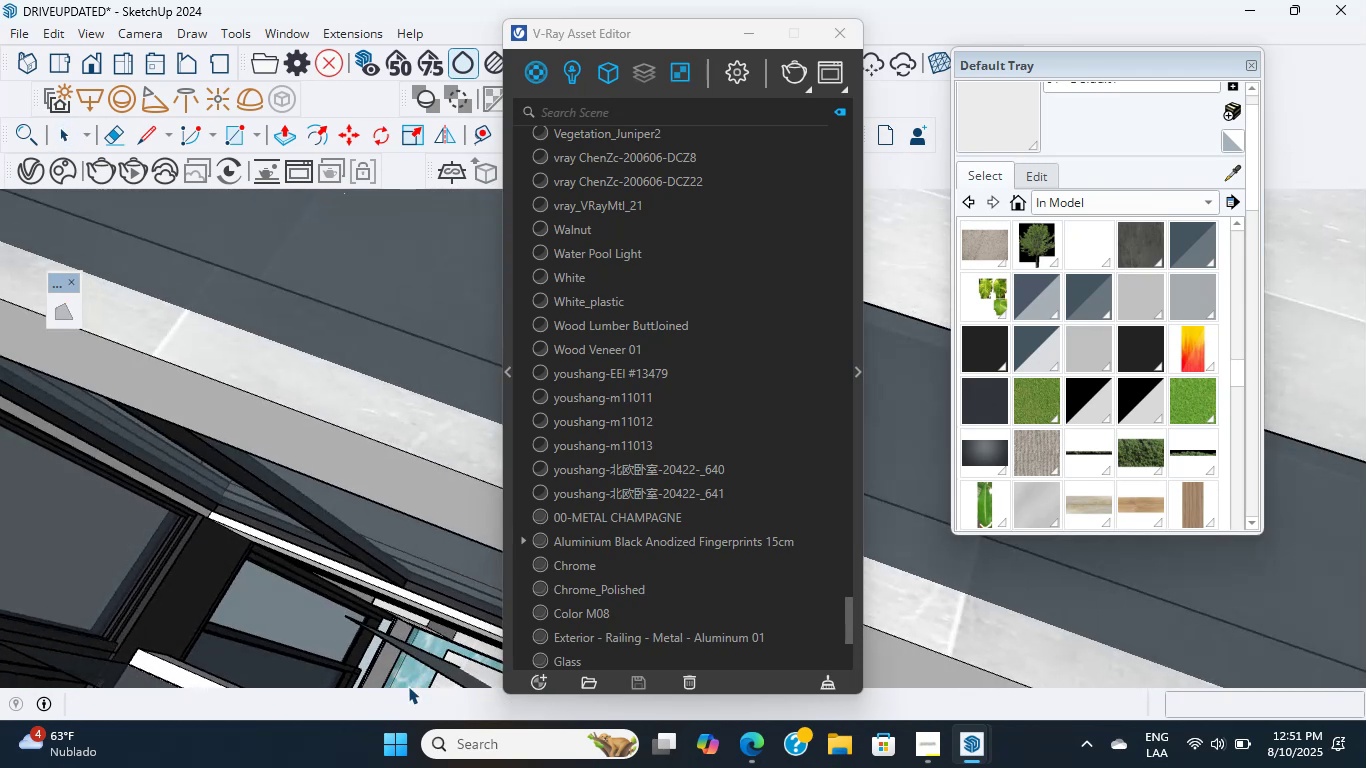 
scroll: coordinate [267, 469], scroll_direction: none, amount: 0.0
 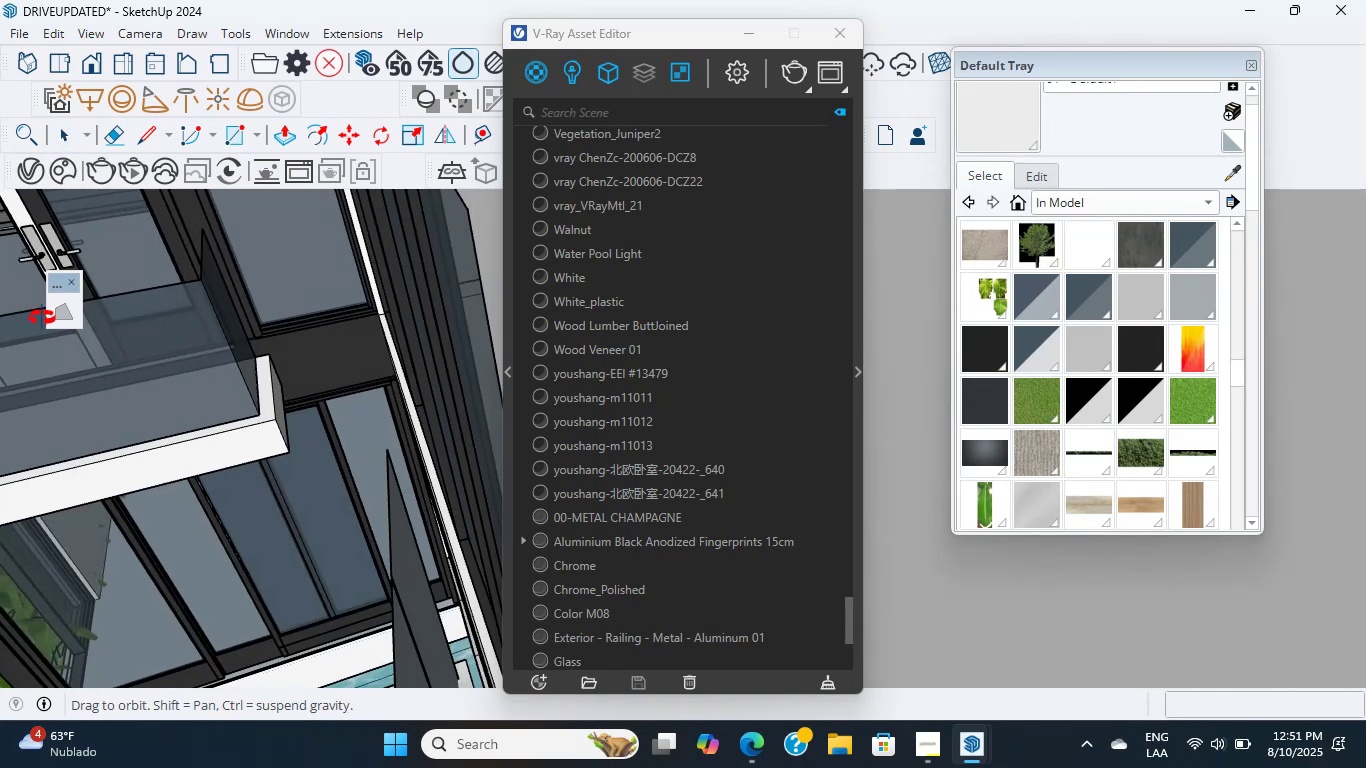 
scroll: coordinate [262, 548], scroll_direction: down, amount: 31.0
 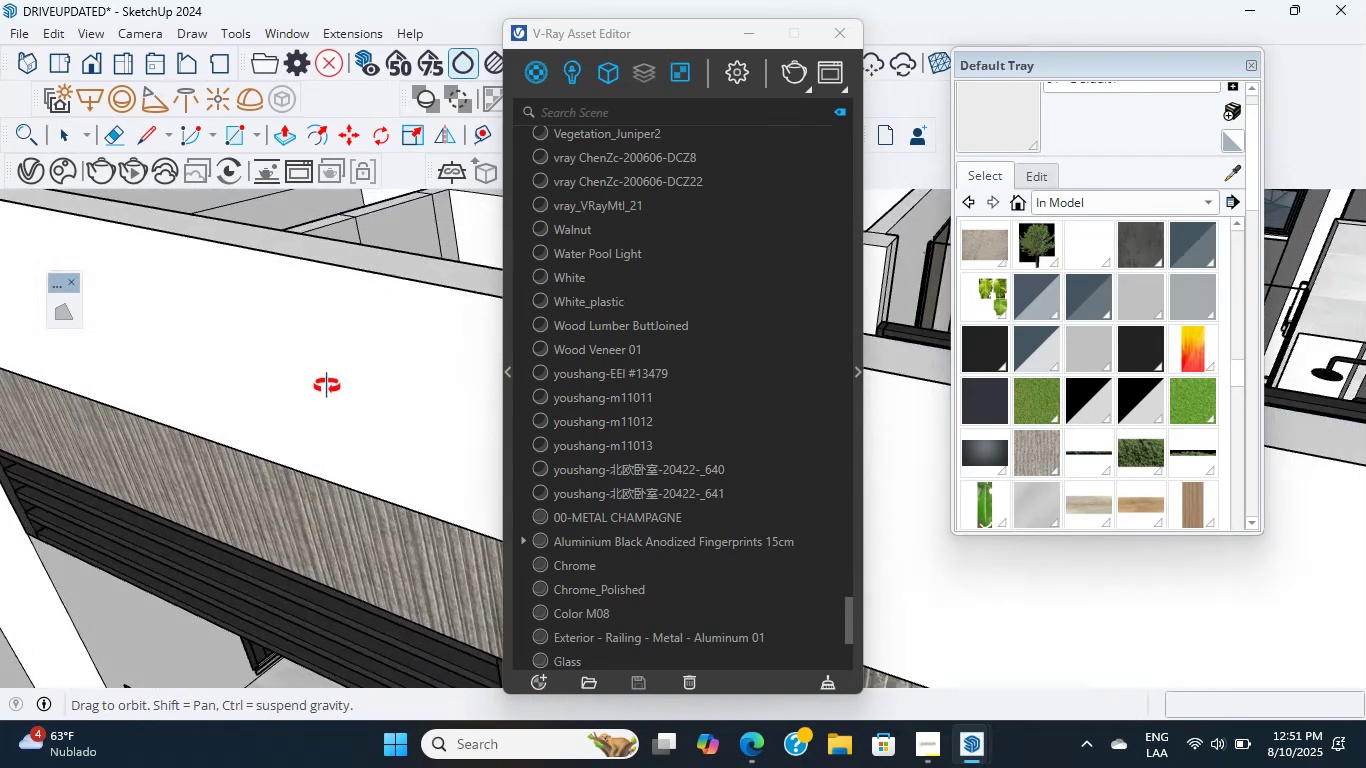 
hold_key(key=ShiftLeft, duration=1.36)
 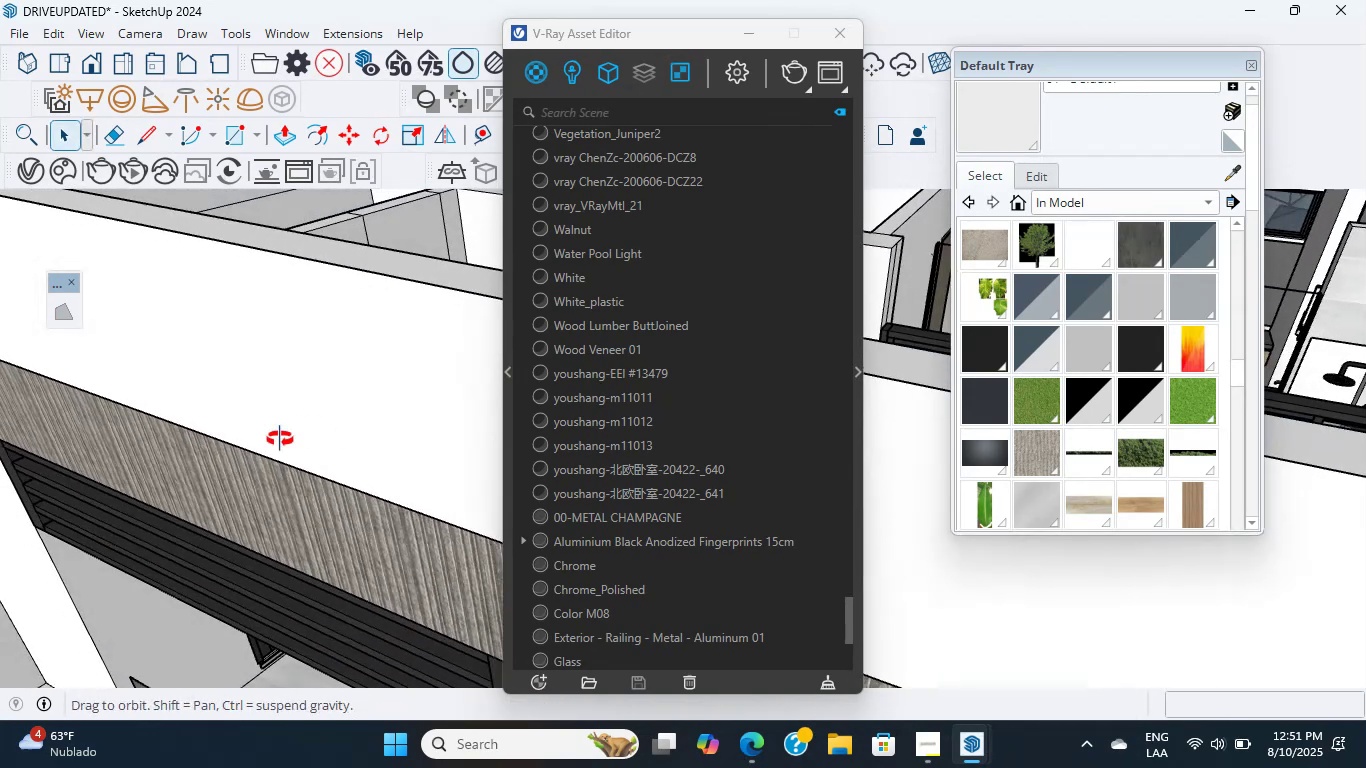 
hold_key(key=ShiftLeft, duration=0.37)
 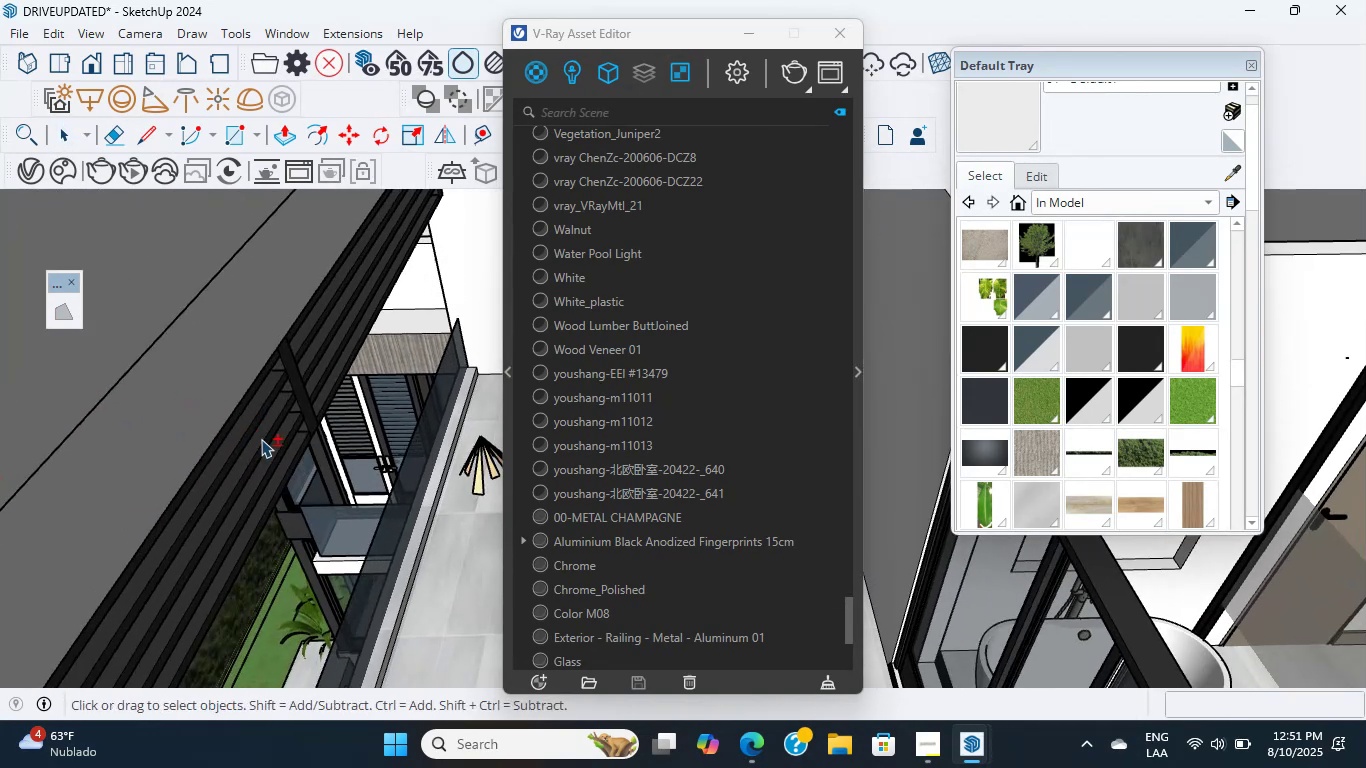 
scroll: coordinate [360, 516], scroll_direction: up, amount: 4.0
 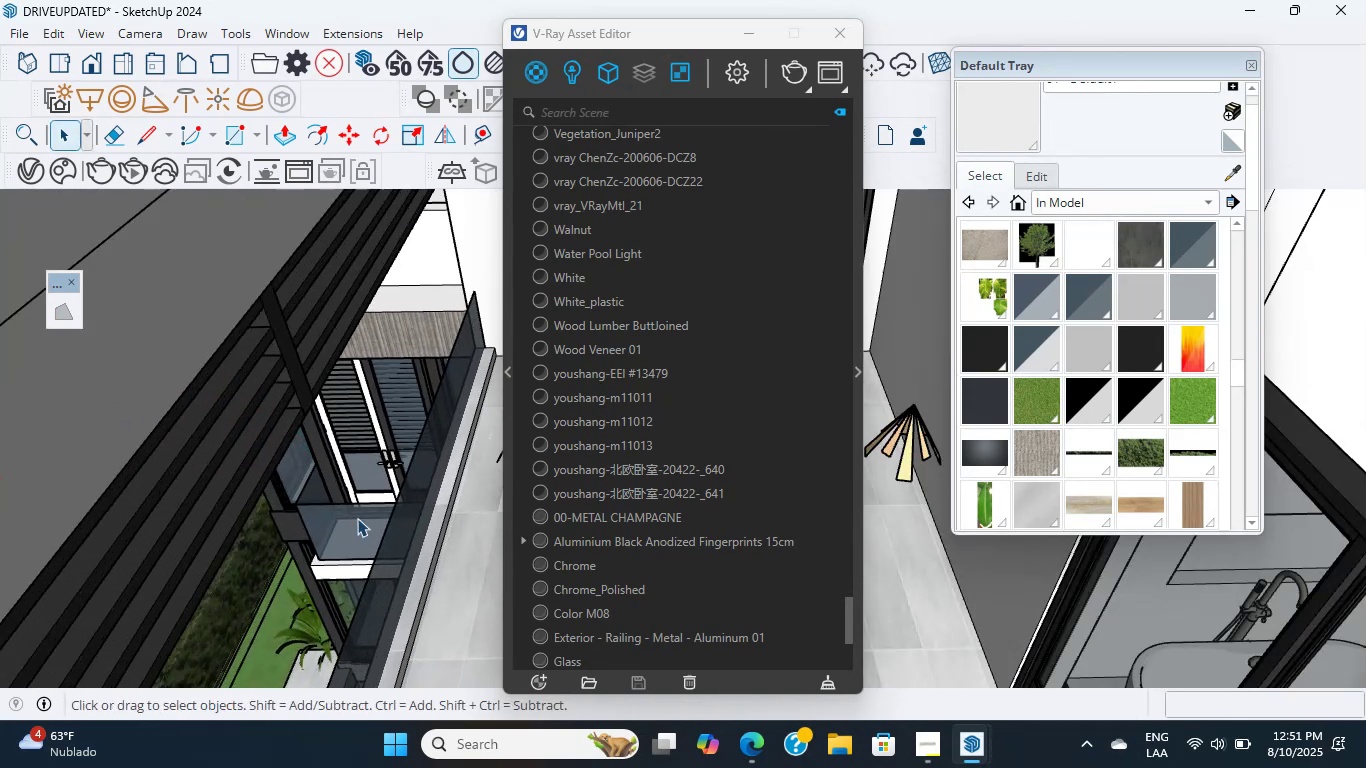 
hold_key(key=ShiftLeft, duration=1.06)
scroll: coordinate [359, 405], scroll_direction: down, amount: 18.0
 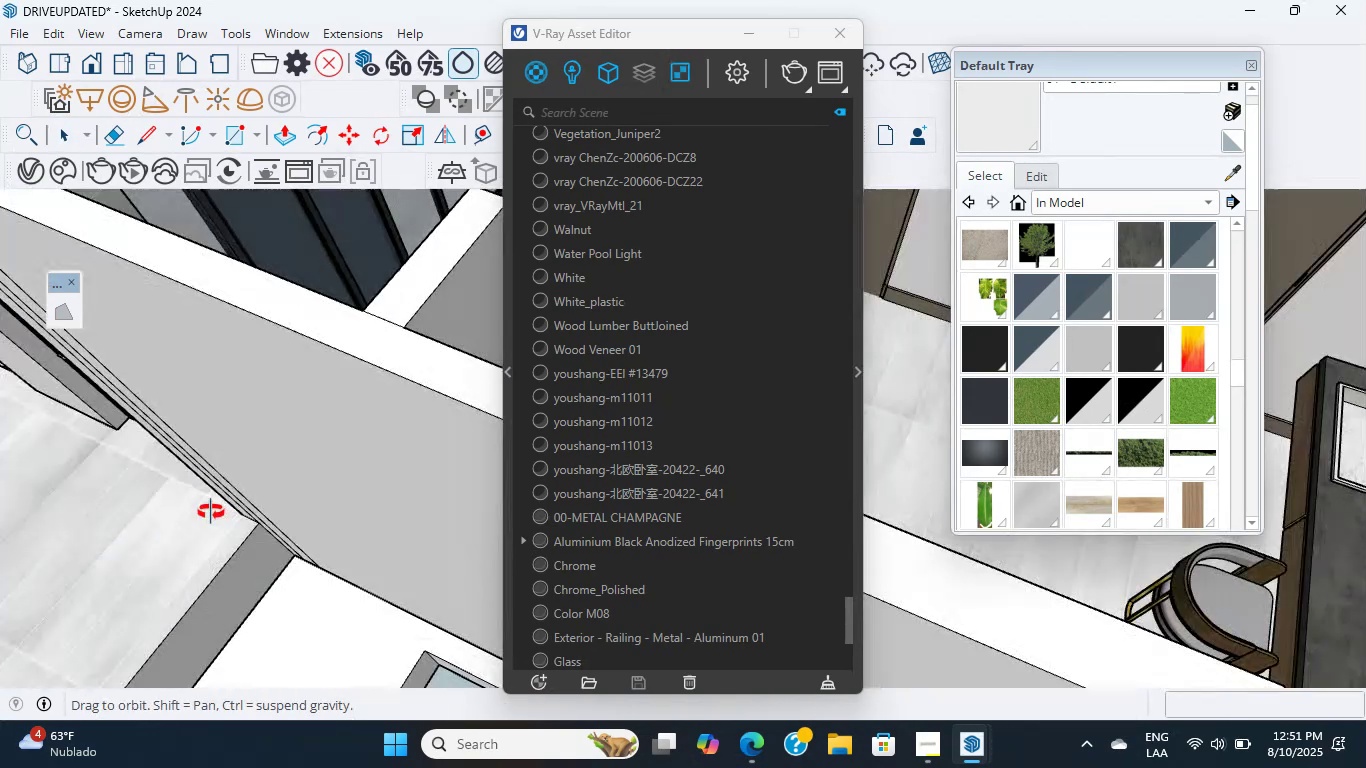 
hold_key(key=ShiftLeft, duration=0.49)
 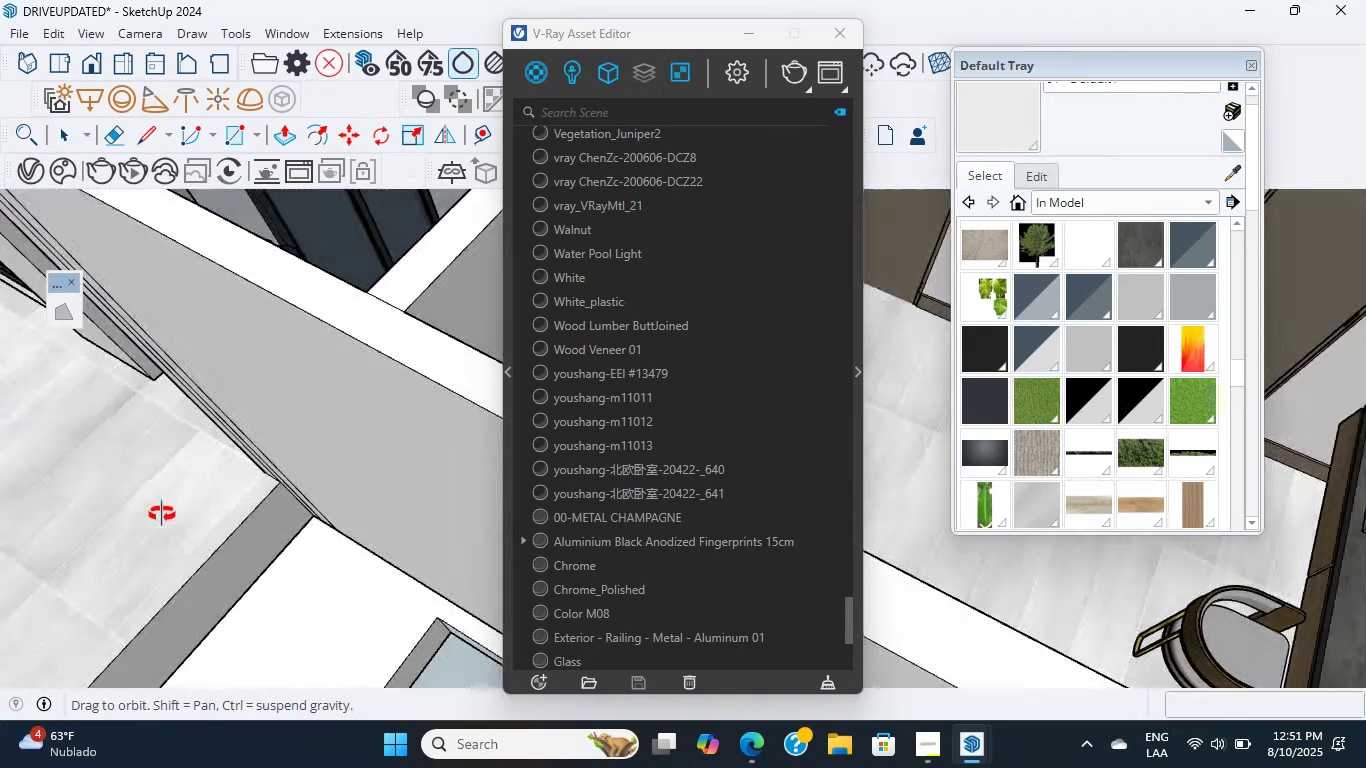 
hold_key(key=ShiftLeft, duration=0.41)
 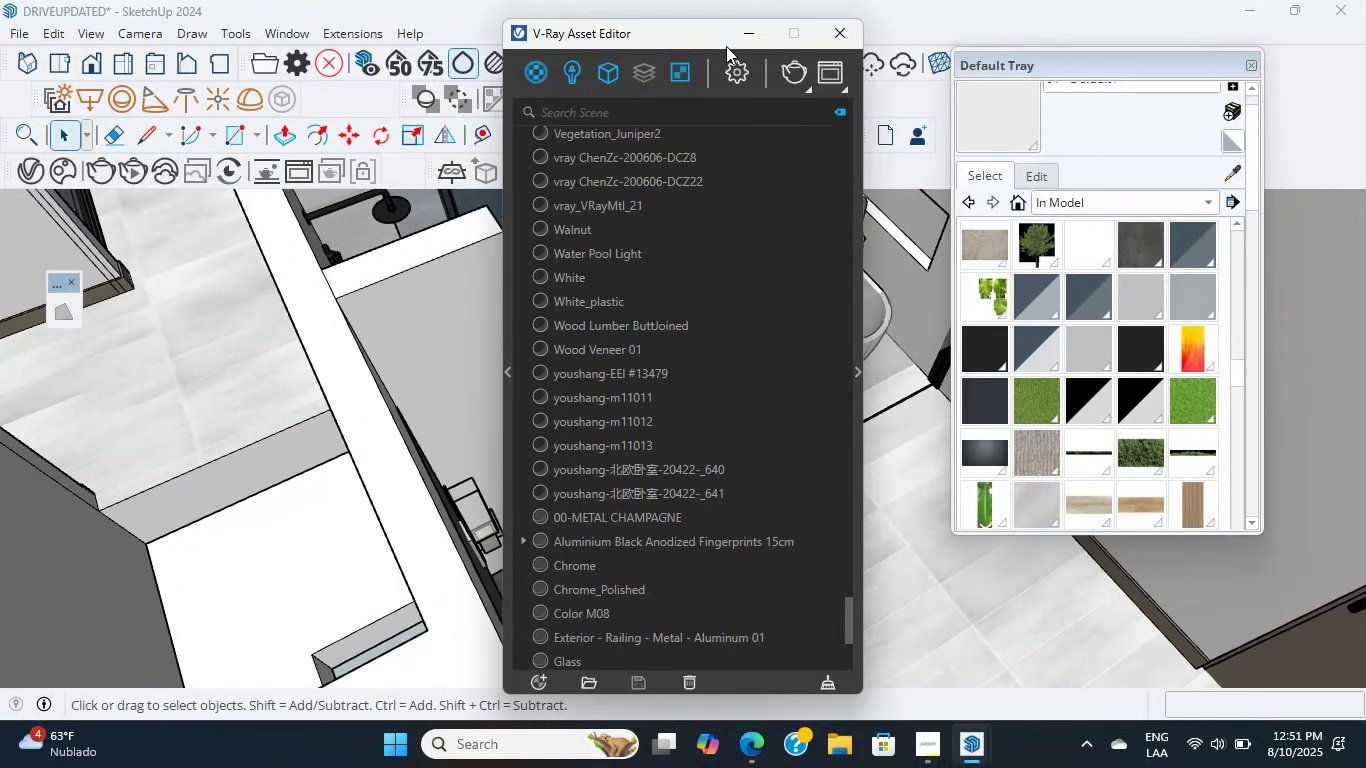 
scroll: coordinate [582, 590], scroll_direction: down, amount: 11.0
 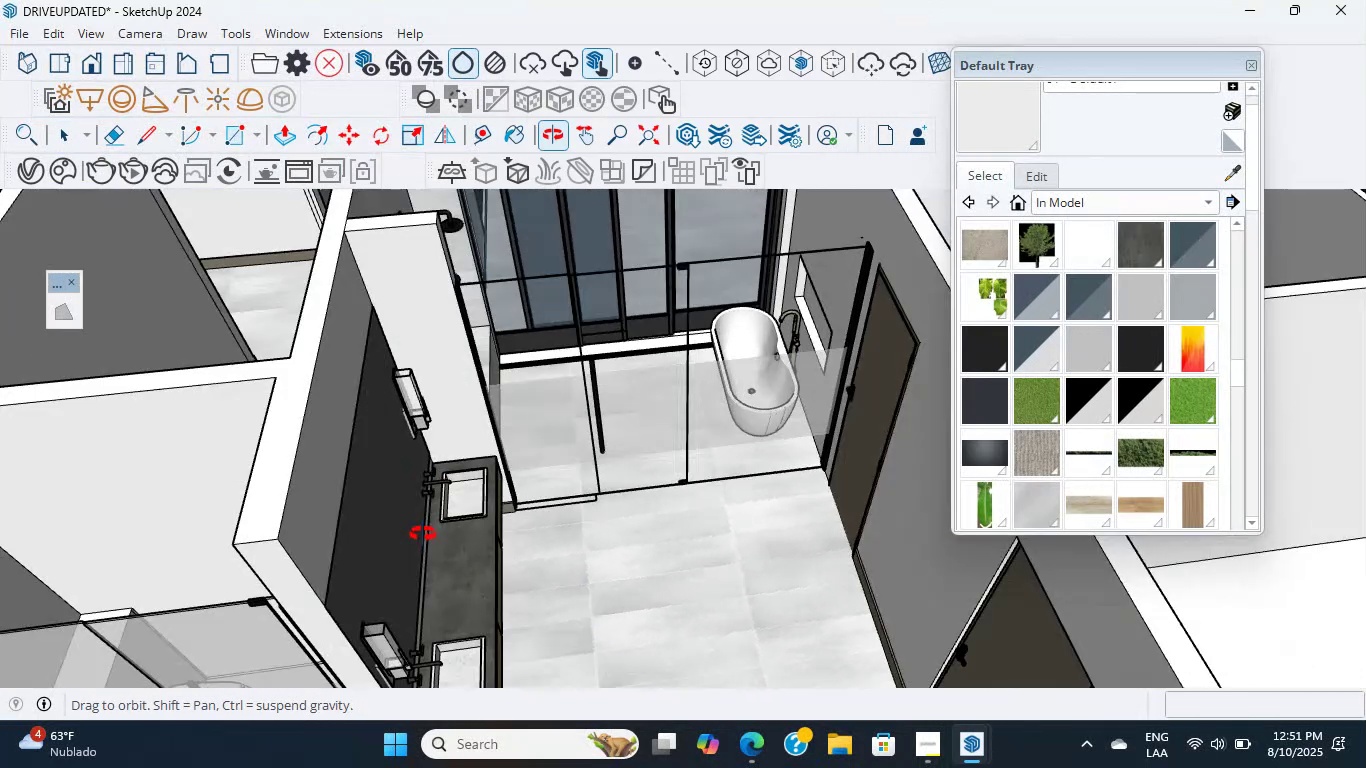 
scroll: coordinate [511, 437], scroll_direction: up, amount: 7.0
 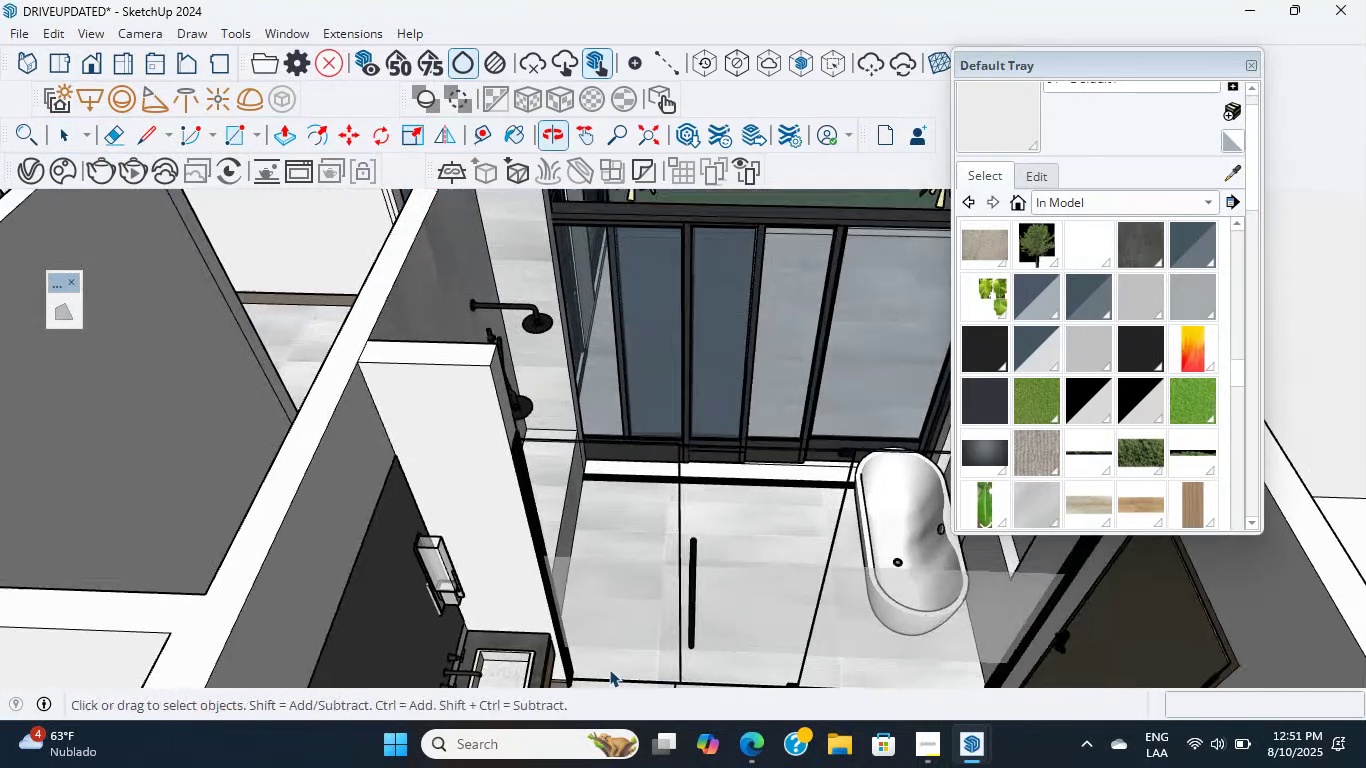 
hold_key(key=ShiftLeft, duration=0.33)
 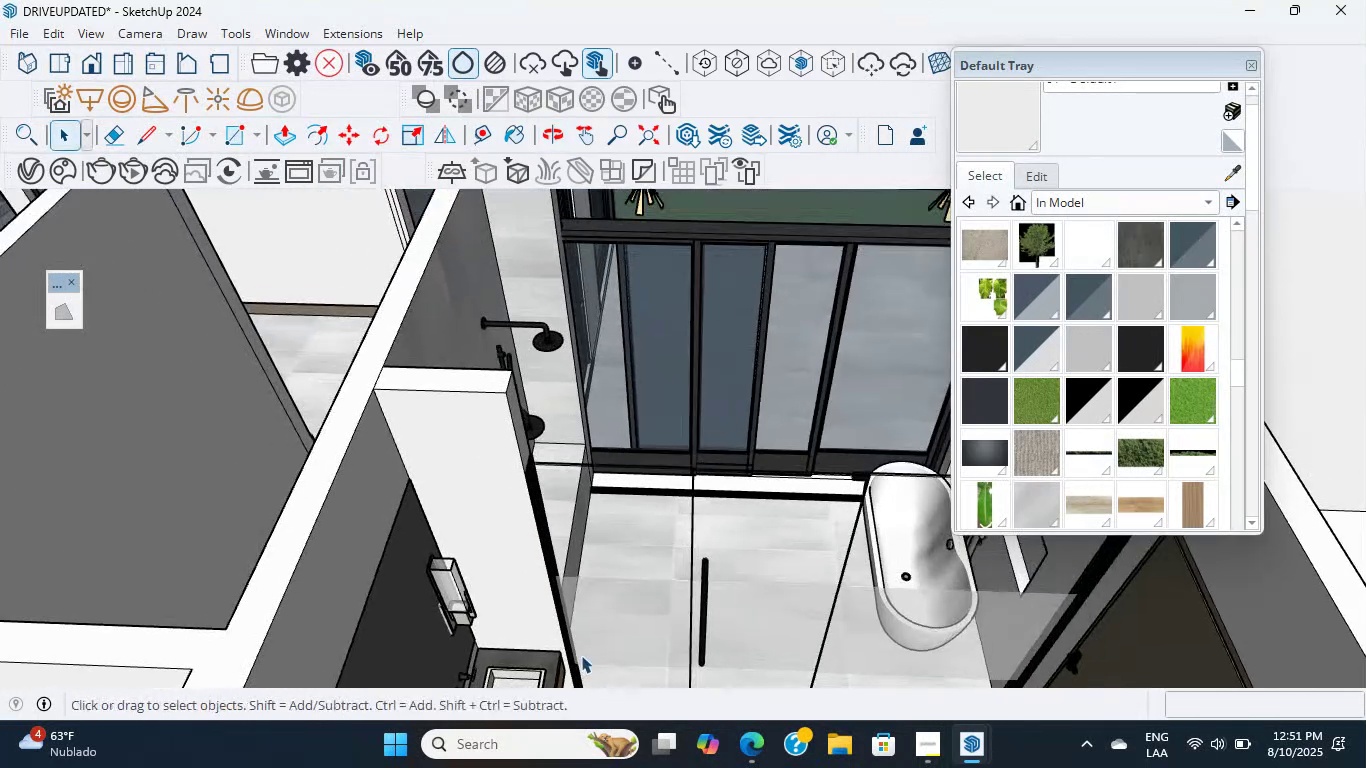 
scroll: coordinate [394, 450], scroll_direction: up, amount: 6.0
 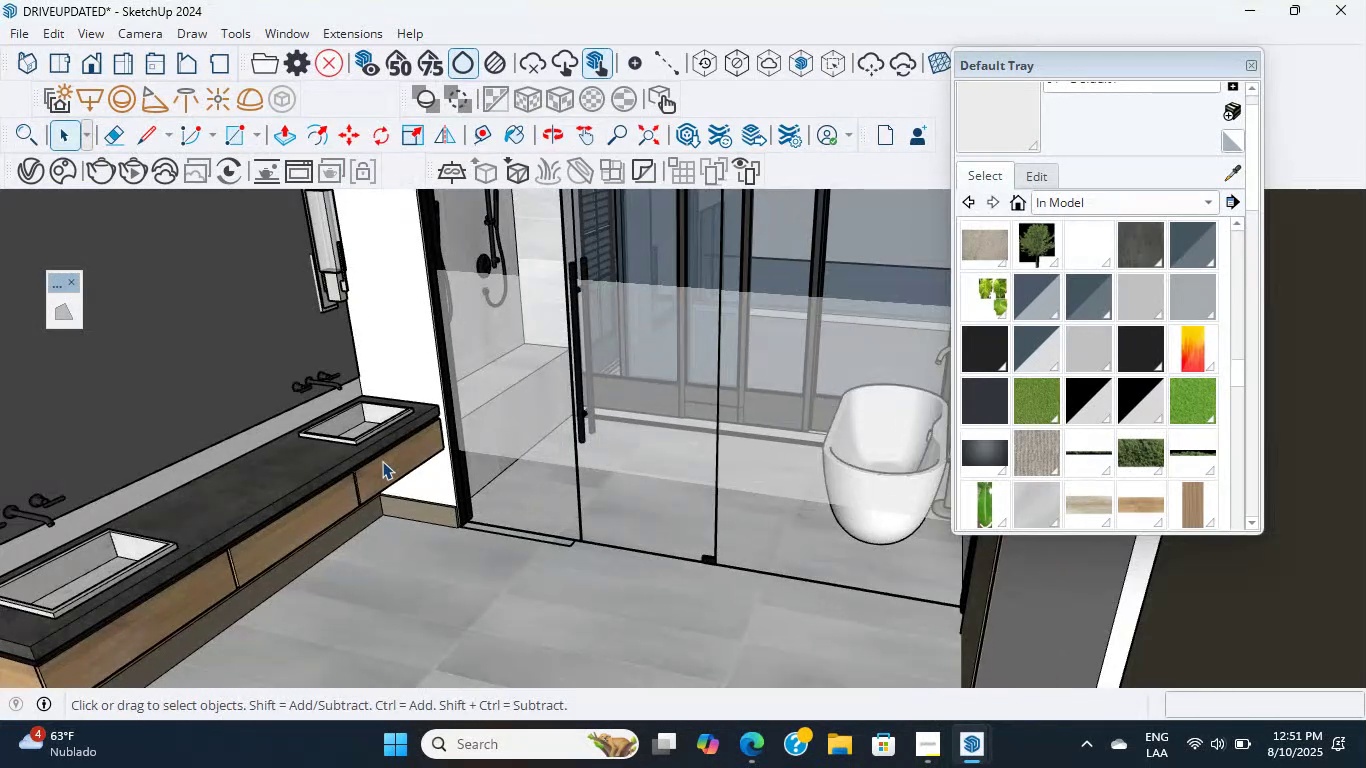 
hold_key(key=ShiftLeft, duration=0.35)
 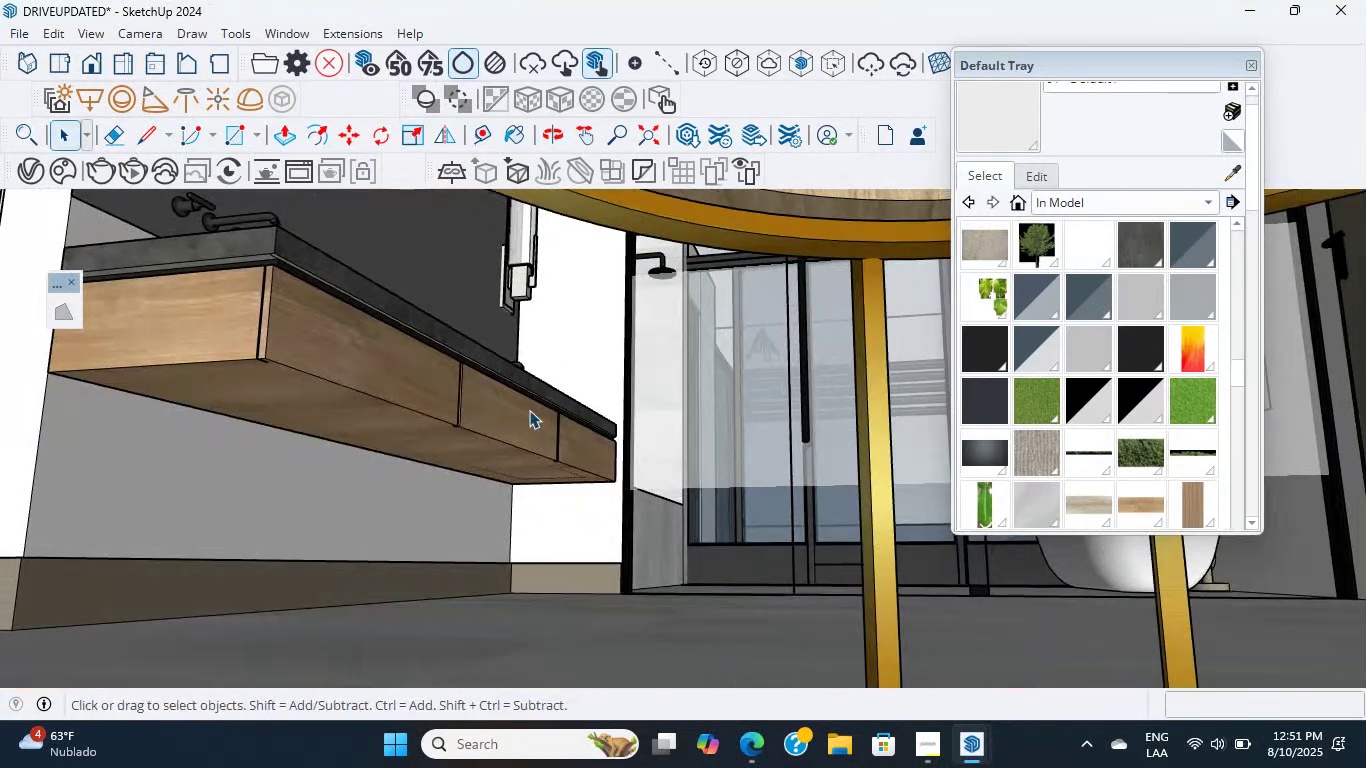 
hold_key(key=ShiftLeft, duration=2.07)
 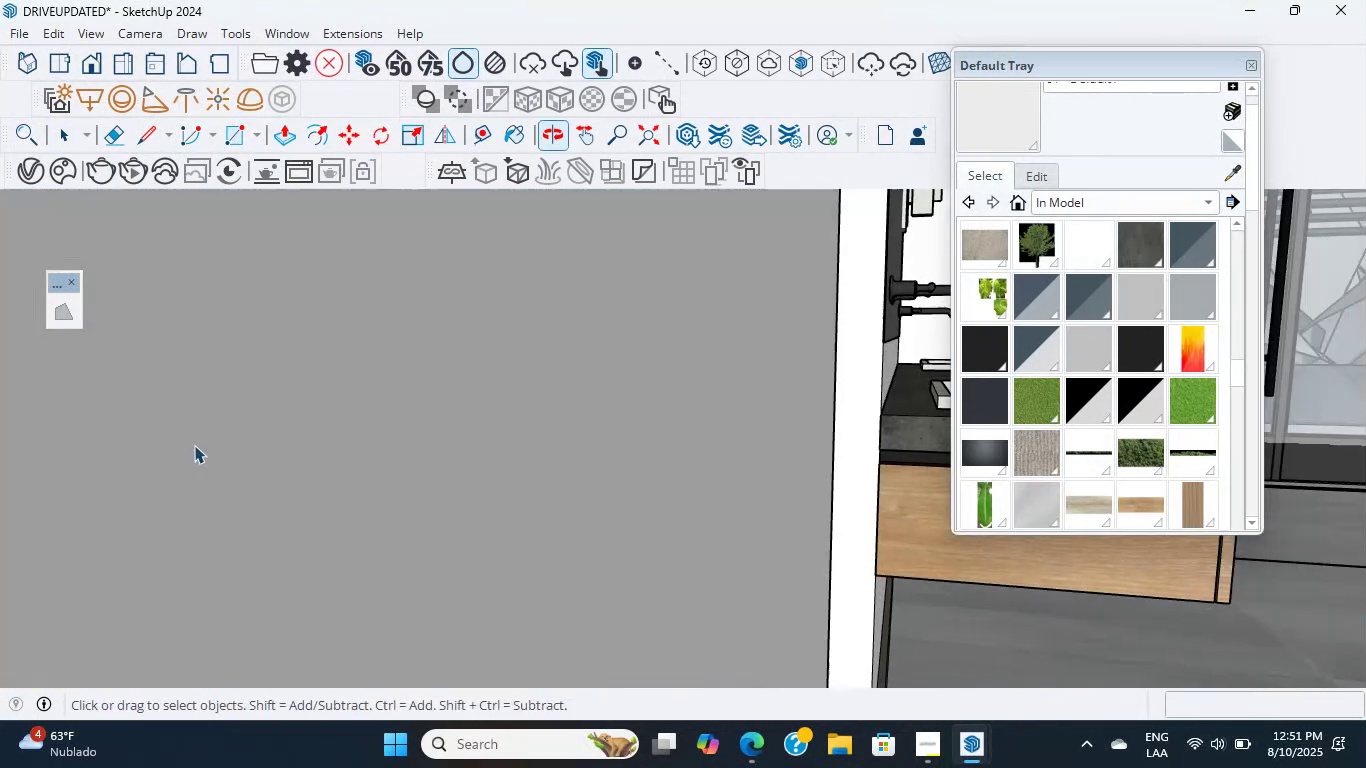 
scroll: coordinate [587, 488], scroll_direction: down, amount: 15.0
 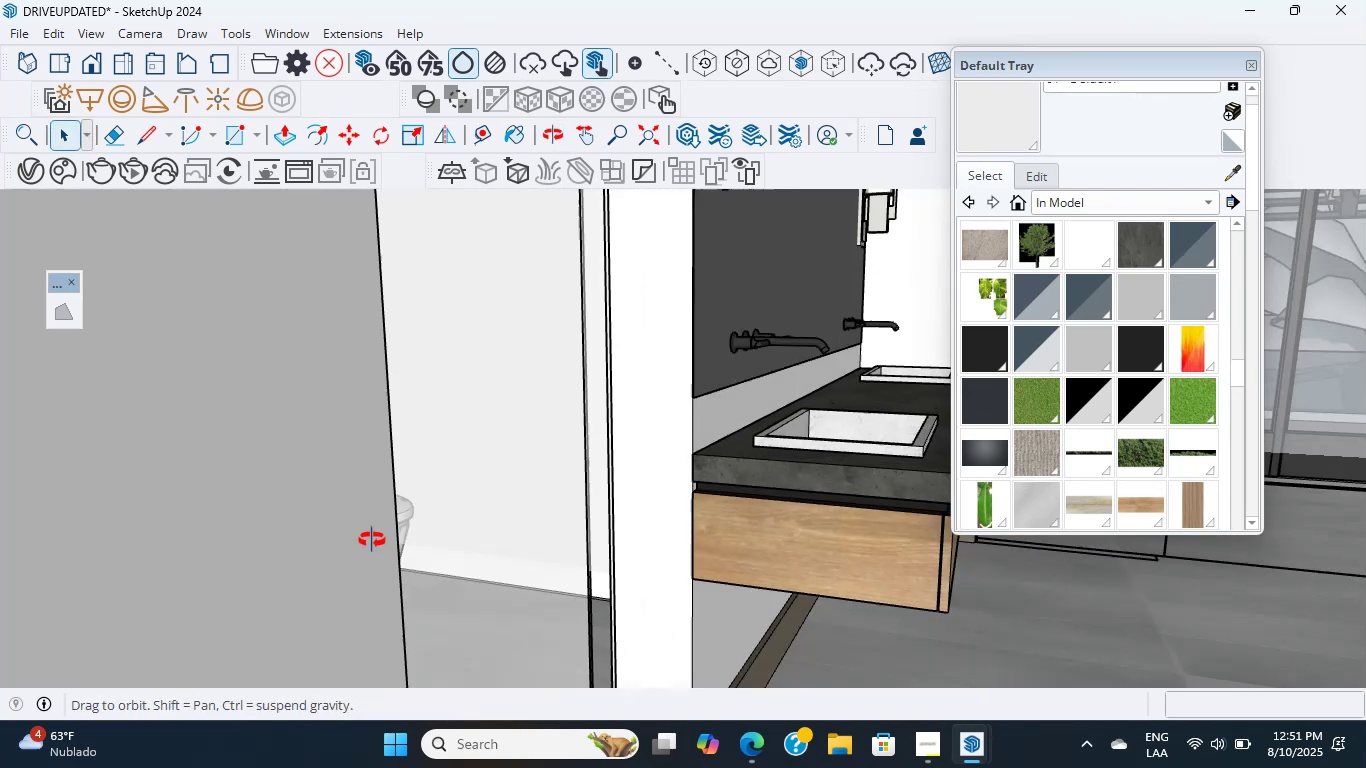 
hold_key(key=ShiftLeft, duration=0.5)
 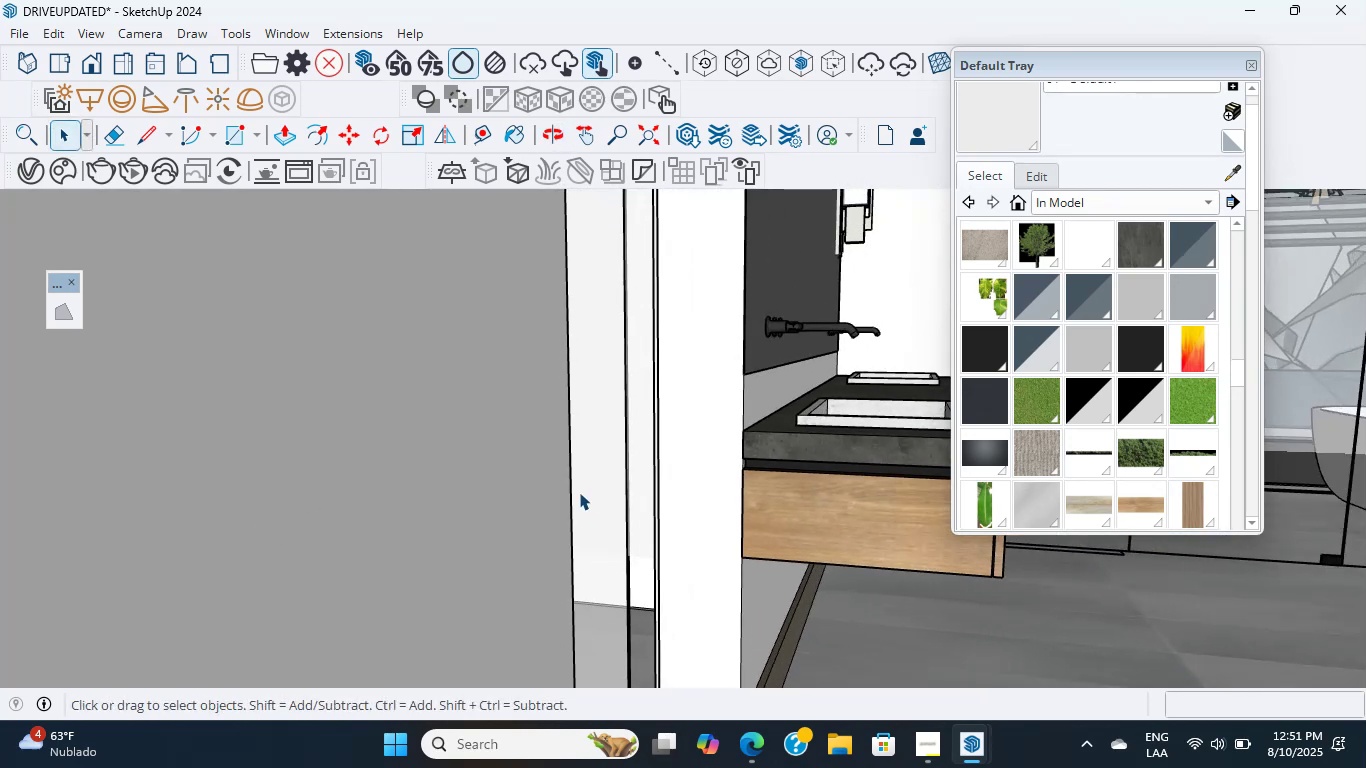 
scroll: coordinate [352, 546], scroll_direction: down, amount: 2.0
 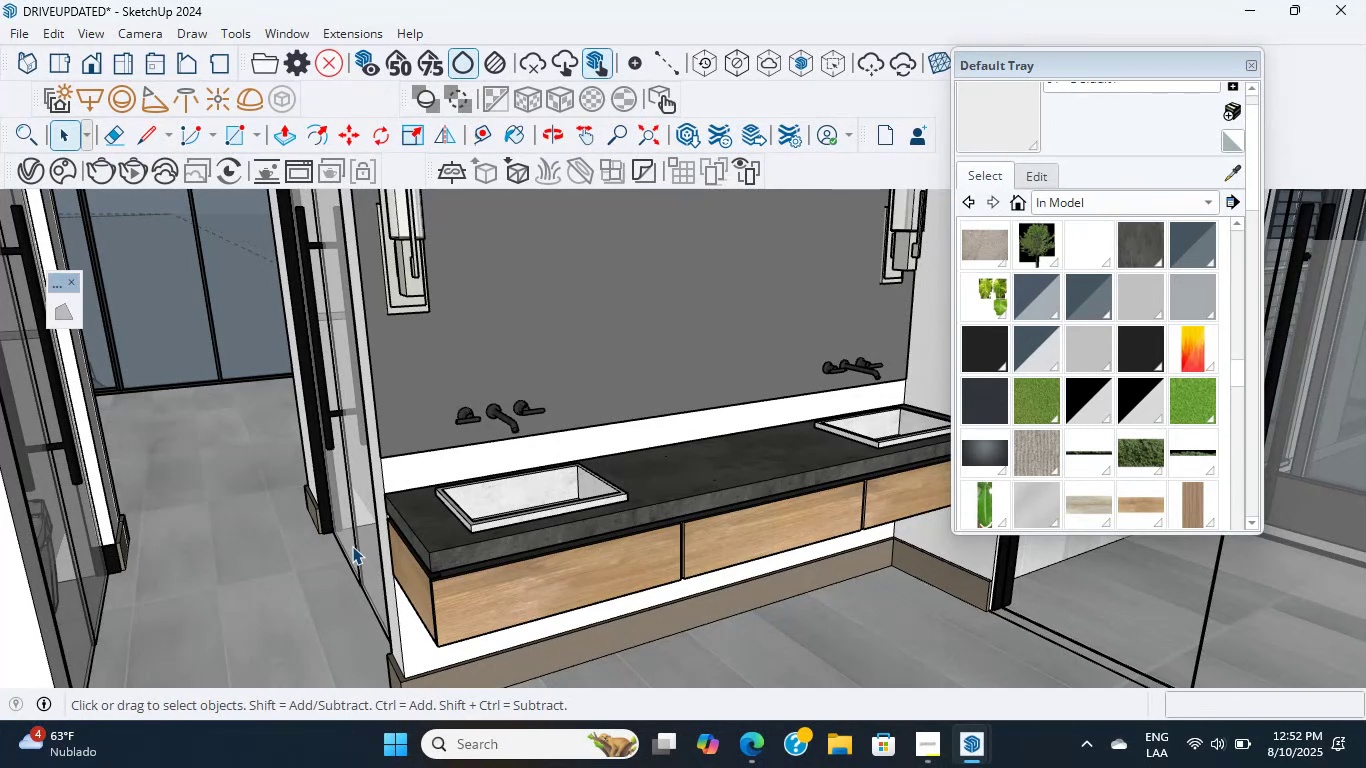 
wait(20.9)
 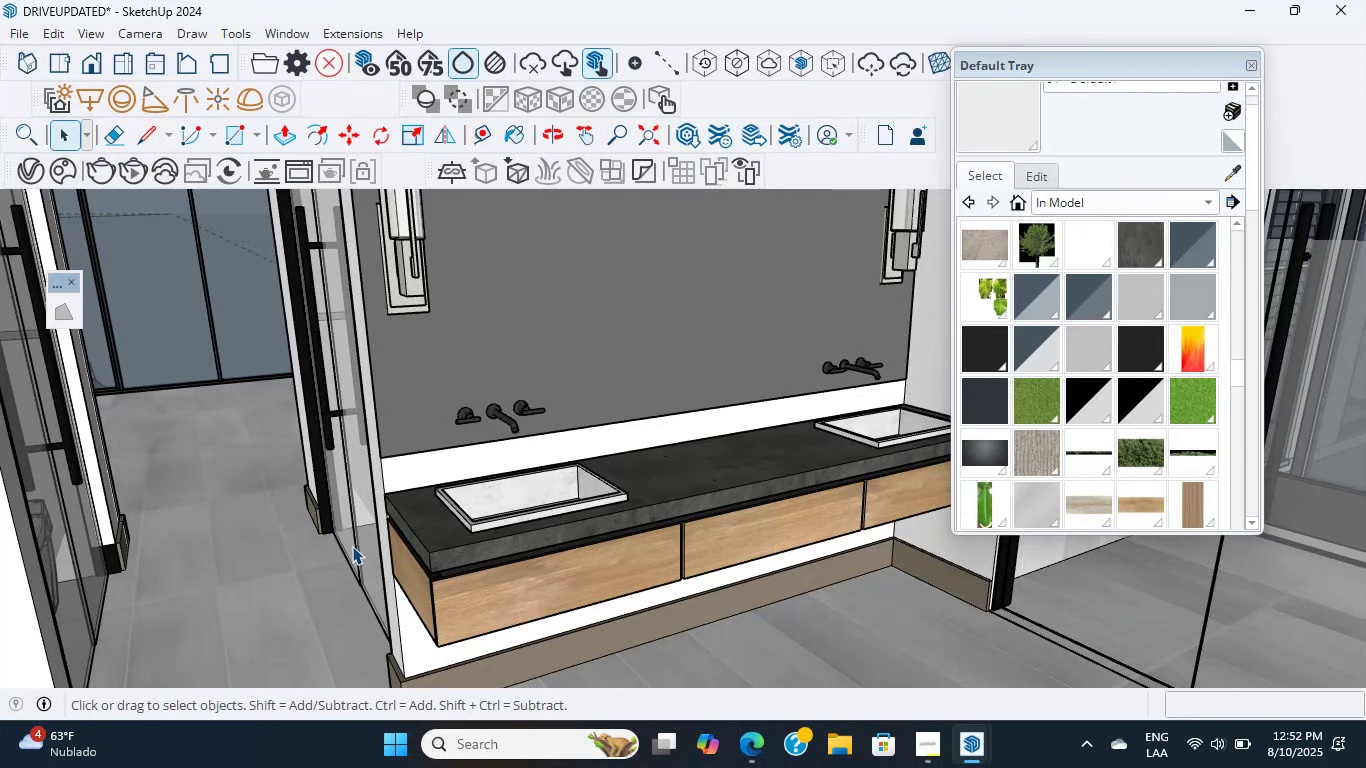 
scroll: coordinate [501, 555], scroll_direction: up, amount: 8.0
 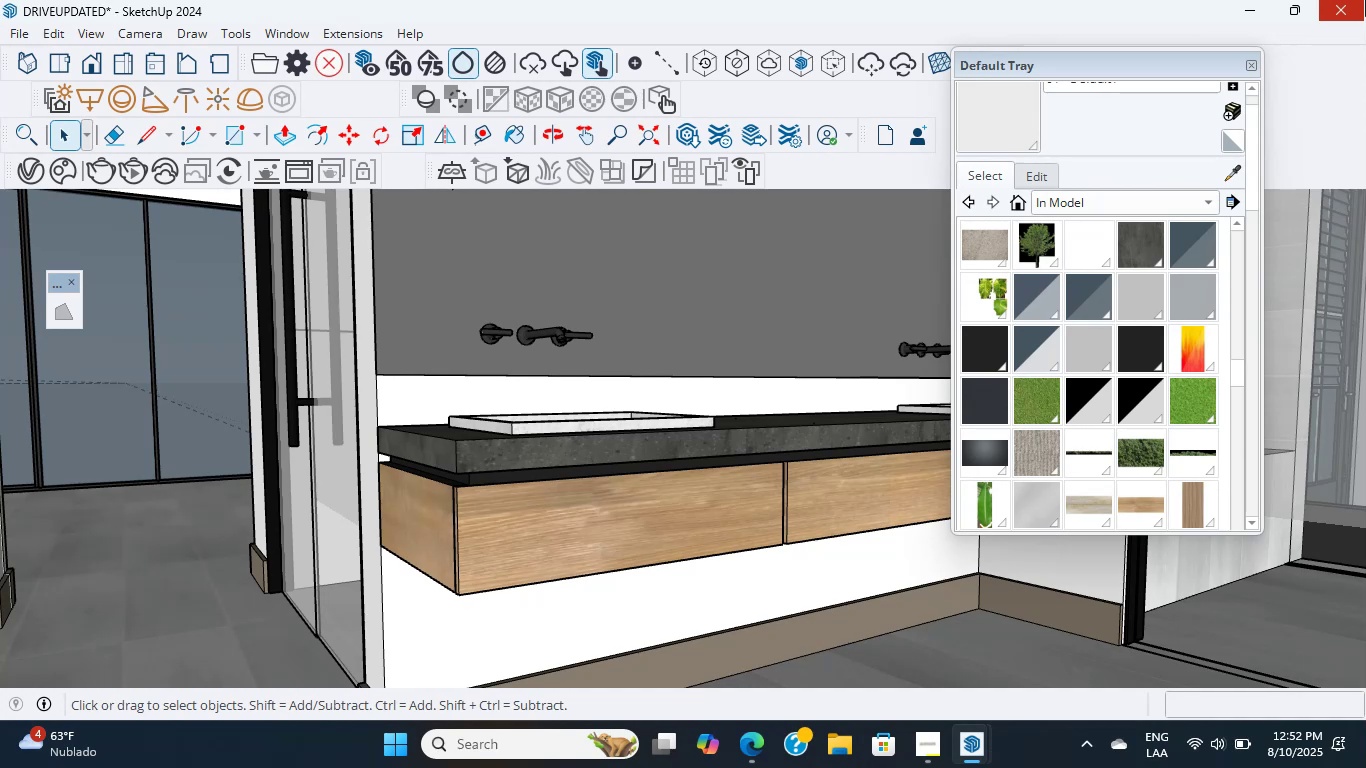 
wait(15.62)
 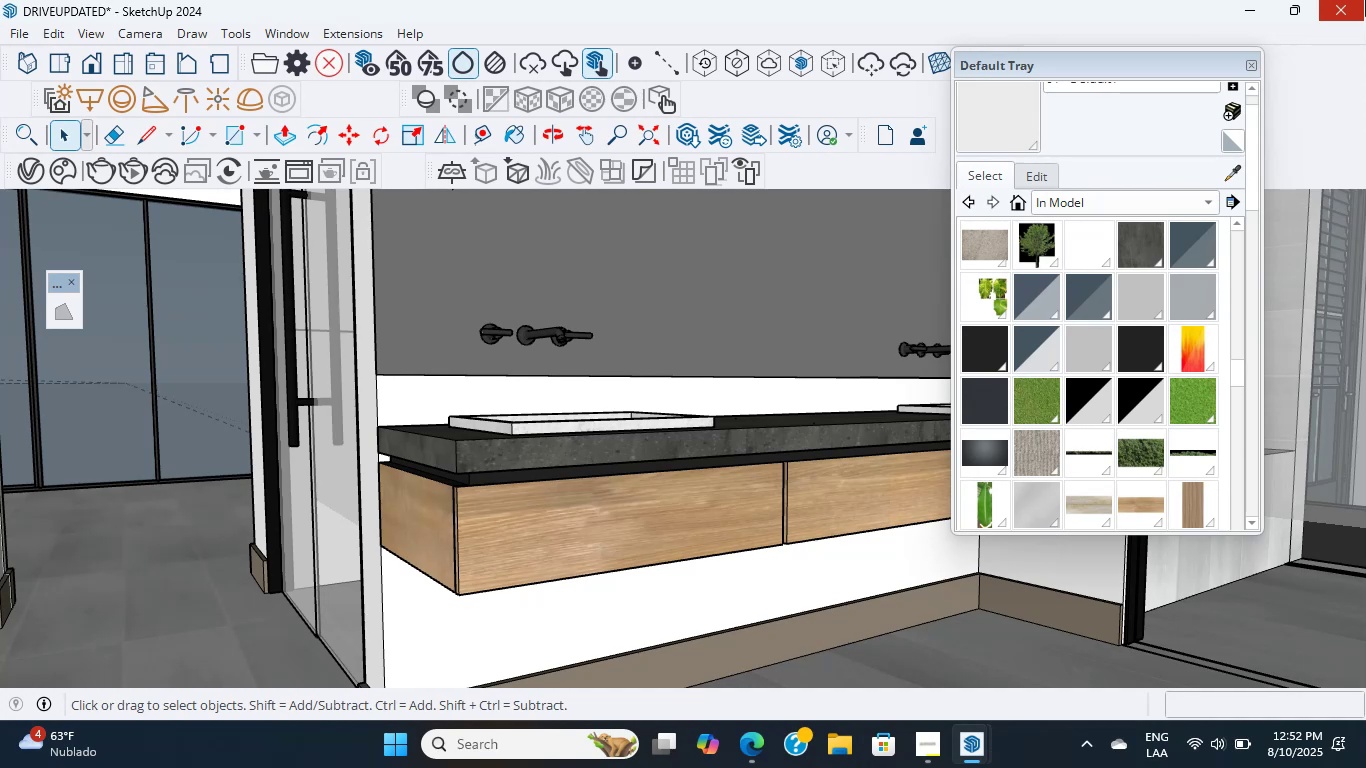 
scroll: coordinate [423, 548], scroll_direction: down, amount: 17.0
 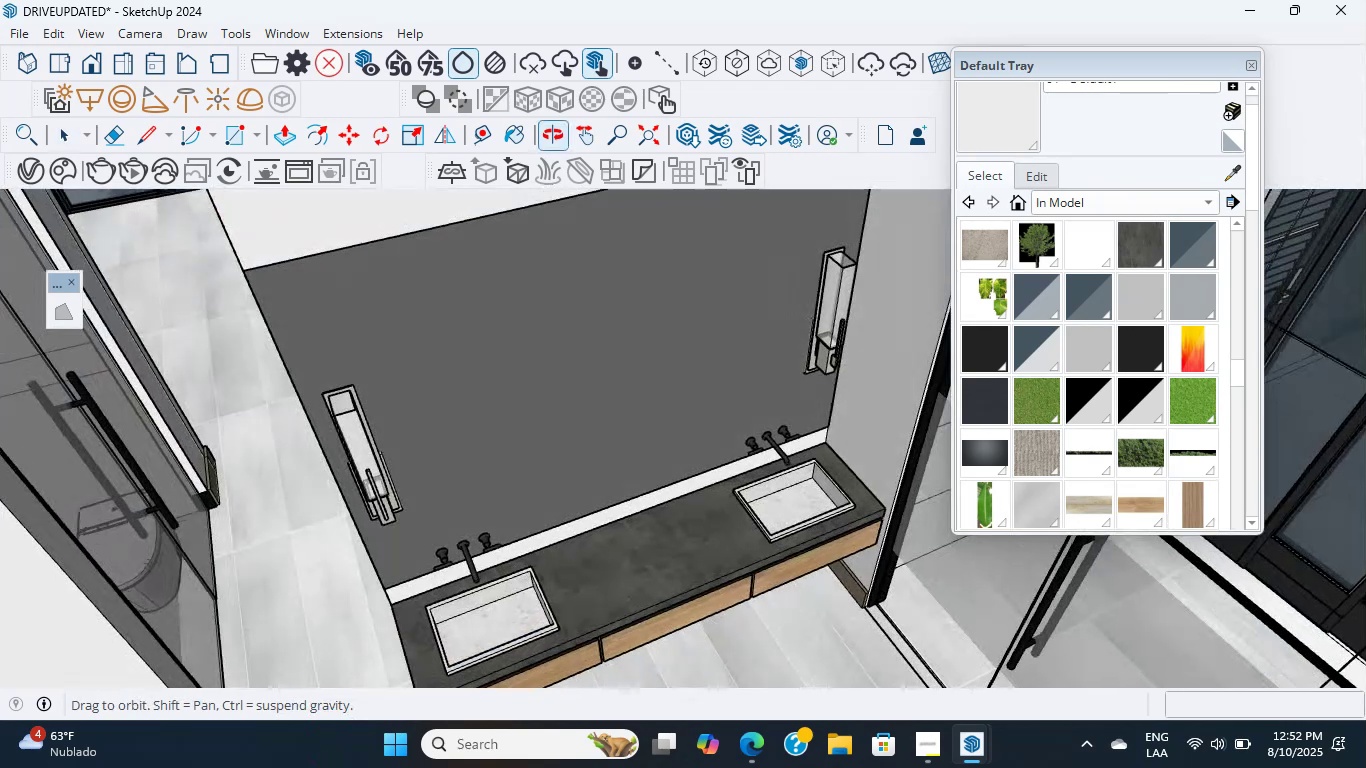 
hold_key(key=ShiftLeft, duration=0.37)
 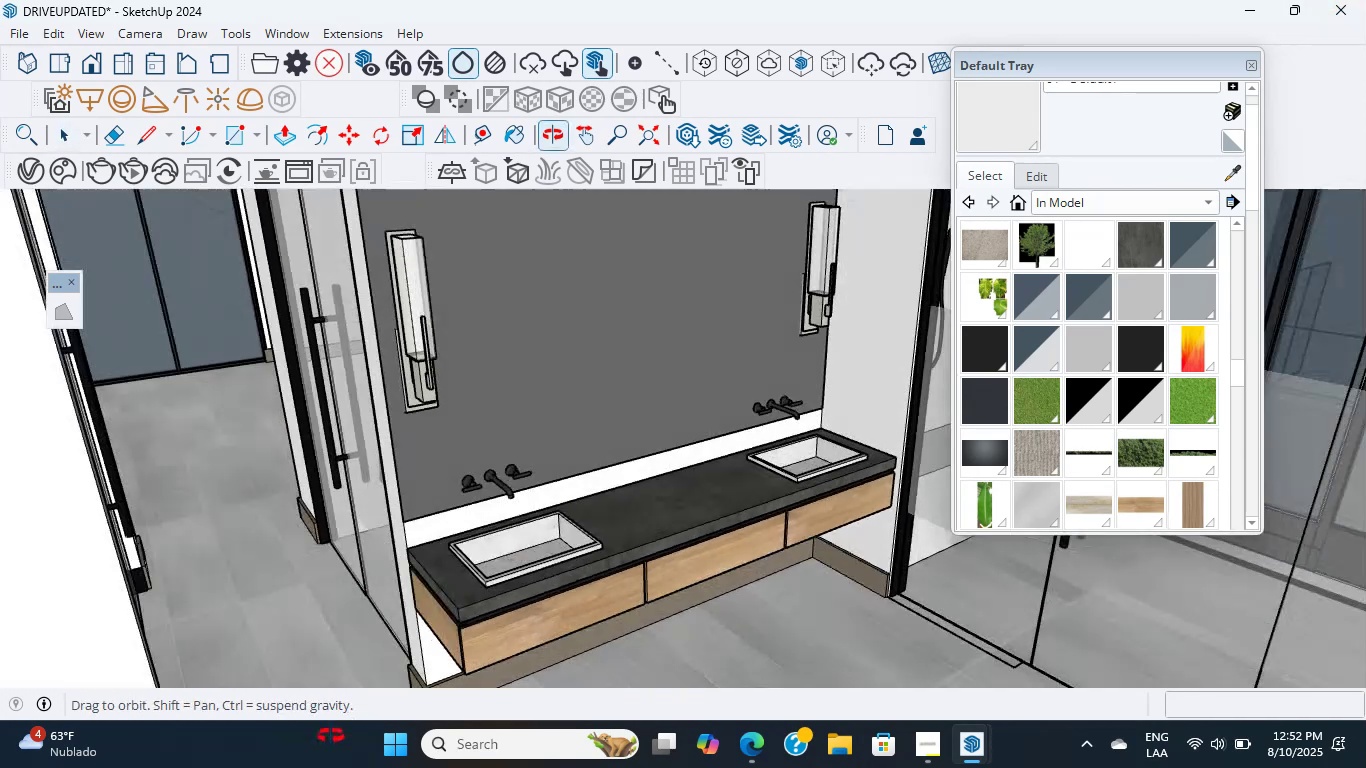 
hold_key(key=ShiftLeft, duration=0.79)
 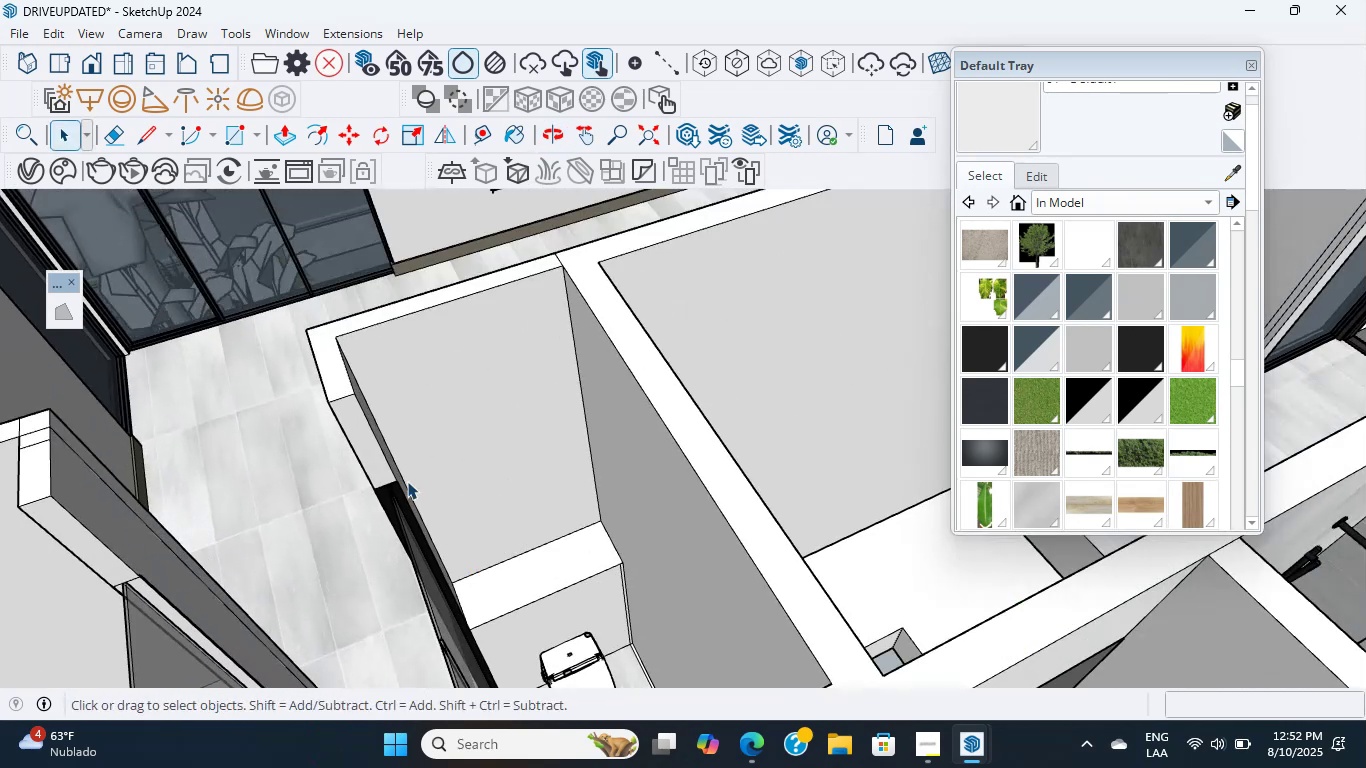 
hold_key(key=ShiftLeft, duration=0.71)
scroll: coordinate [430, 534], scroll_direction: down, amount: 10.0
 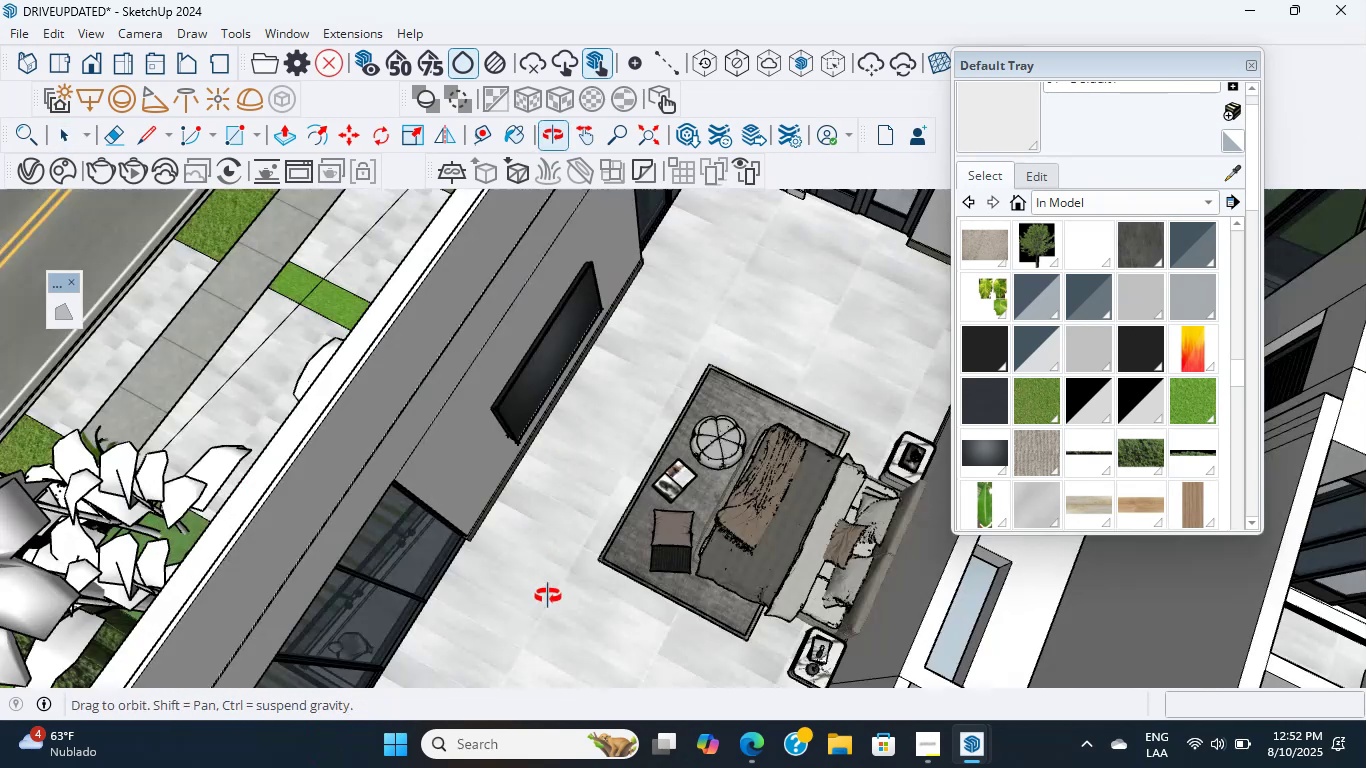 
hold_key(key=ShiftLeft, duration=0.37)
scroll: coordinate [560, 456], scroll_direction: up, amount: 15.0
 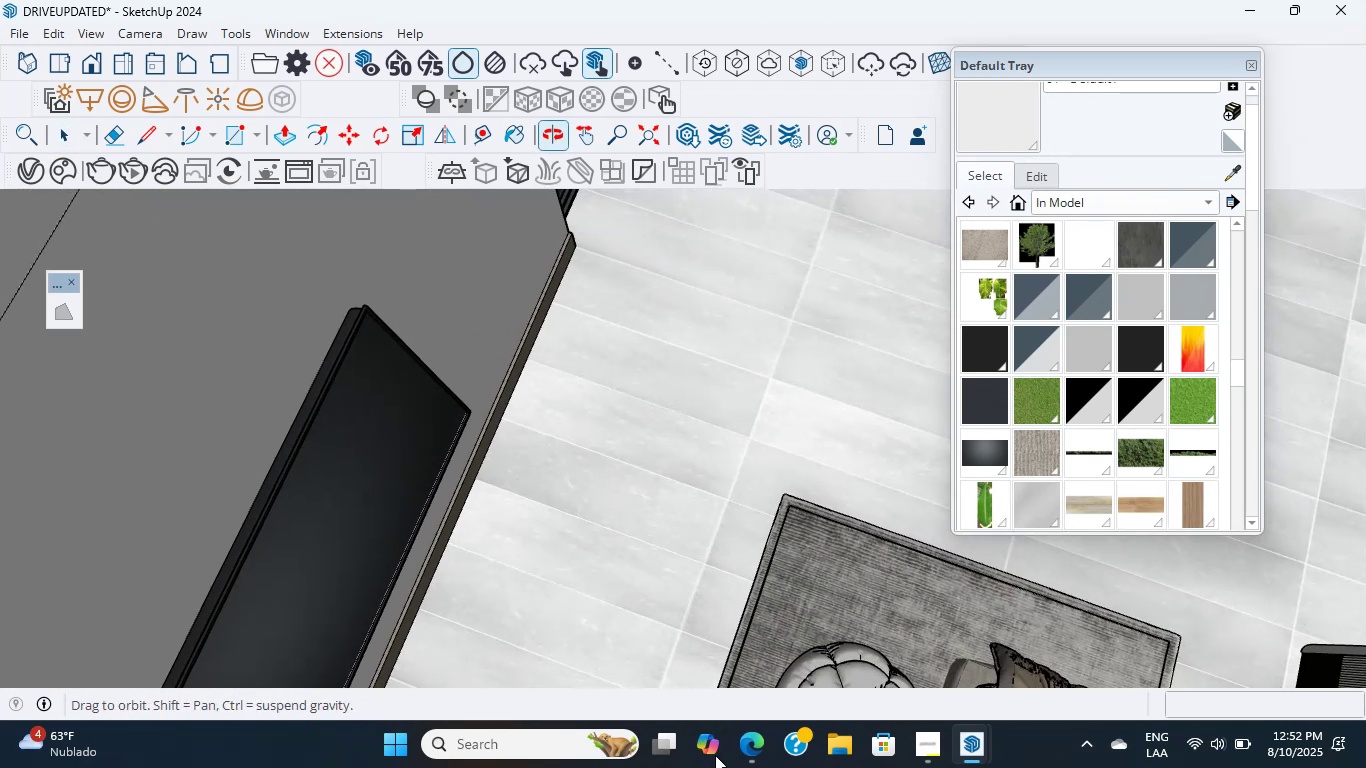 
hold_key(key=ShiftLeft, duration=0.5)
 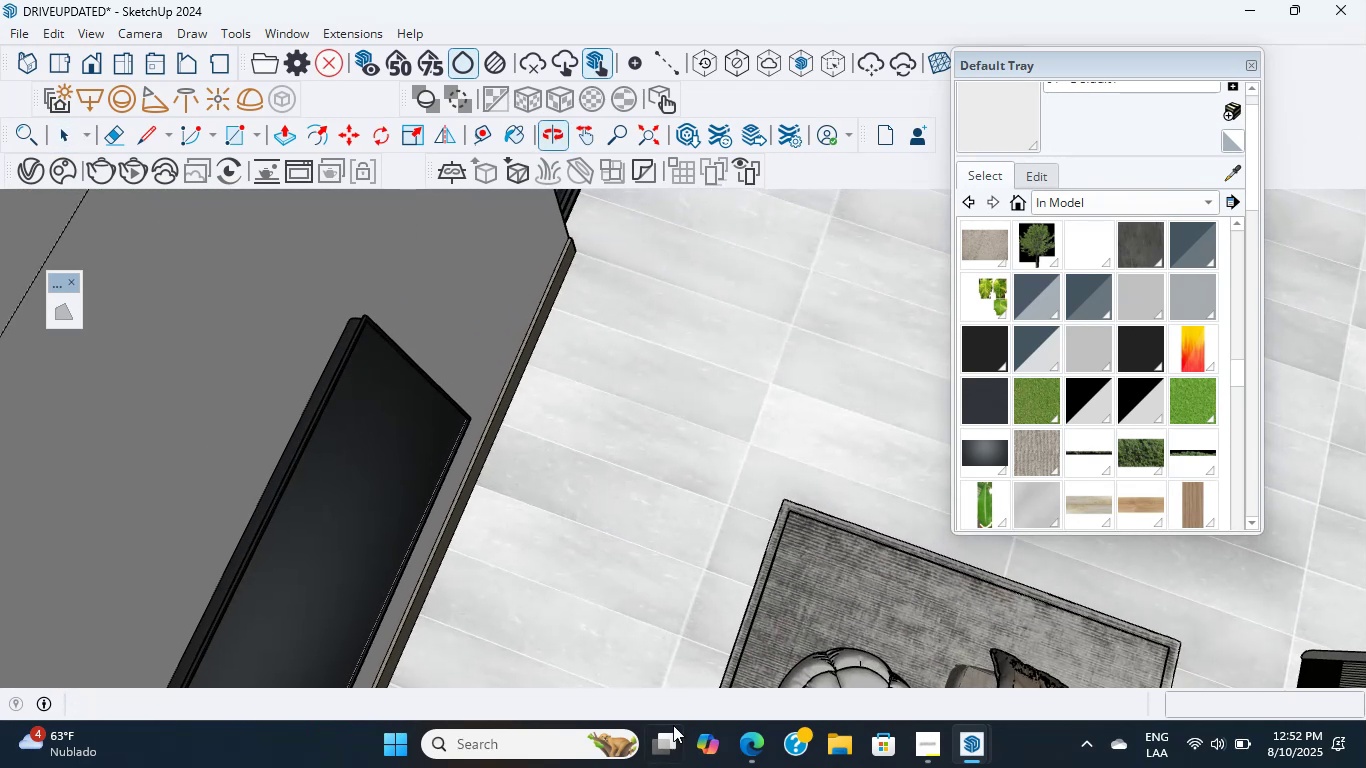 
scroll: coordinate [604, 616], scroll_direction: up, amount: 2.0
 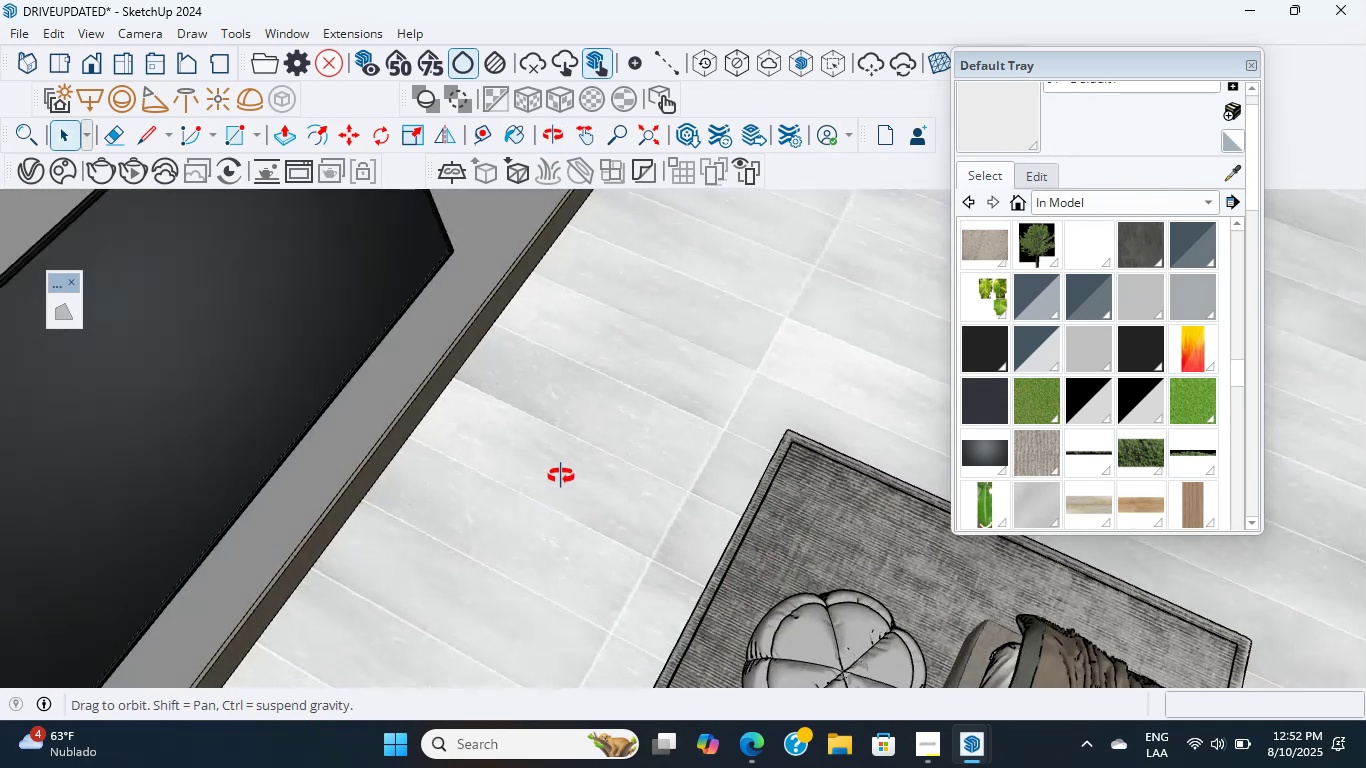 
hold_key(key=ShiftLeft, duration=0.47)
scroll: coordinate [604, 375], scroll_direction: up, amount: 9.0
 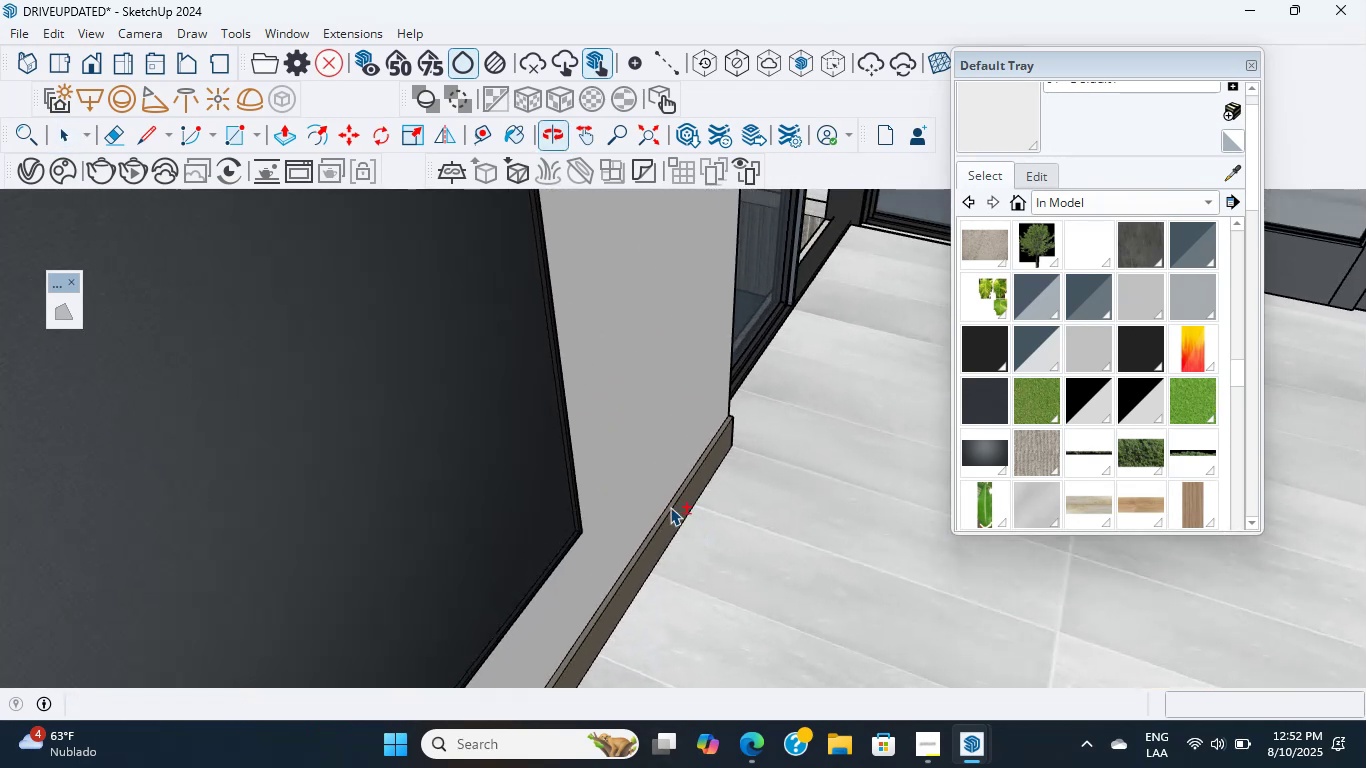 
hold_key(key=ShiftLeft, duration=0.36)
 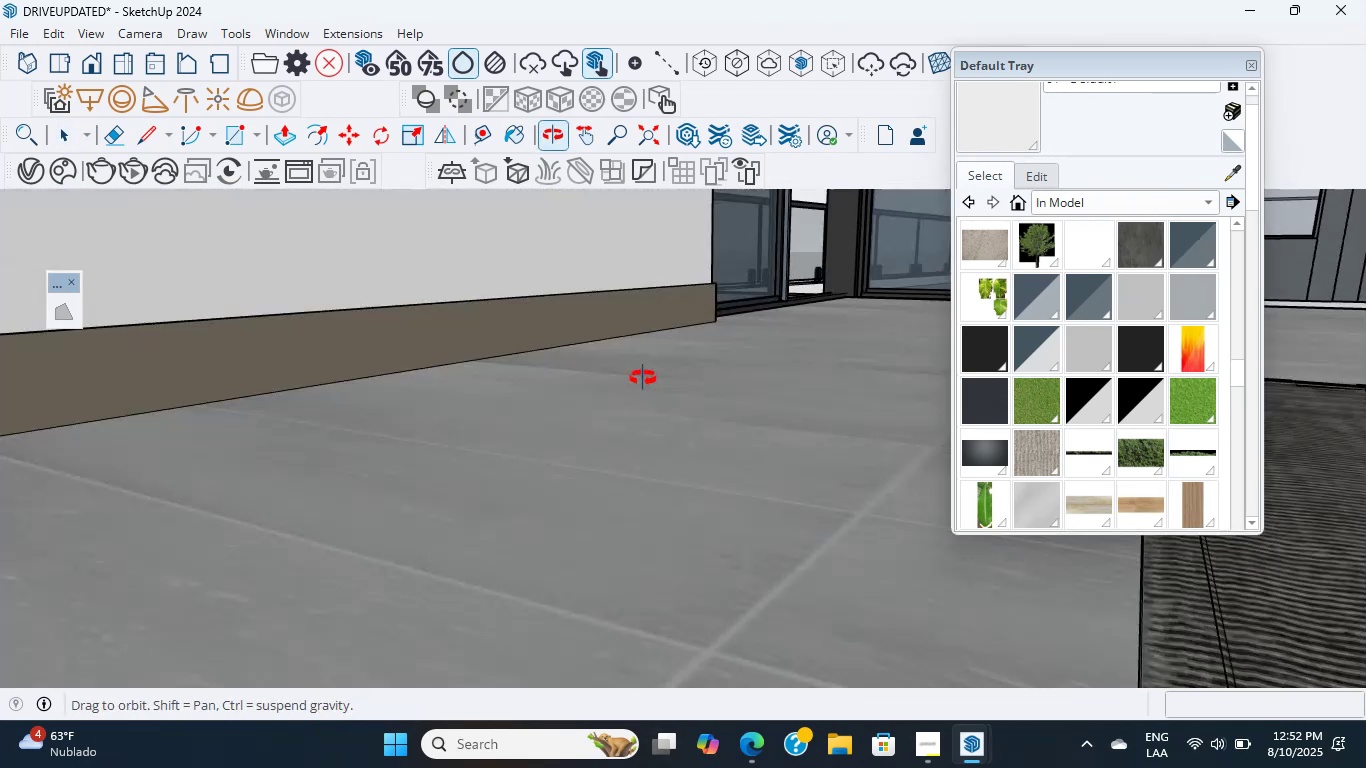 
hold_key(key=ShiftLeft, duration=0.9)
 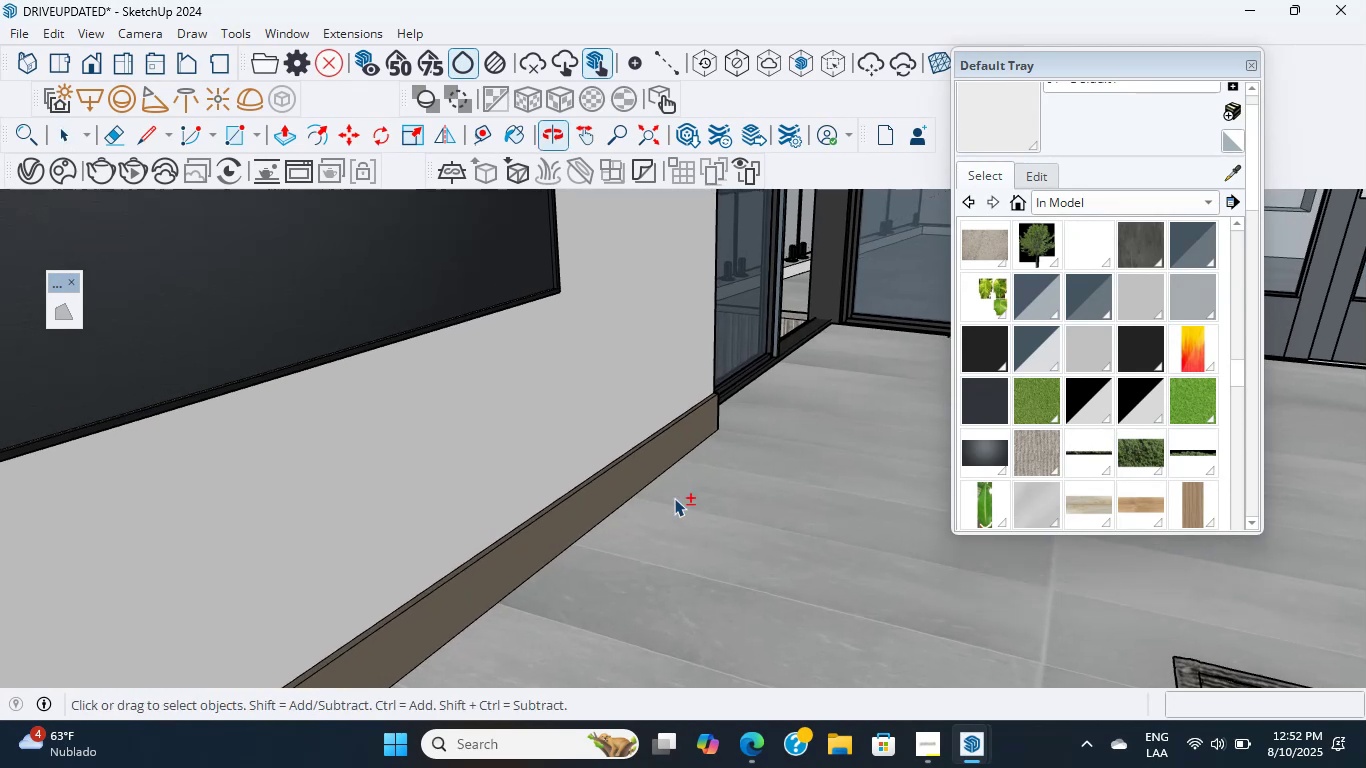 
scroll: coordinate [698, 506], scroll_direction: up, amount: 3.0
 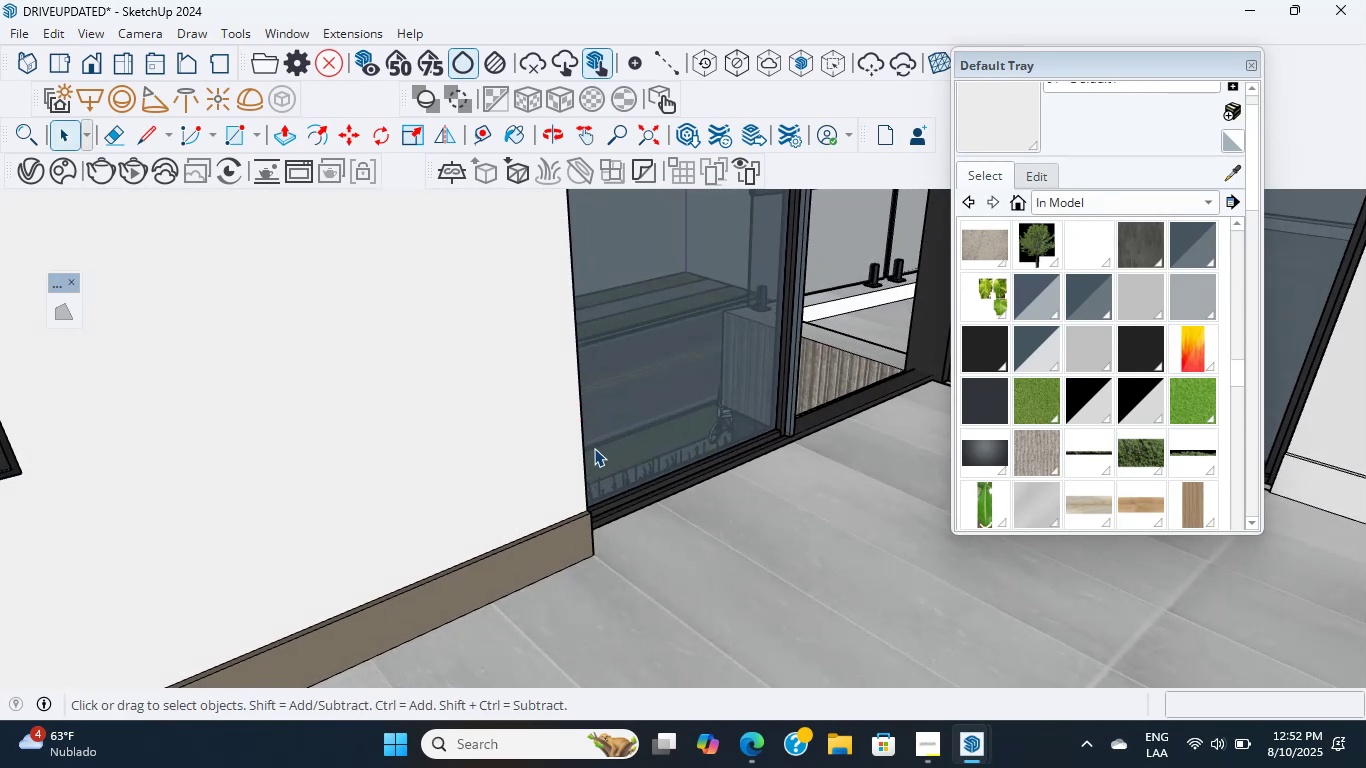 
wait(6.71)
 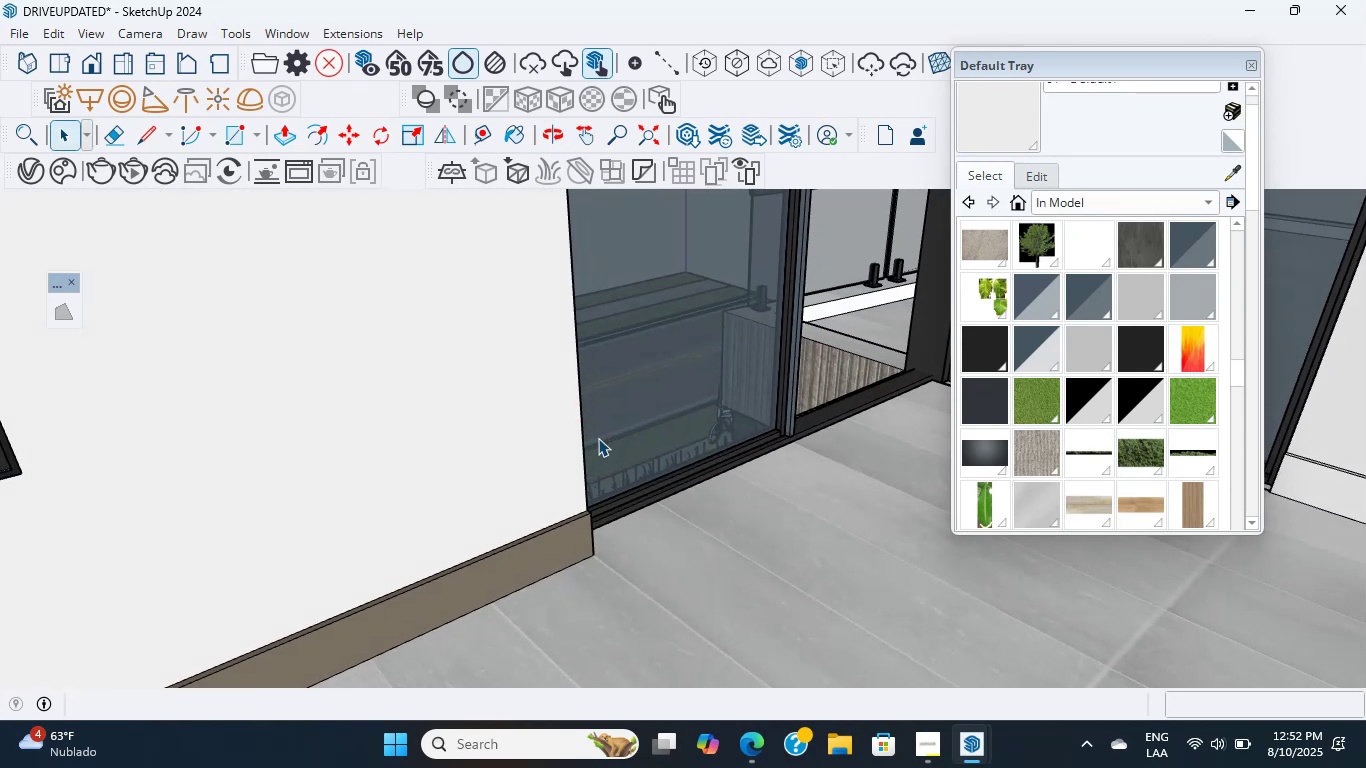 
scroll: coordinate [591, 463], scroll_direction: down, amount: 6.0
 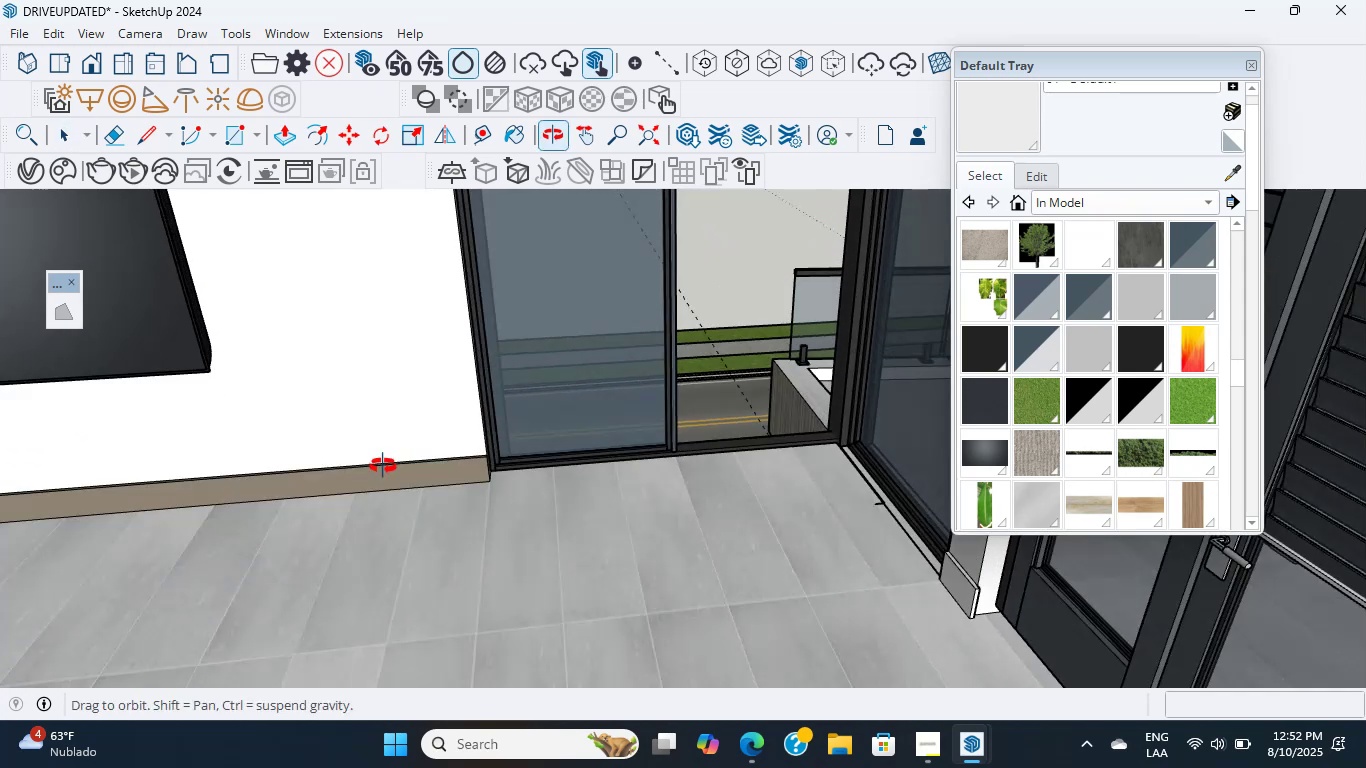 
wait(6.92)
 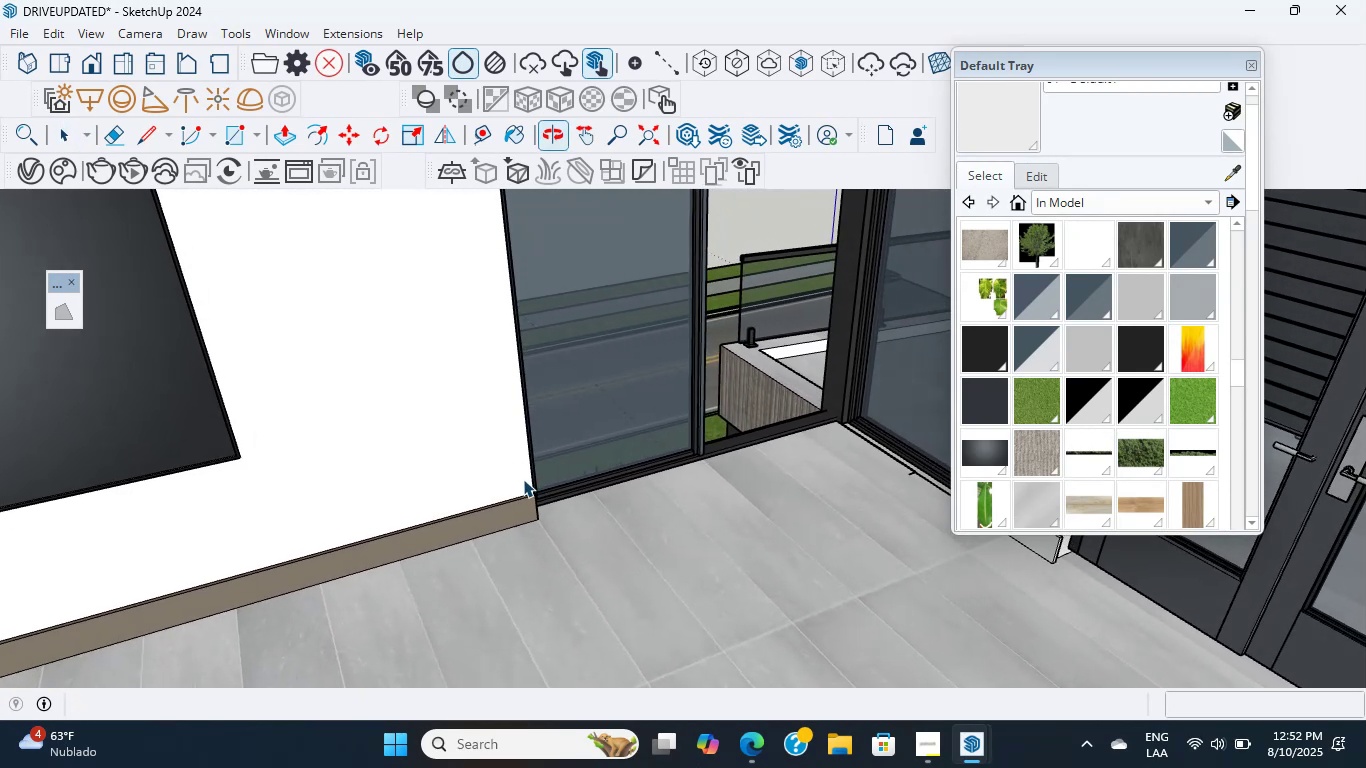 
scroll: coordinate [632, 454], scroll_direction: up, amount: 11.0
 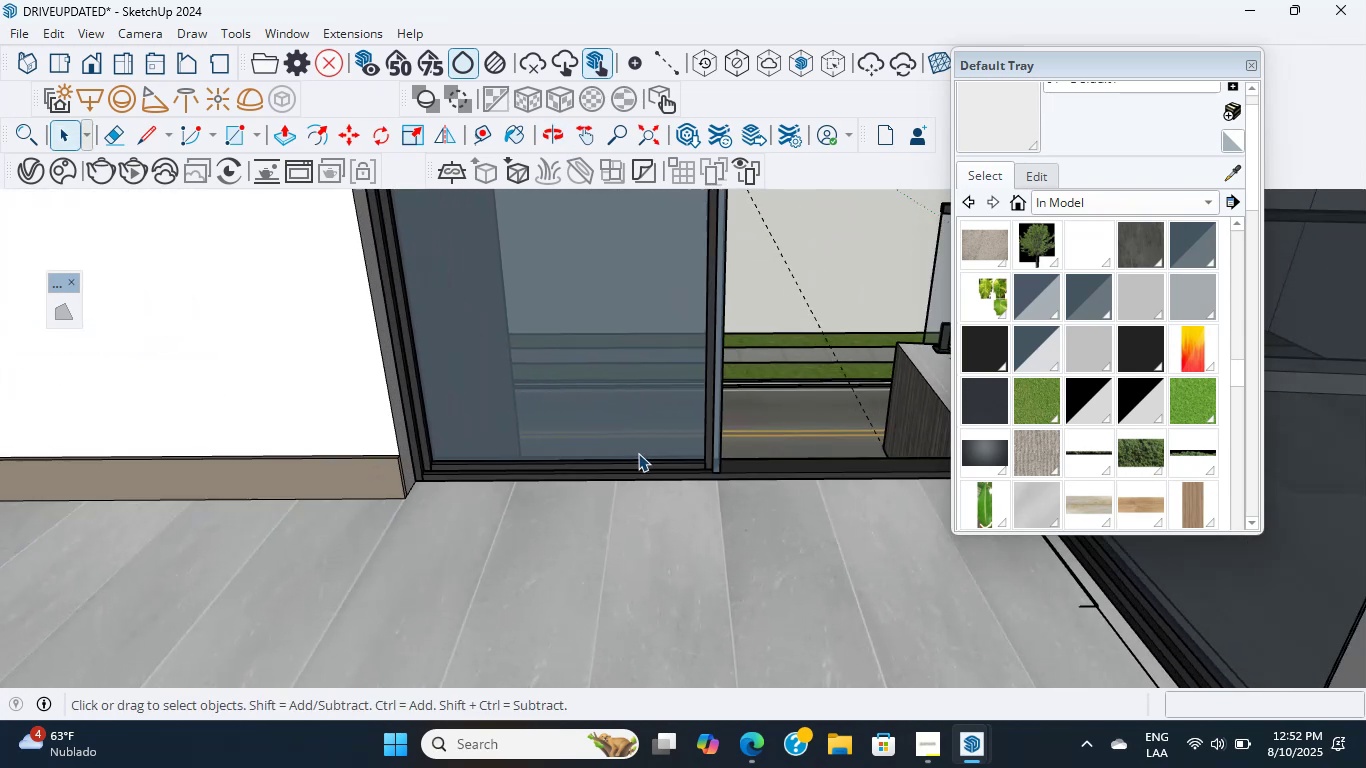 
double_click([754, 497])
 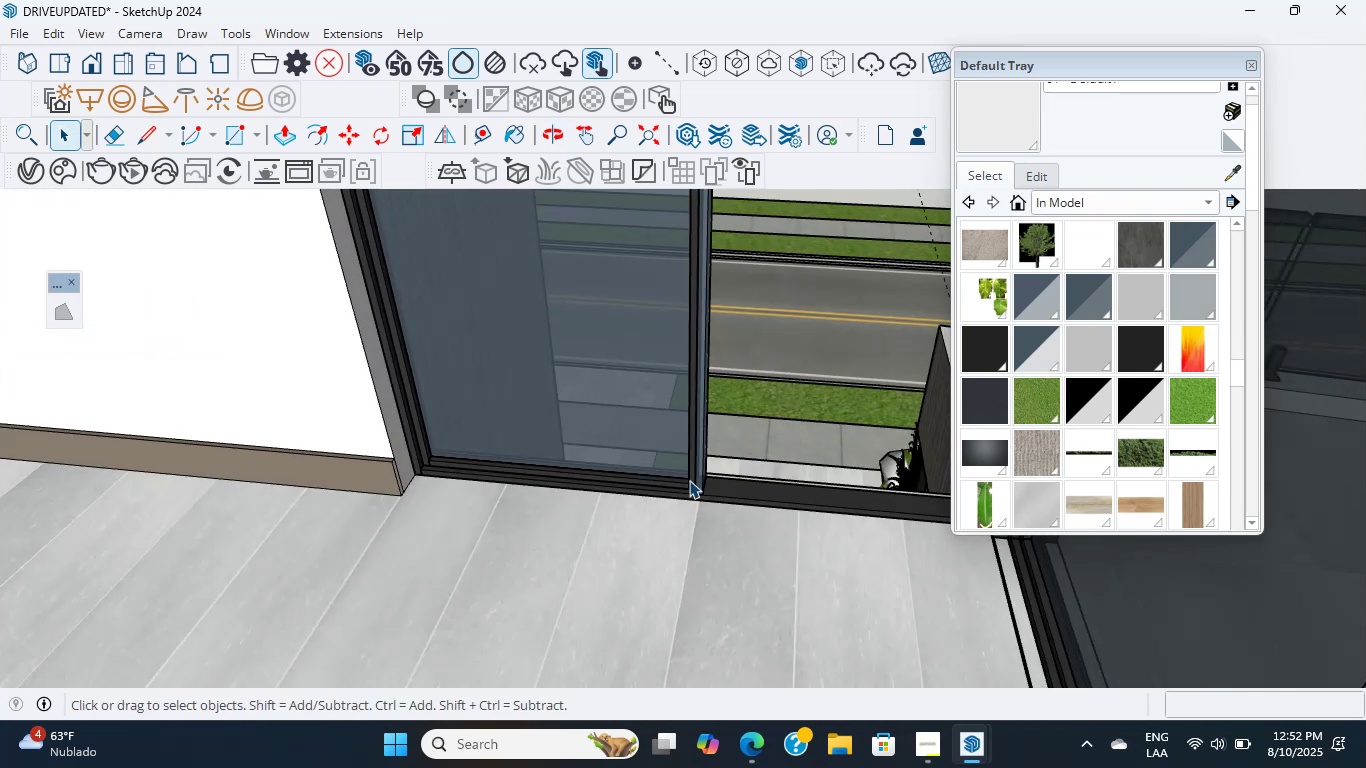 
scroll: coordinate [624, 520], scroll_direction: up, amount: 40.0
 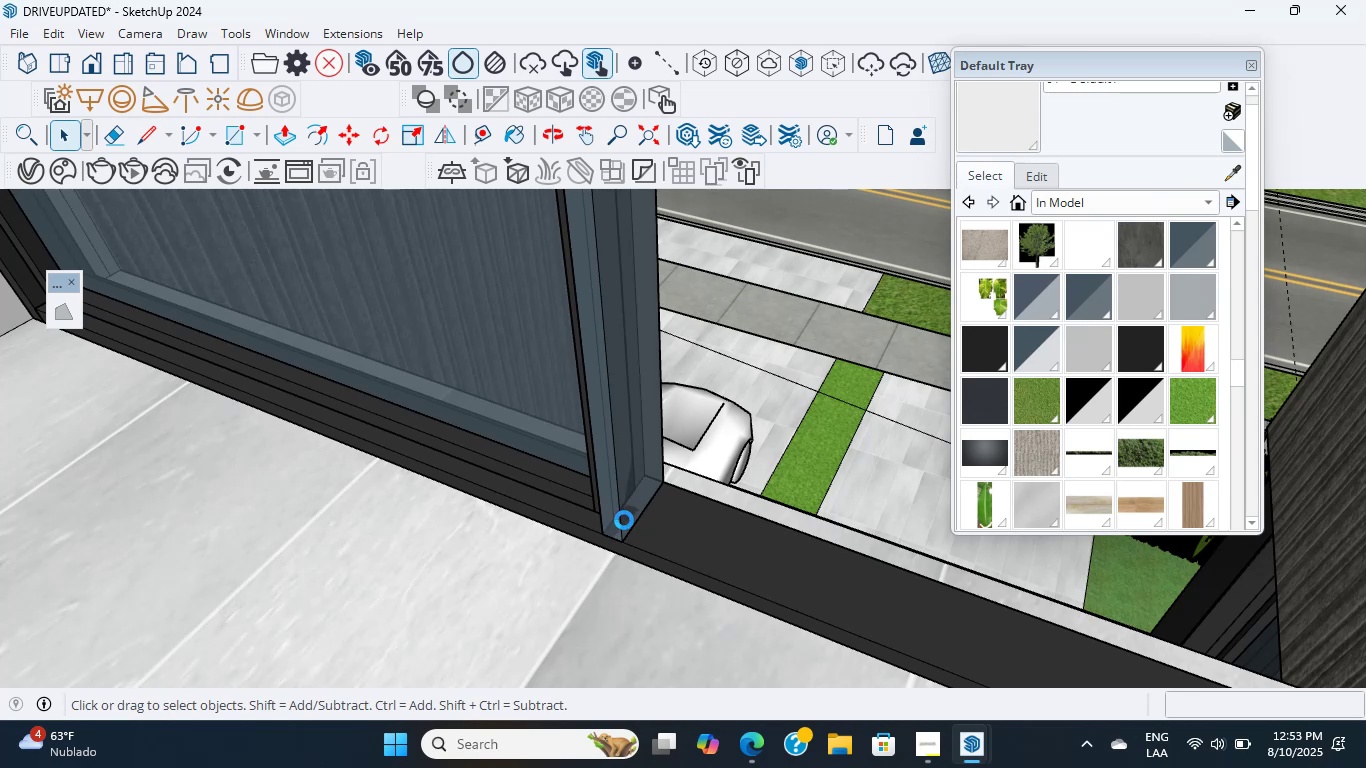 
wait(5.38)
 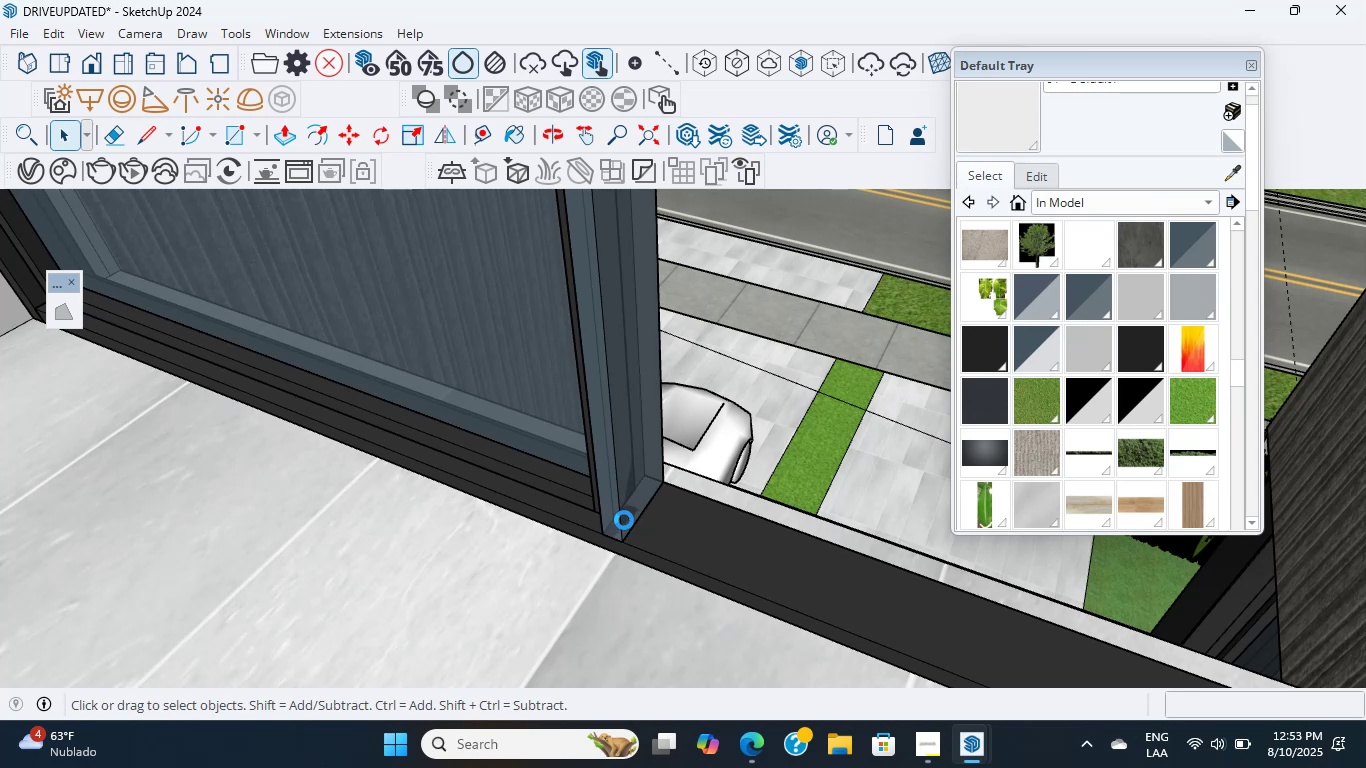 
scroll: coordinate [904, 471], scroll_direction: up, amount: 10.0
 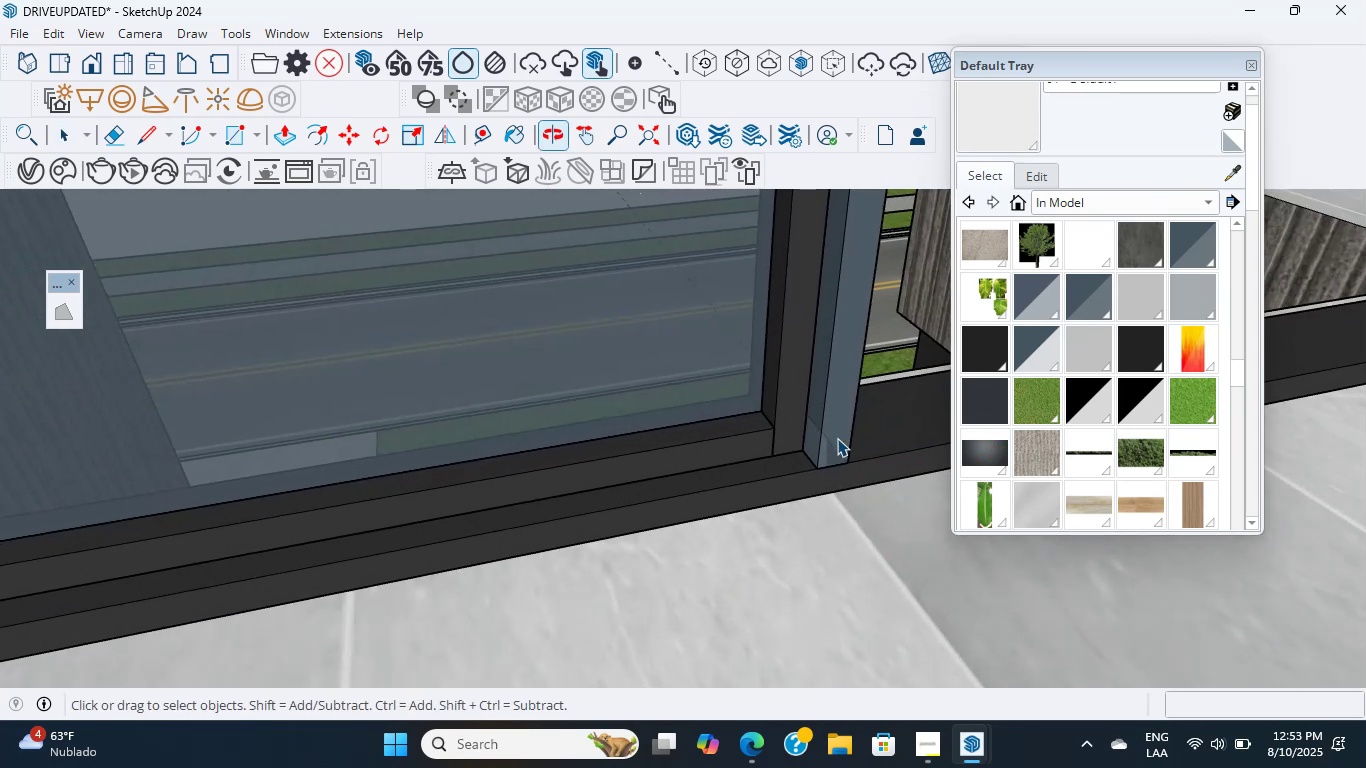 
left_click([832, 430])
 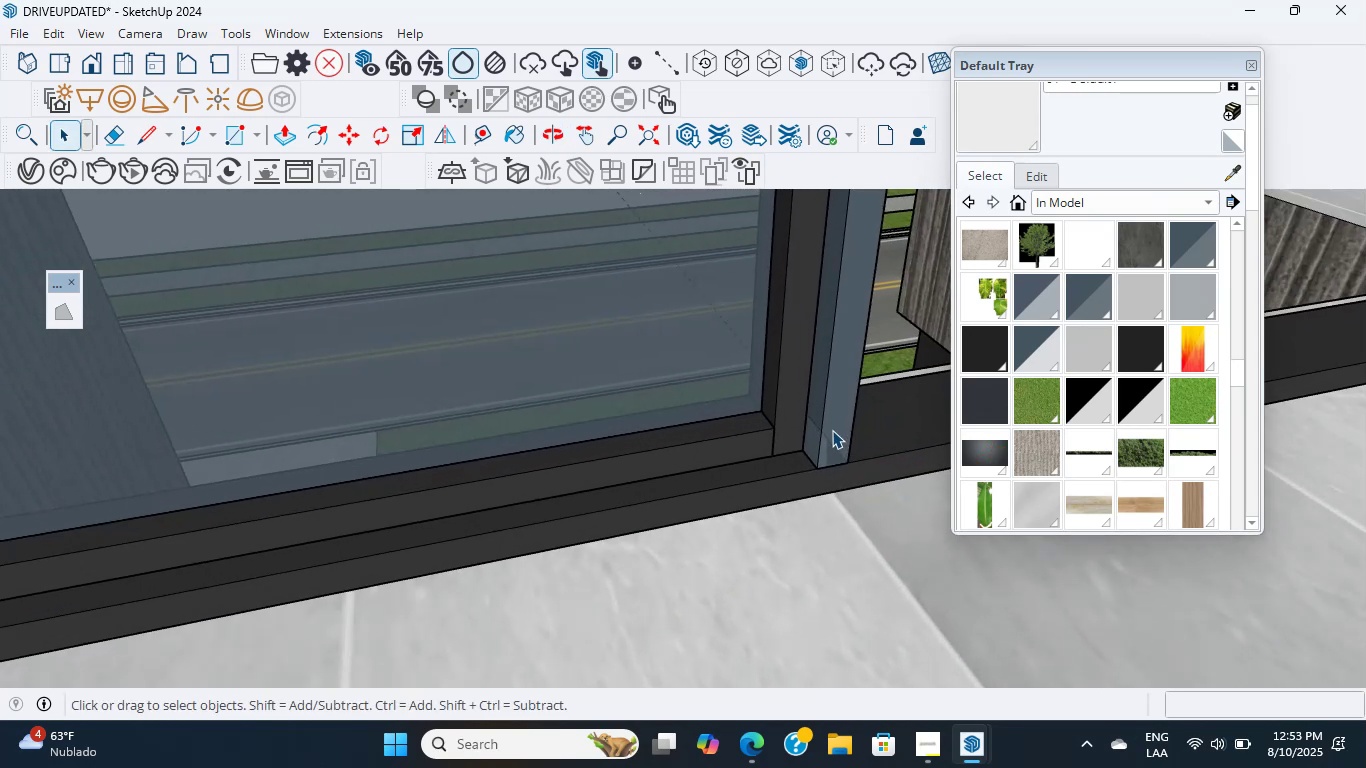 
scroll: coordinate [803, 449], scroll_direction: up, amount: 6.0
 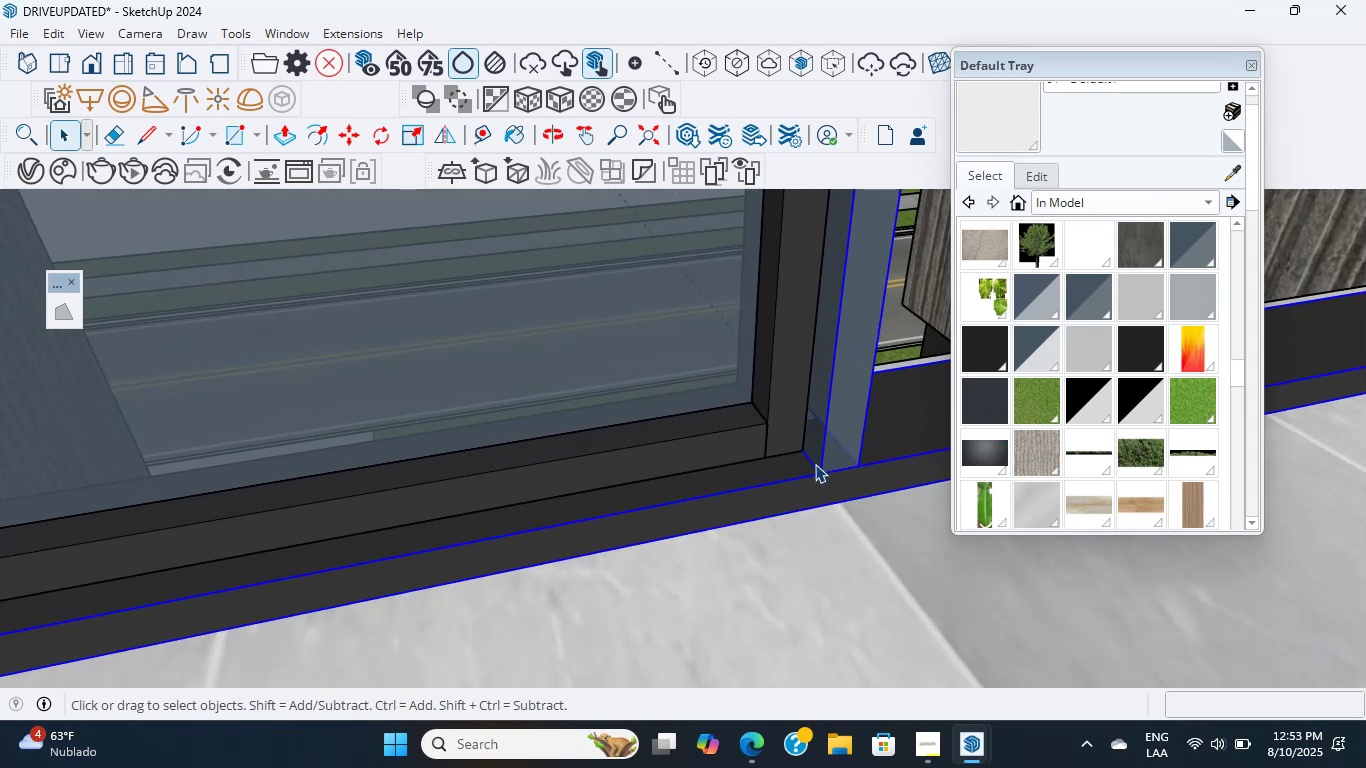 
right_click([827, 446])
 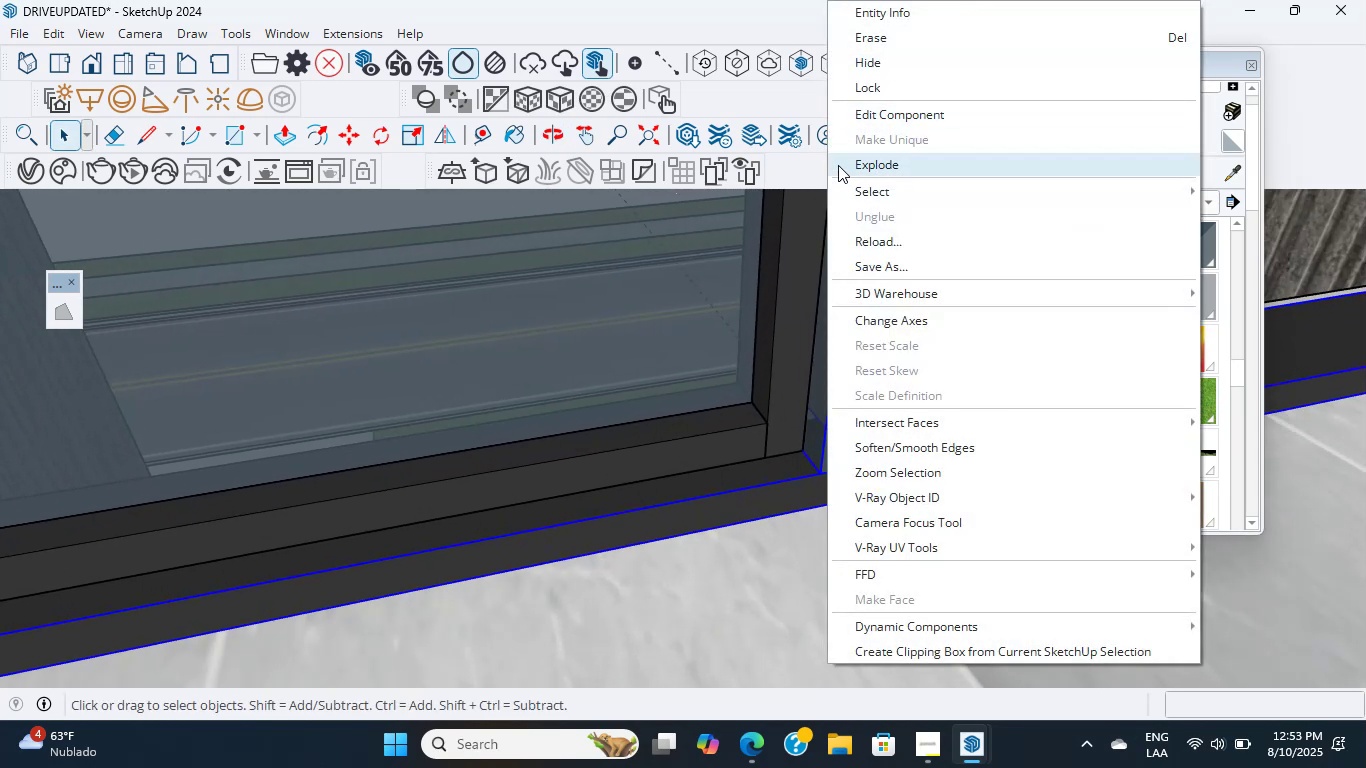 
left_click([743, 484])
 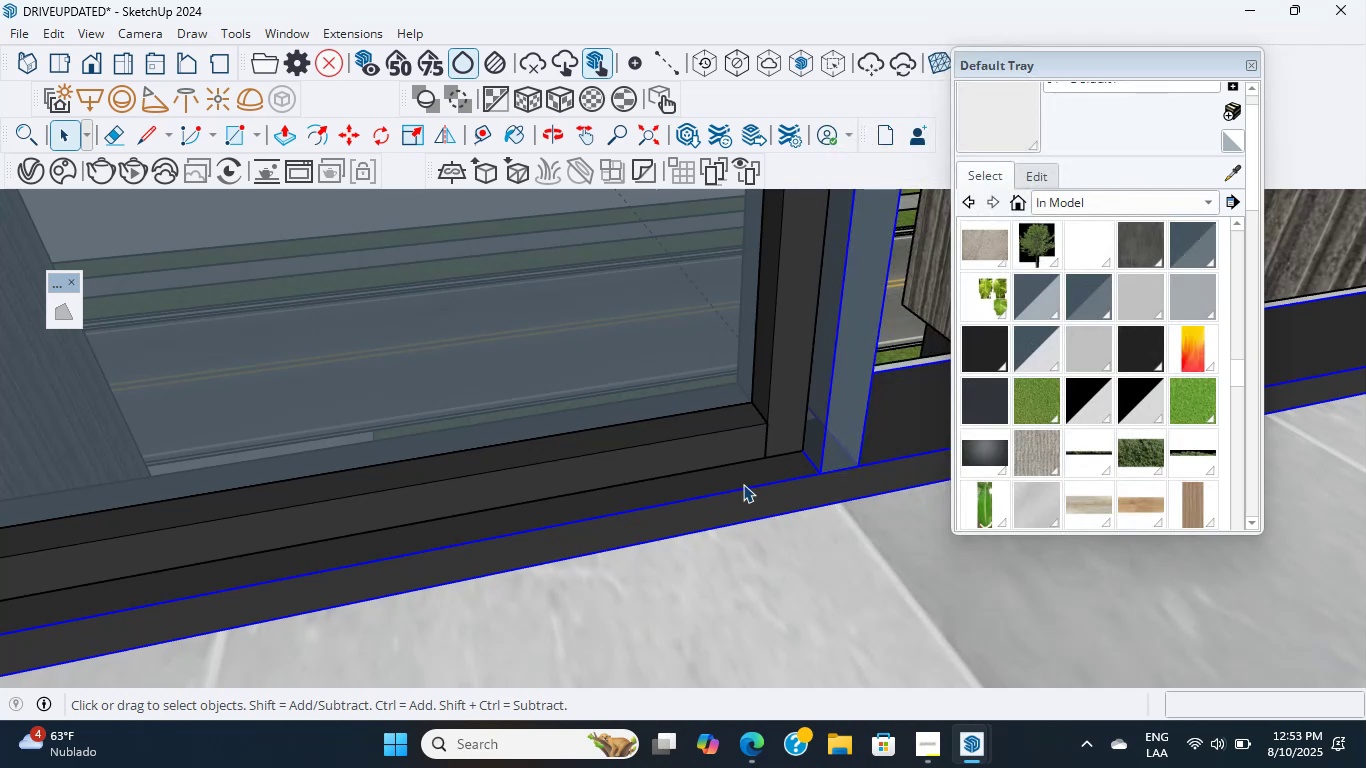 
scroll: coordinate [762, 460], scroll_direction: up, amount: 10.0
 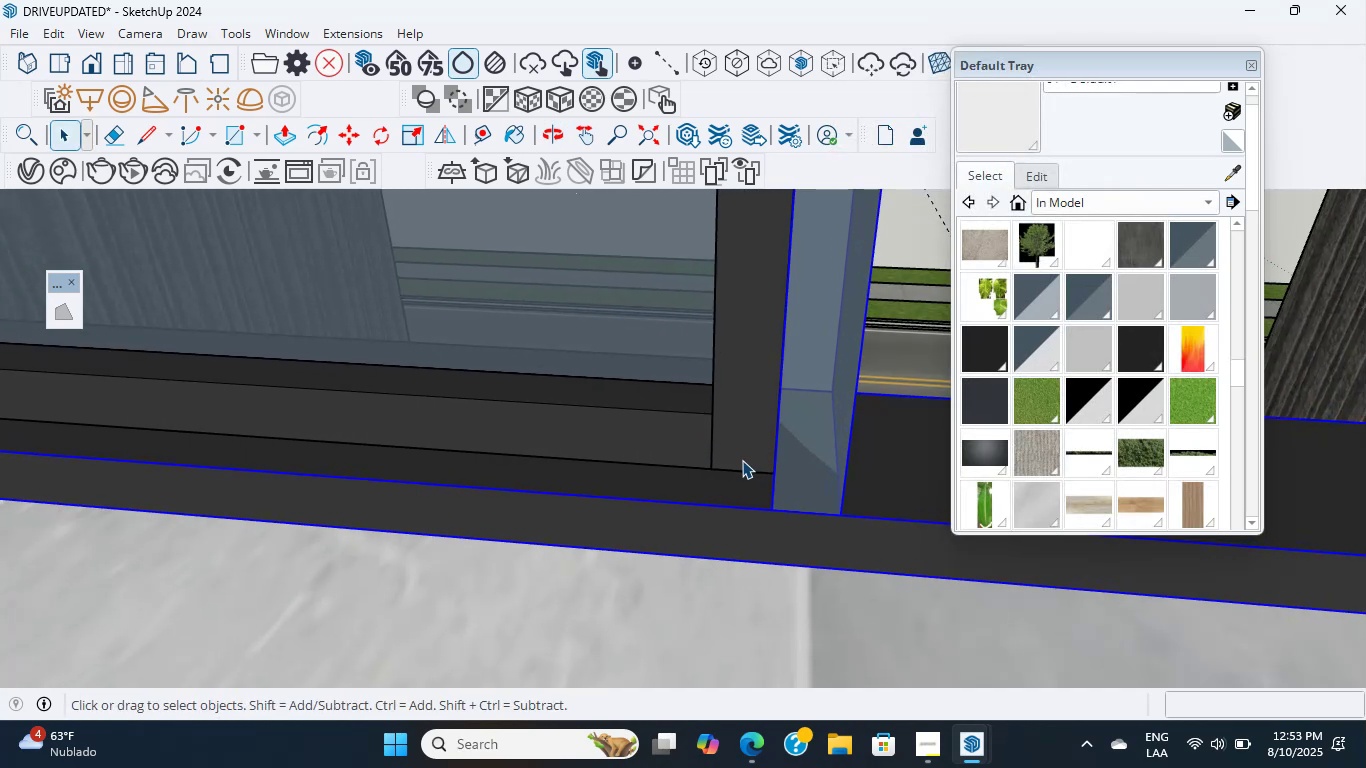 
left_click([826, 448])
 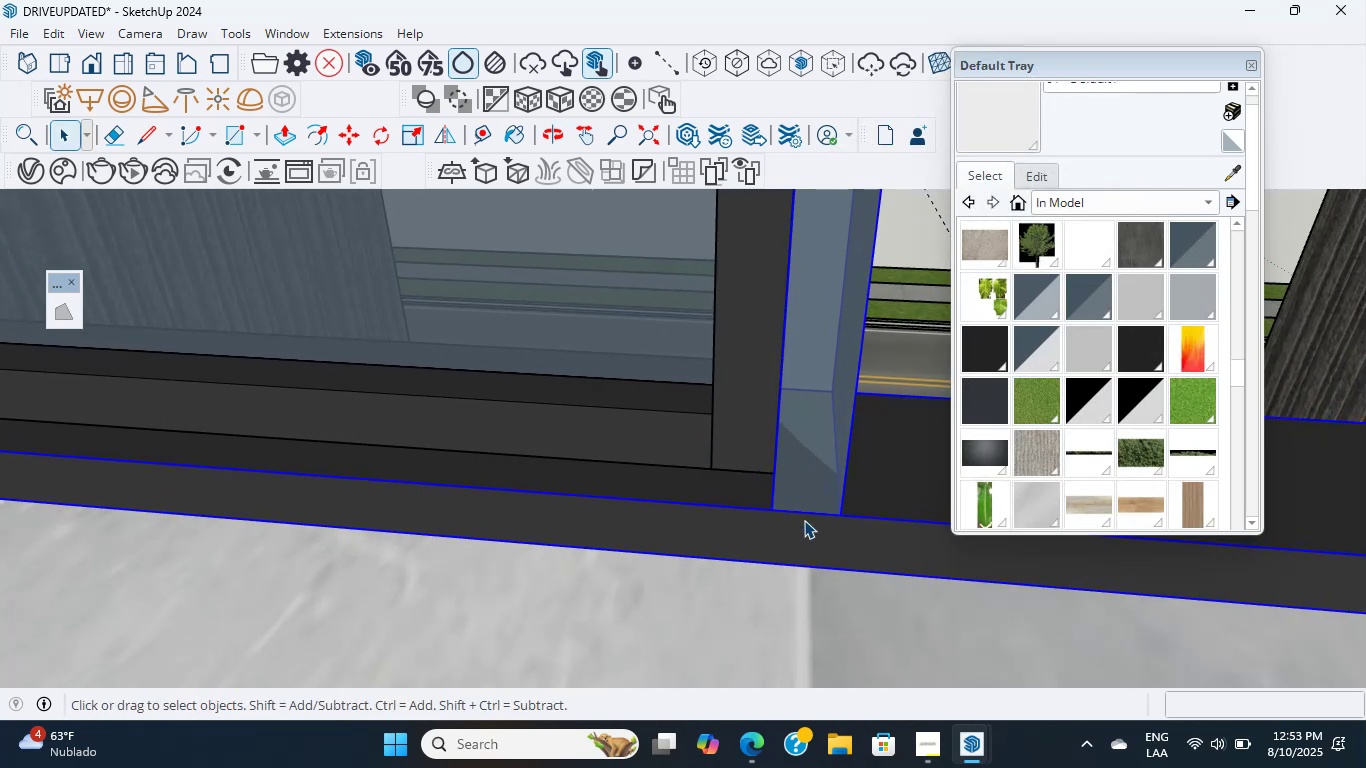 
double_click([794, 447])
 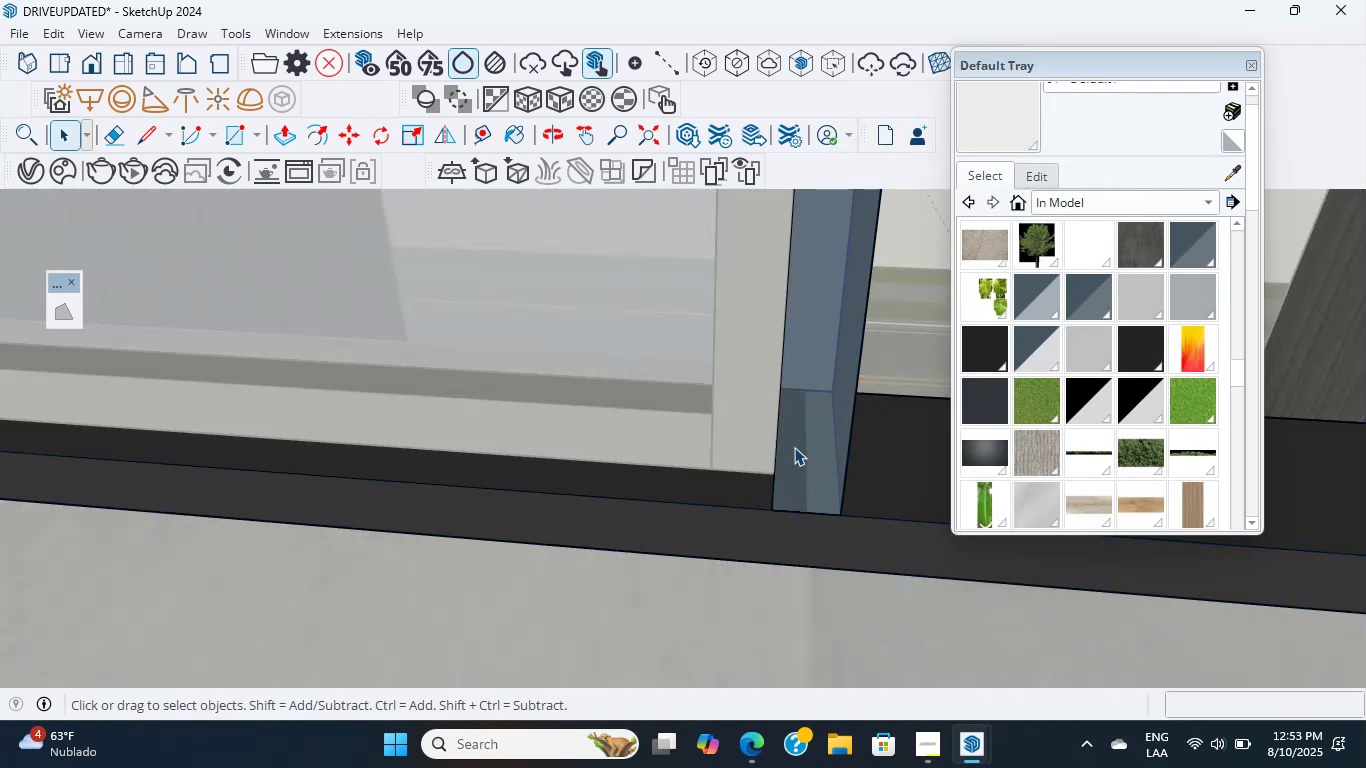 
scroll: coordinate [882, 321], scroll_direction: up, amount: 9.0
 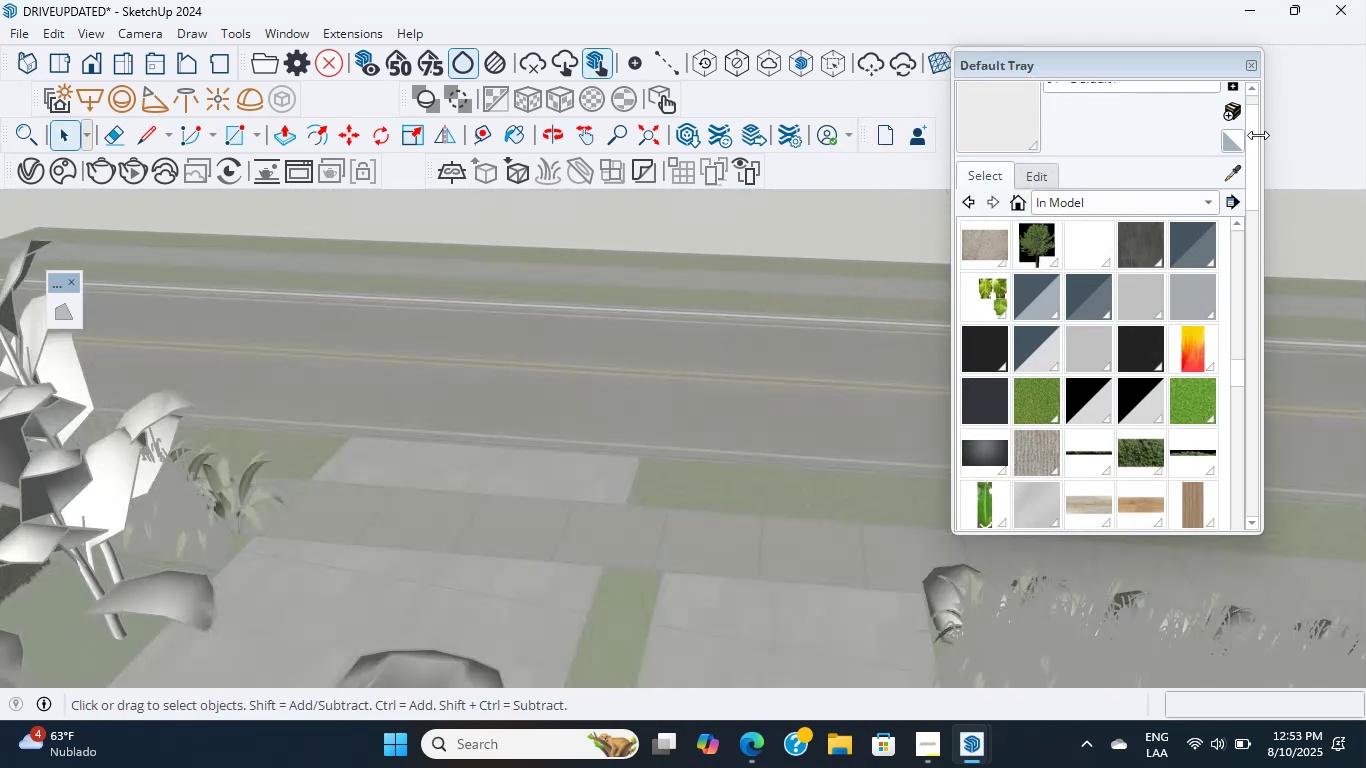 
scroll: coordinate [786, 372], scroll_direction: down, amount: 20.0
 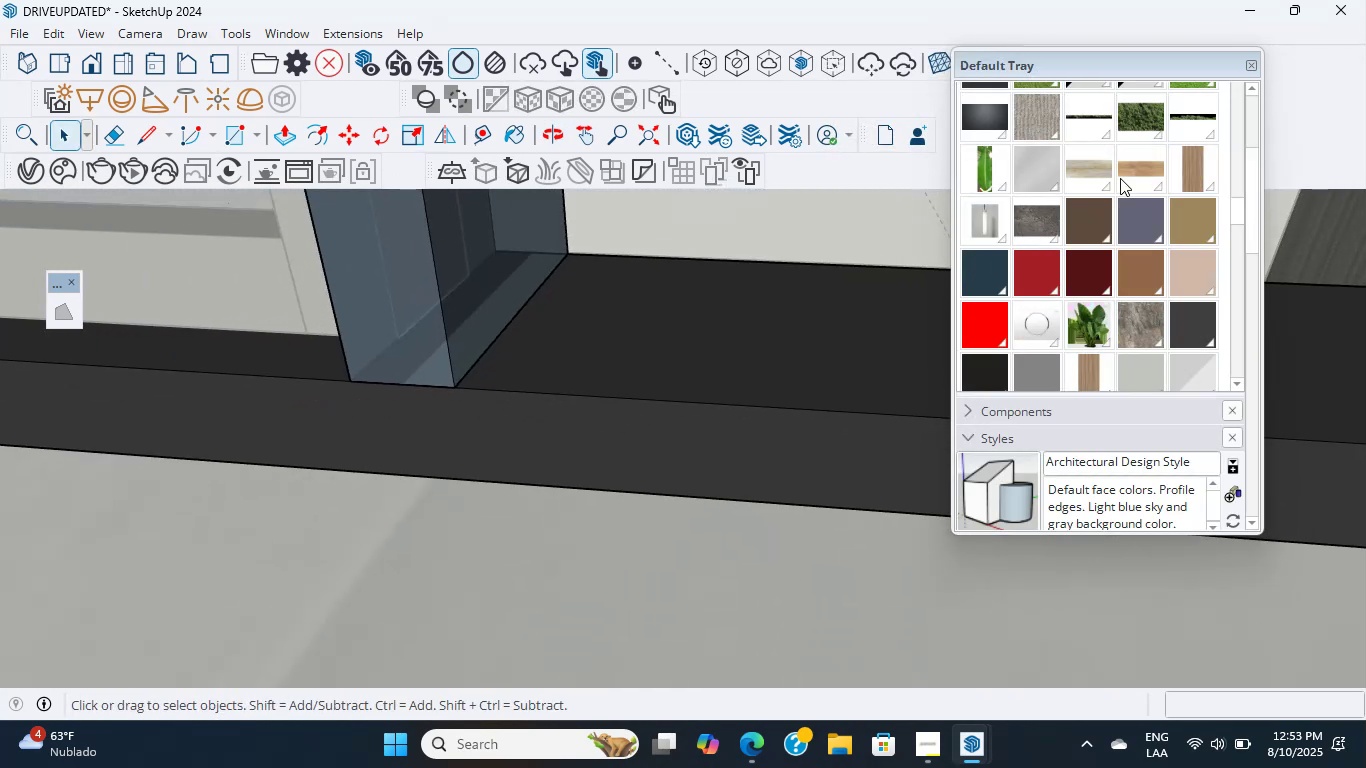 
scroll: coordinate [1245, 115], scroll_direction: up, amount: 21.0
 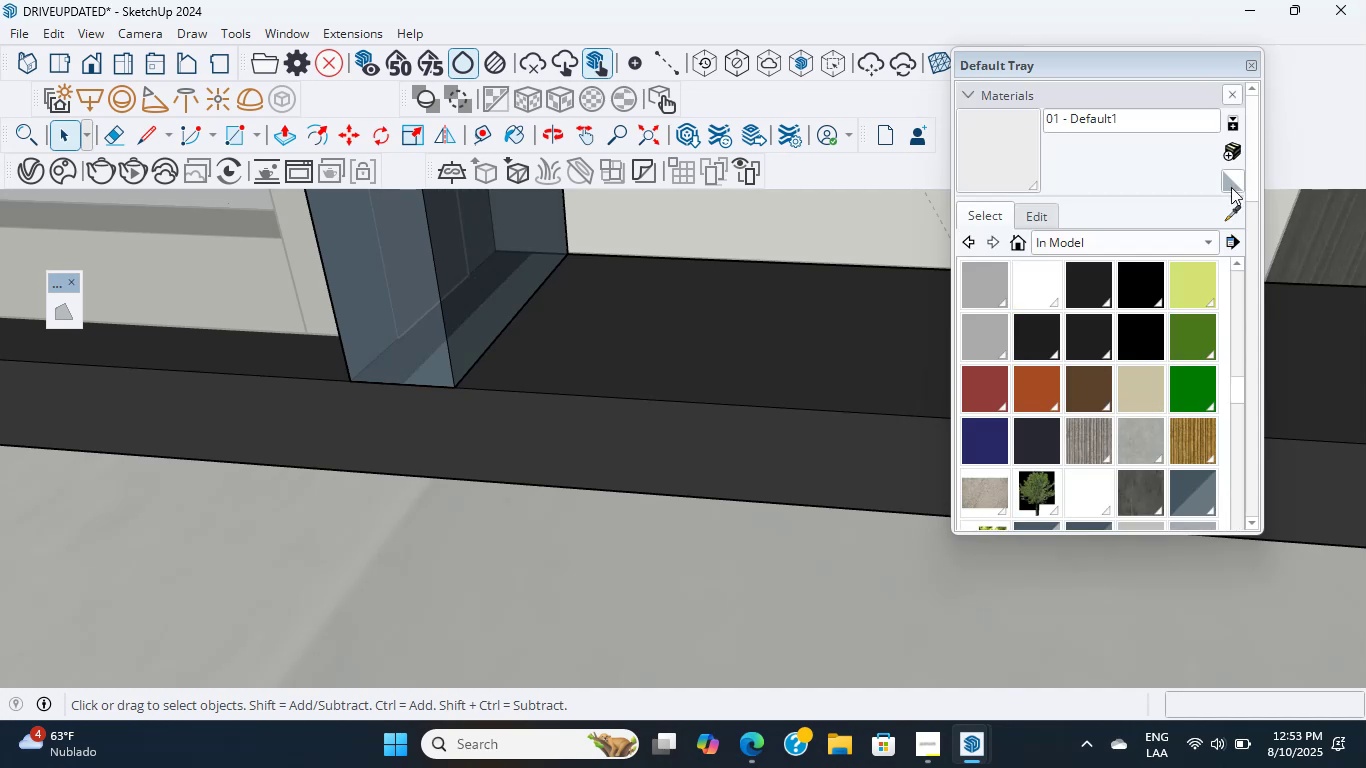 
left_click([1230, 205])
 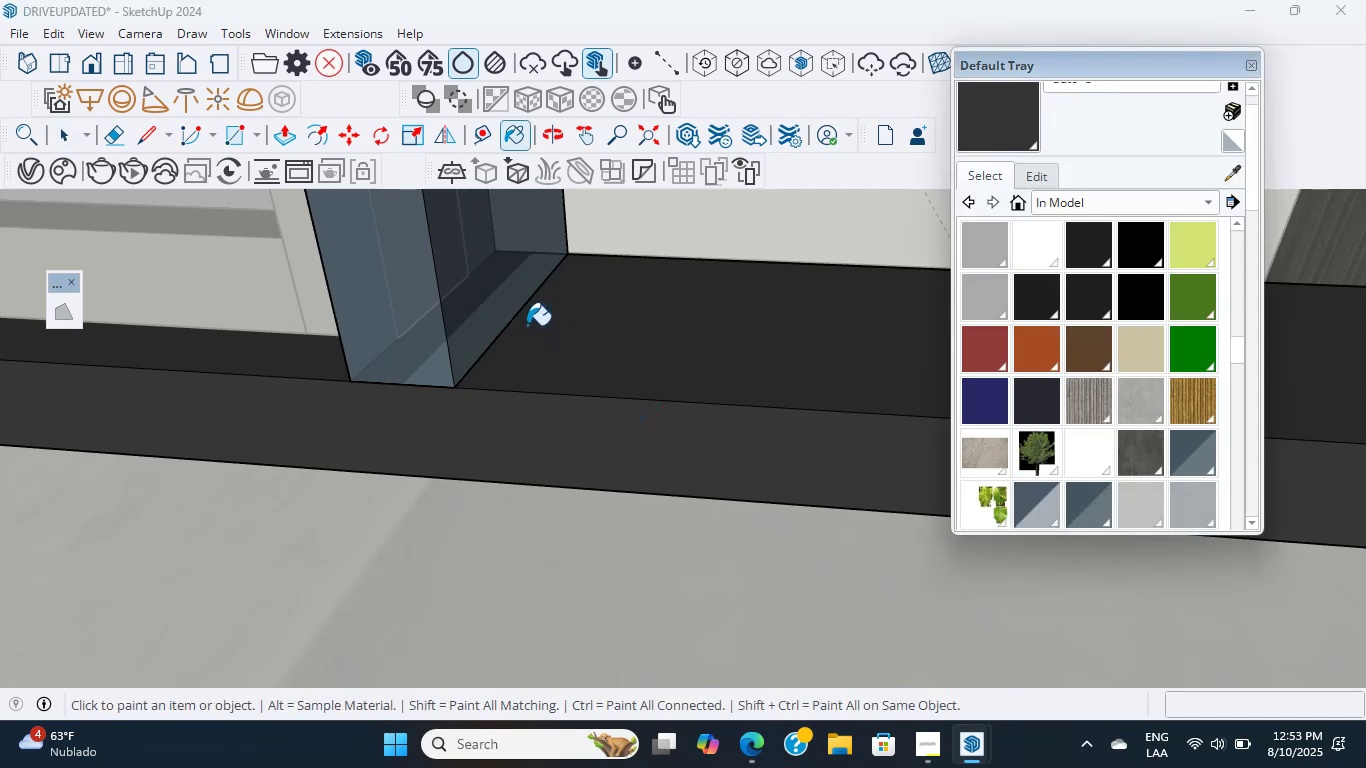 
left_click([398, 303])
 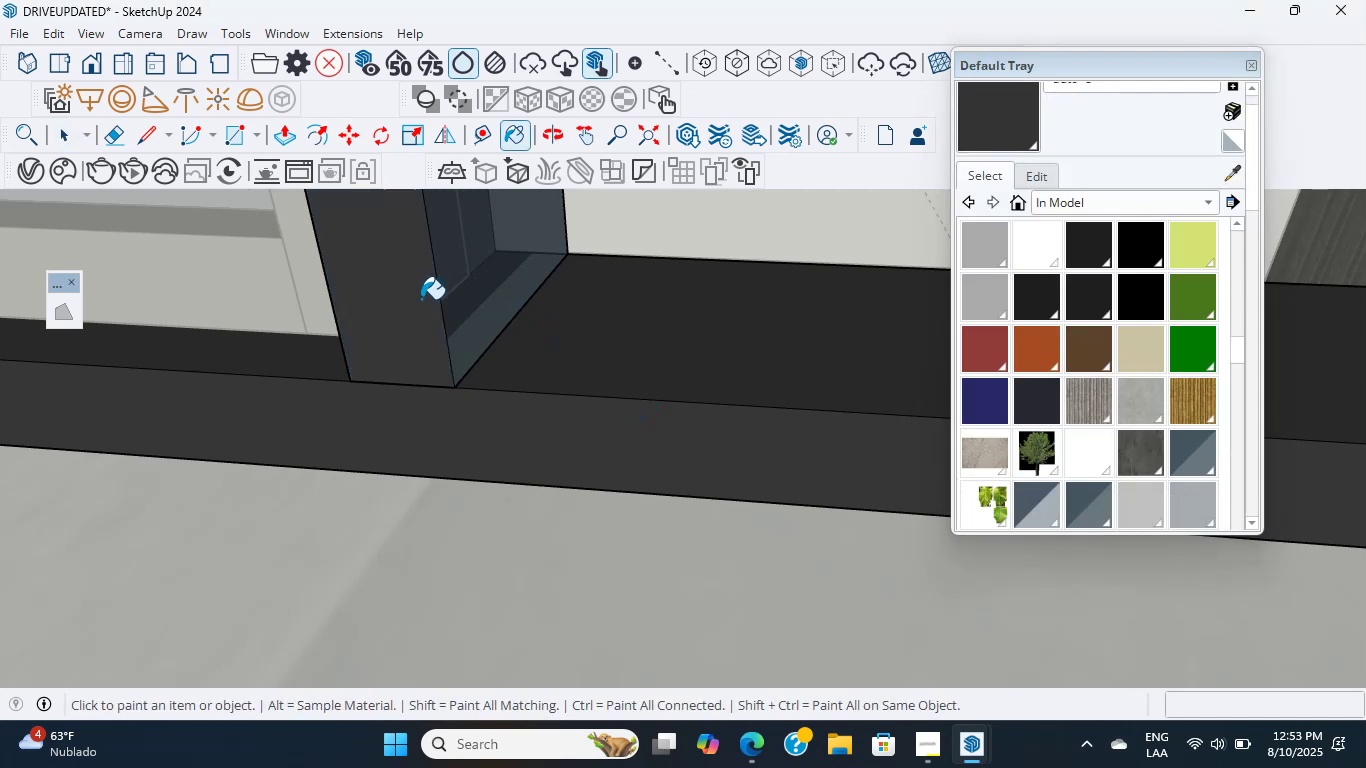 
scroll: coordinate [454, 299], scroll_direction: down, amount: 2.0
 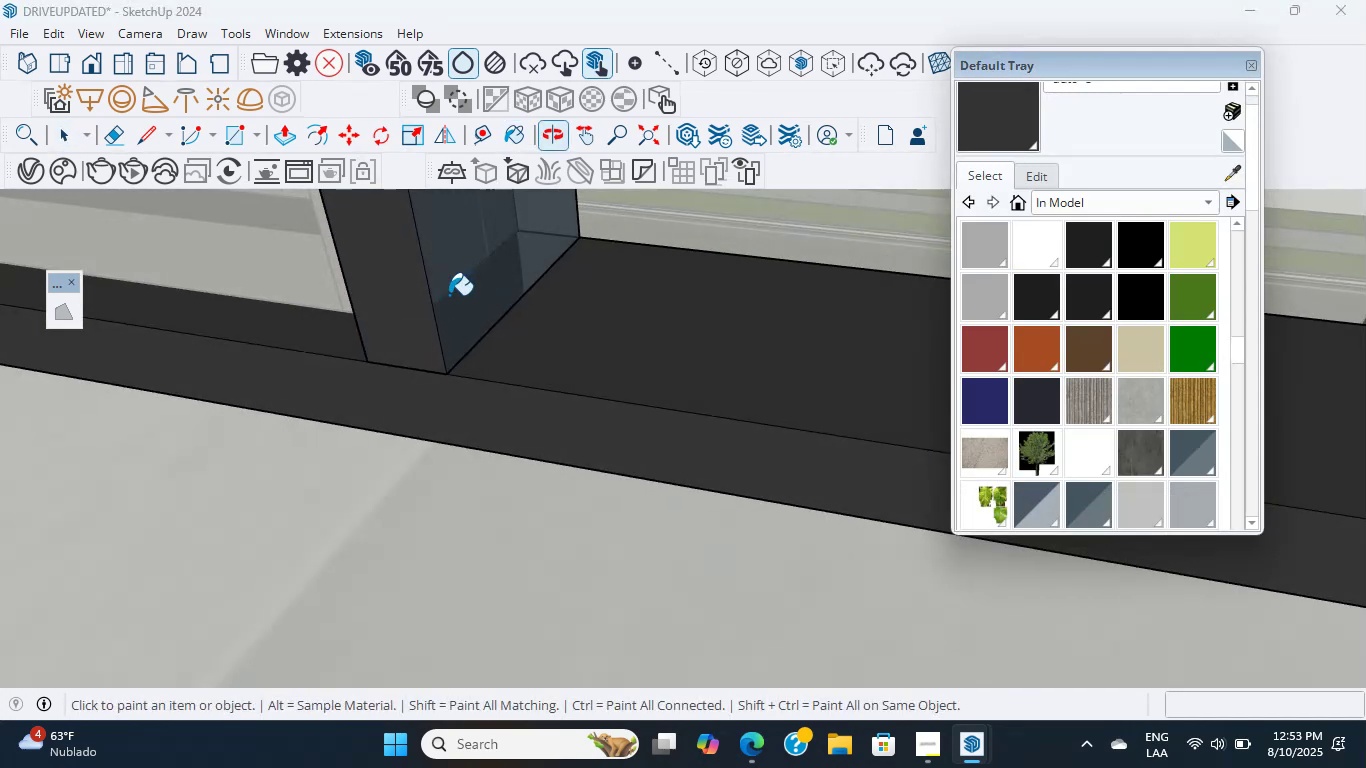 
left_click([475, 277])
 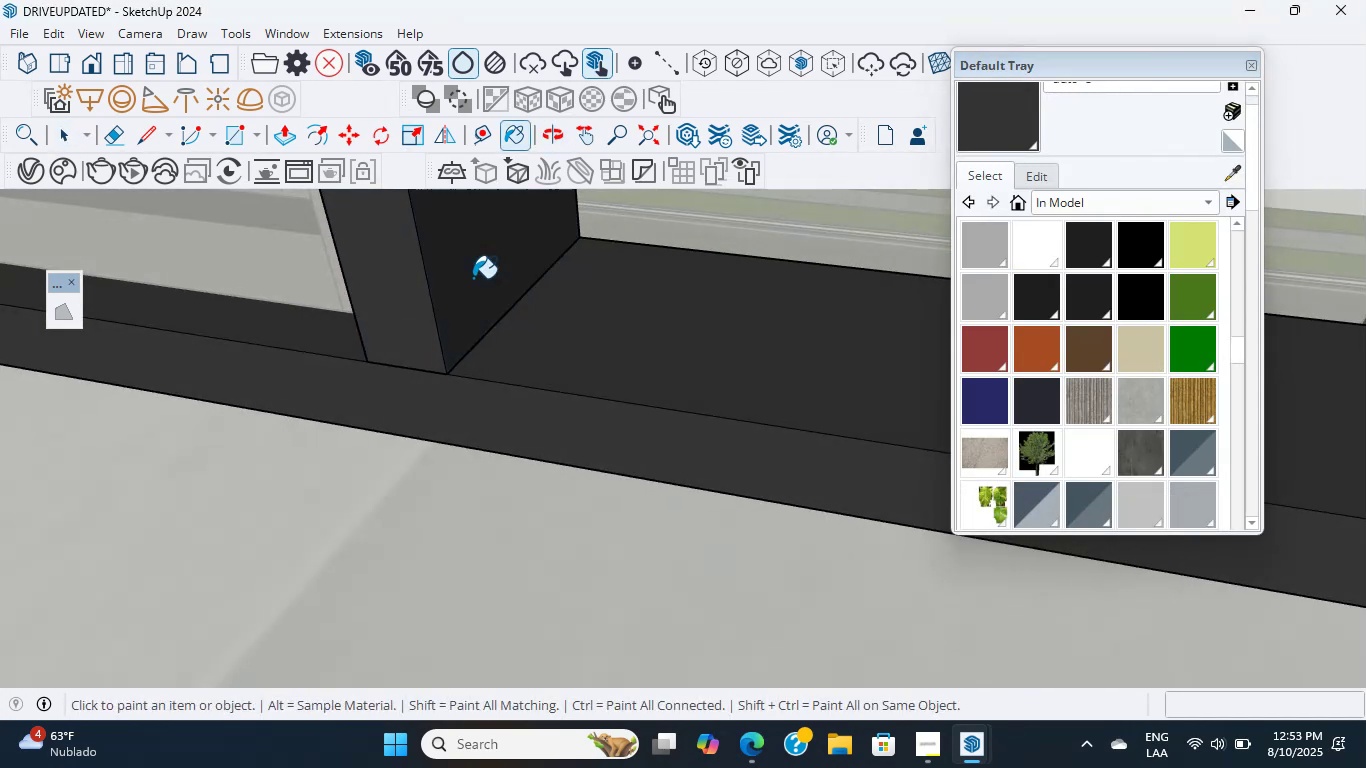 
scroll: coordinate [692, 471], scroll_direction: down, amount: 23.0
 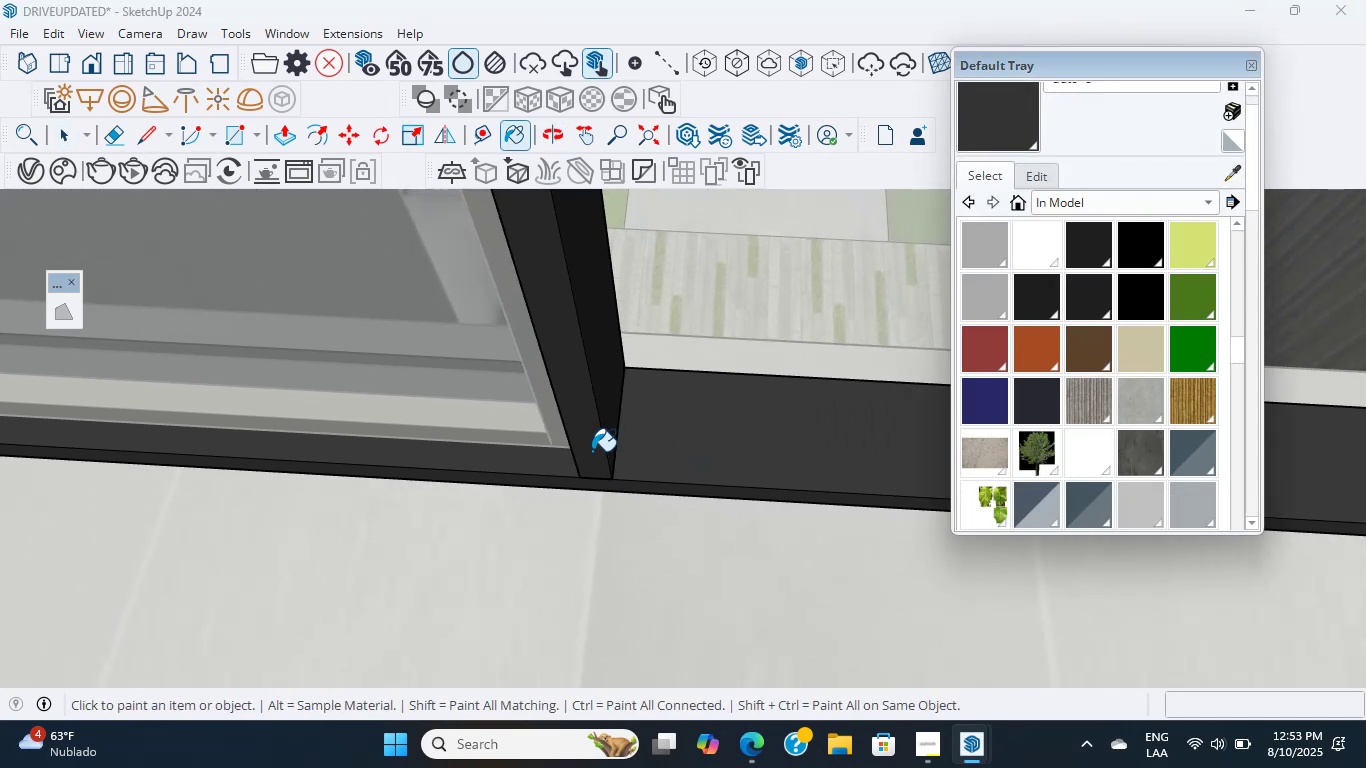 
scroll: coordinate [430, 400], scroll_direction: up, amount: 20.0
 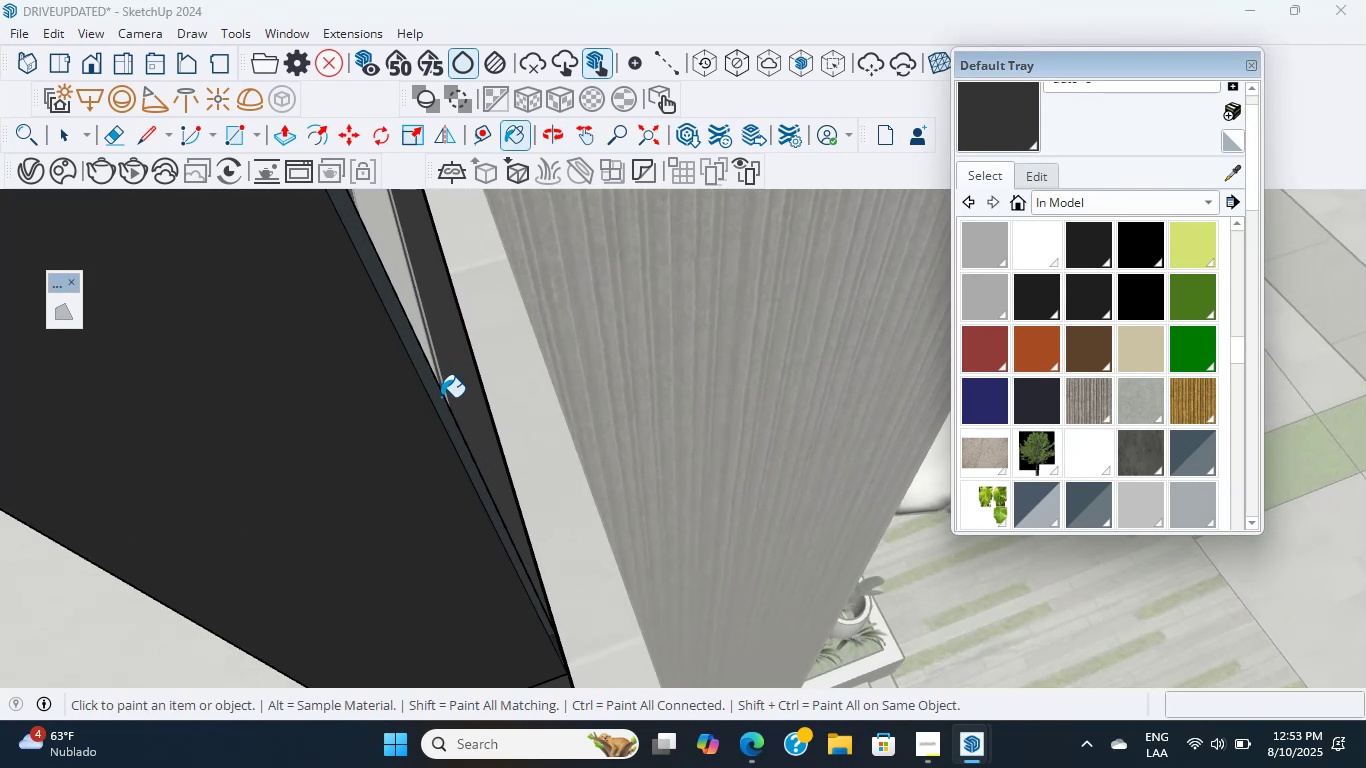 
left_click([441, 397])
 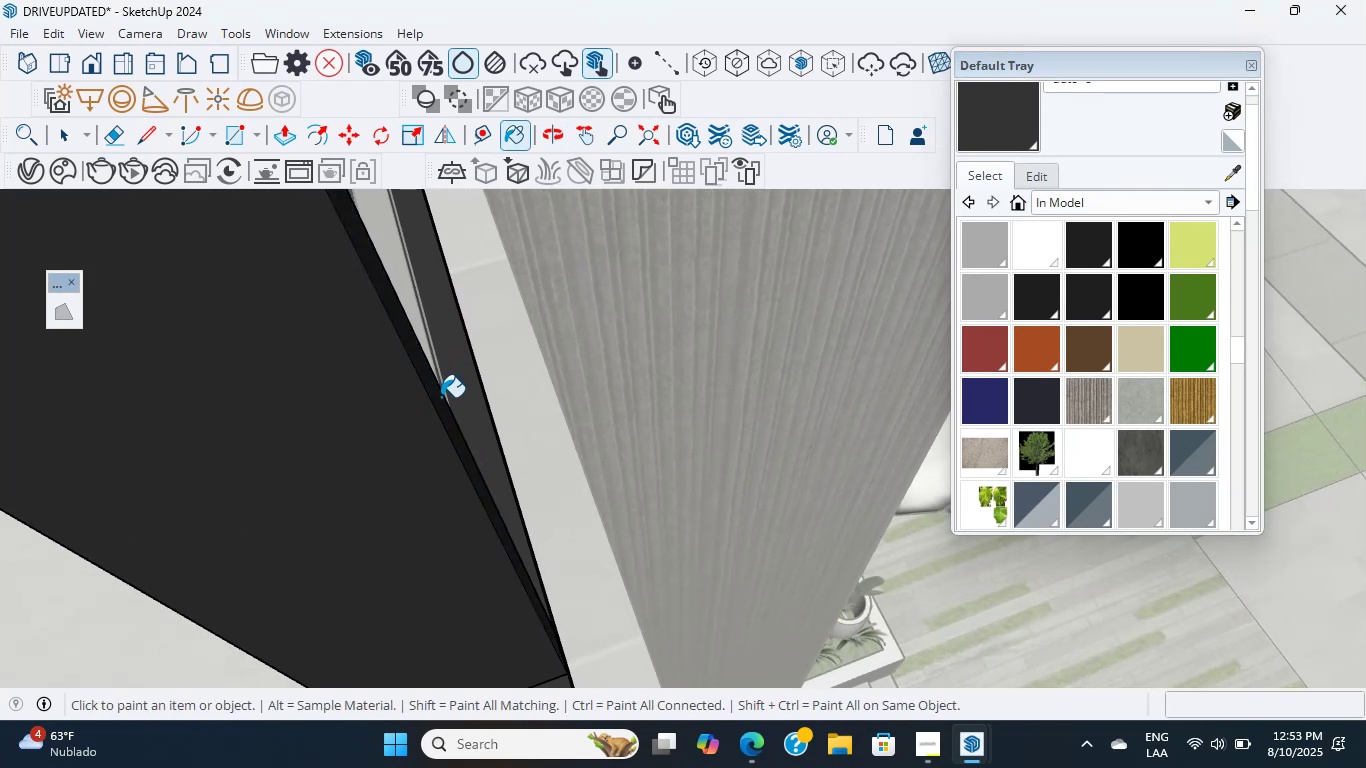 
scroll: coordinate [594, 480], scroll_direction: down, amount: 23.0
 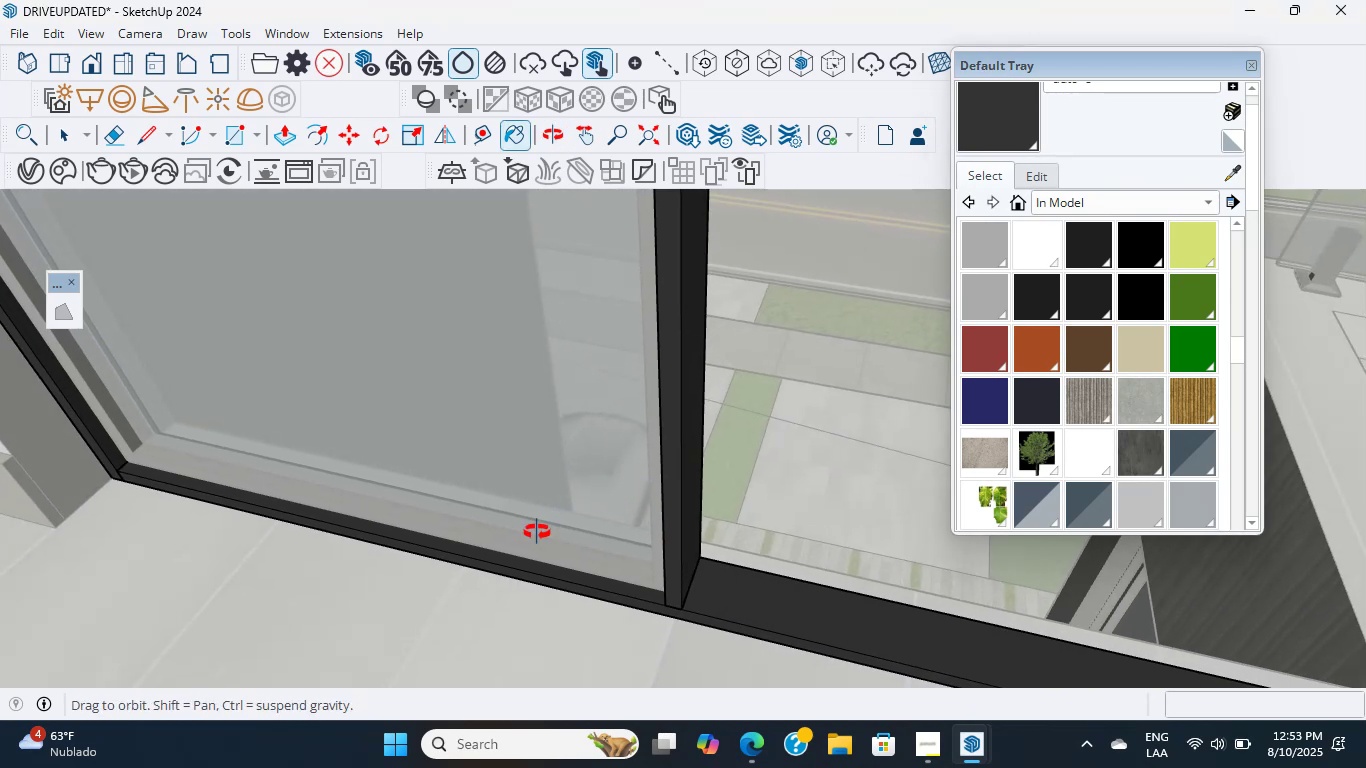 
scroll: coordinate [626, 592], scroll_direction: up, amount: 10.0
 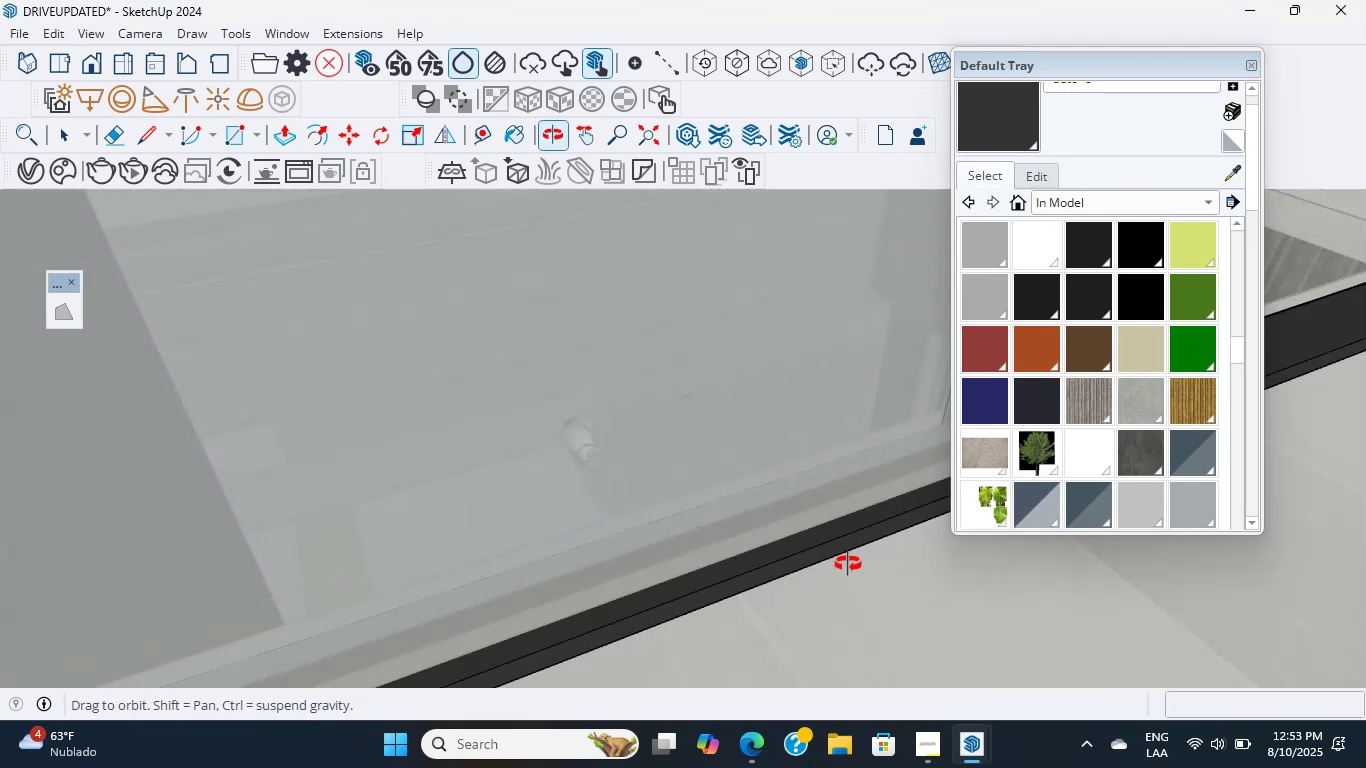 
middle_click([848, 561])
 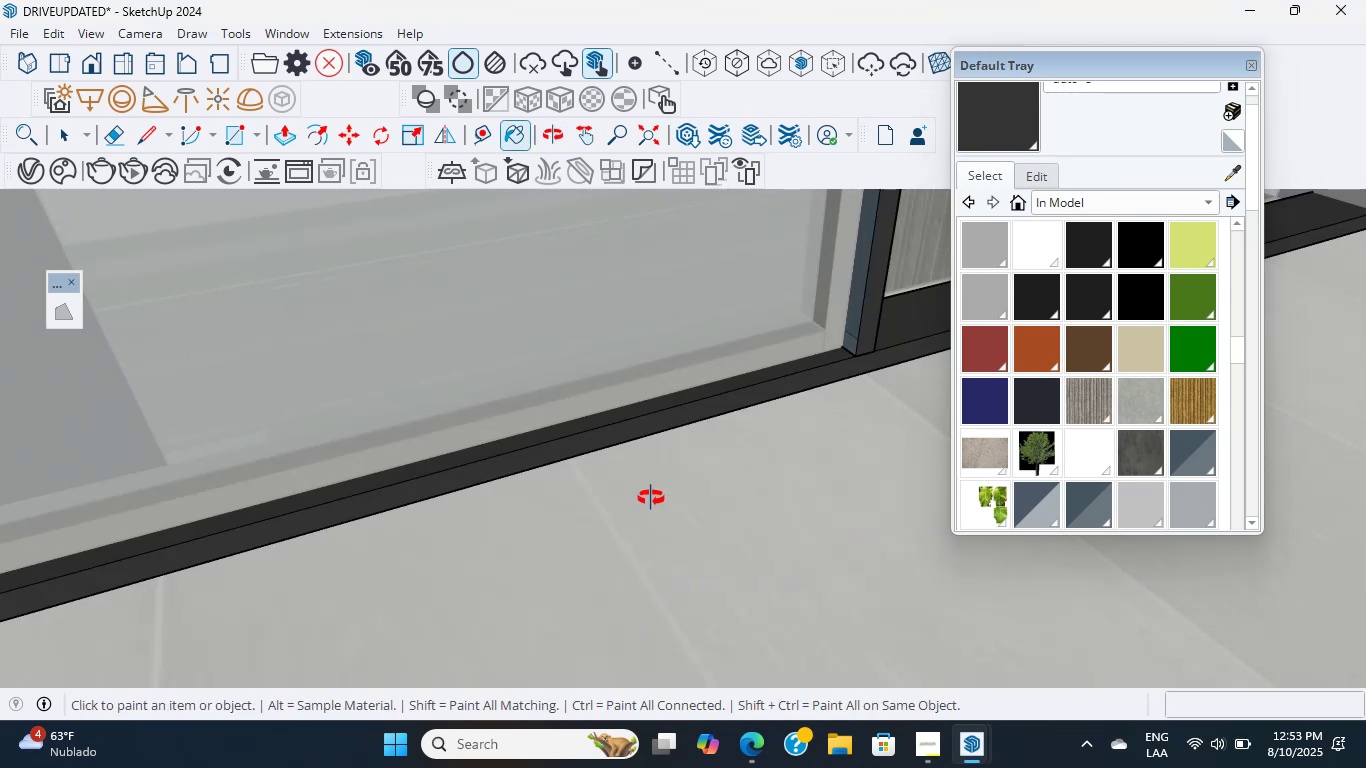 
scroll: coordinate [691, 448], scroll_direction: up, amount: 5.0
 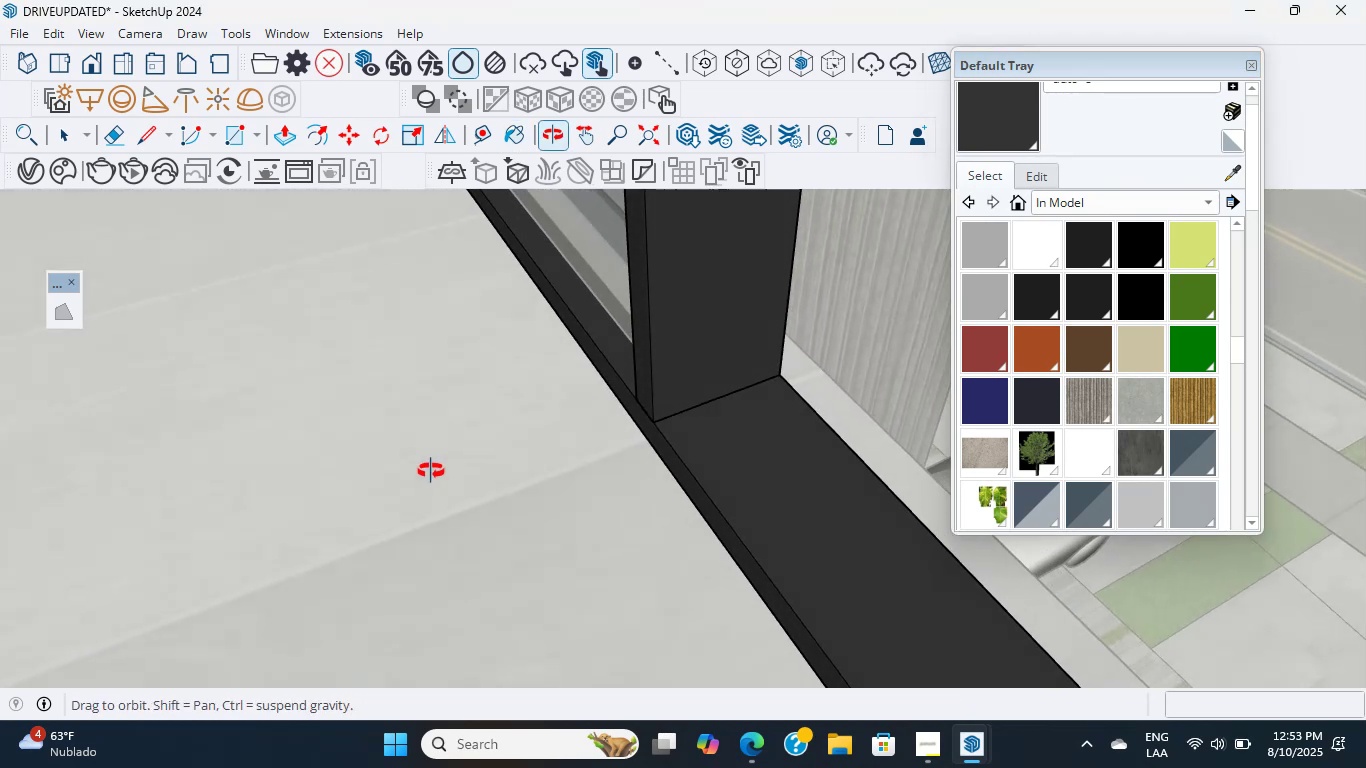 
scroll: coordinate [535, 416], scroll_direction: down, amount: 28.0
 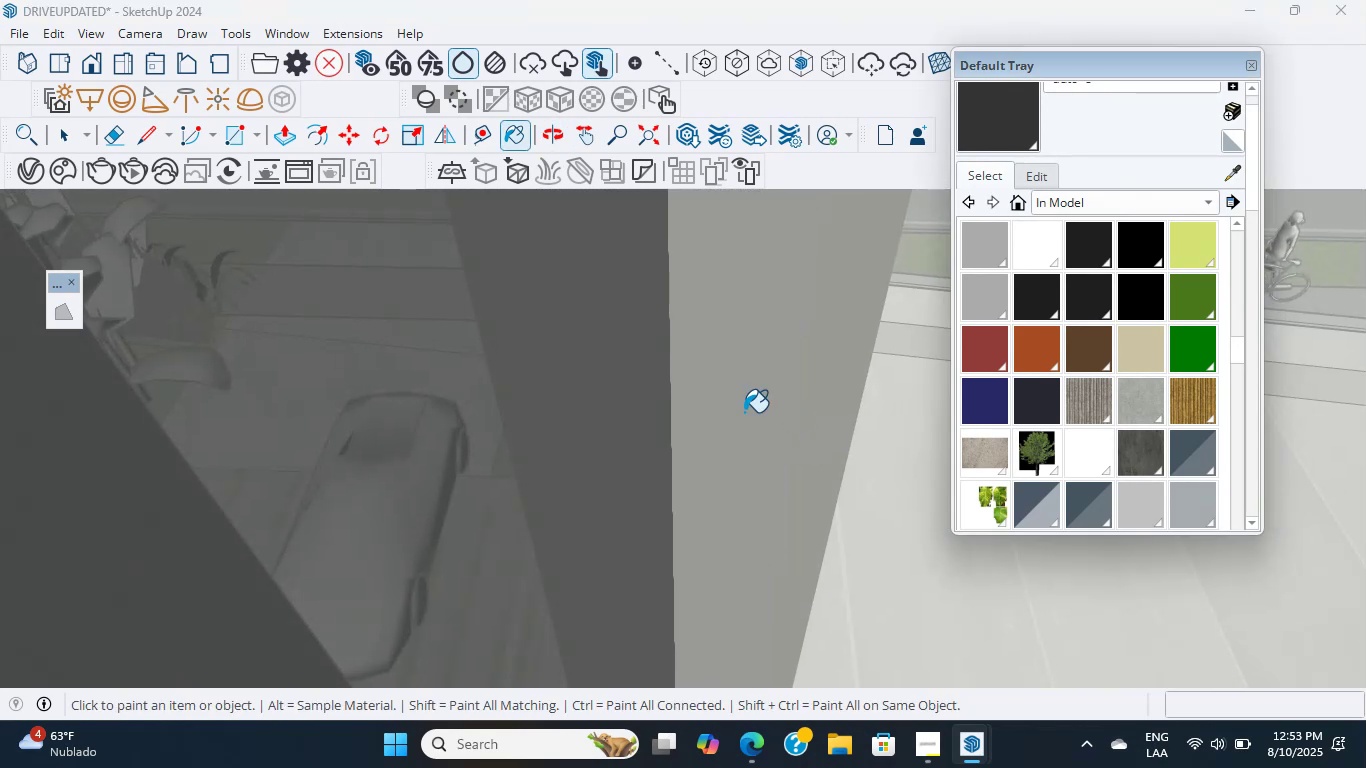 
hold_key(key=ShiftLeft, duration=3.68)
scroll: coordinate [337, 411], scroll_direction: down, amount: 16.0
 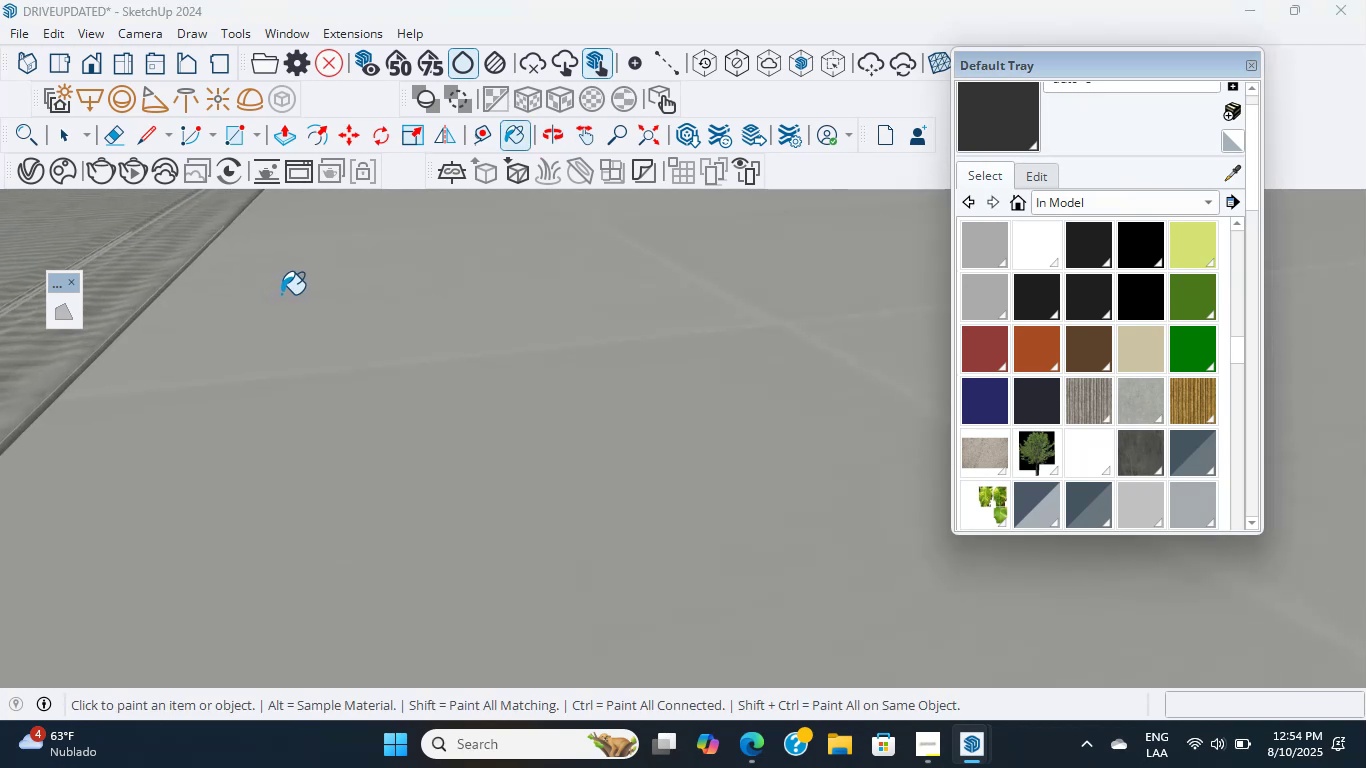 
wait(22.12)
 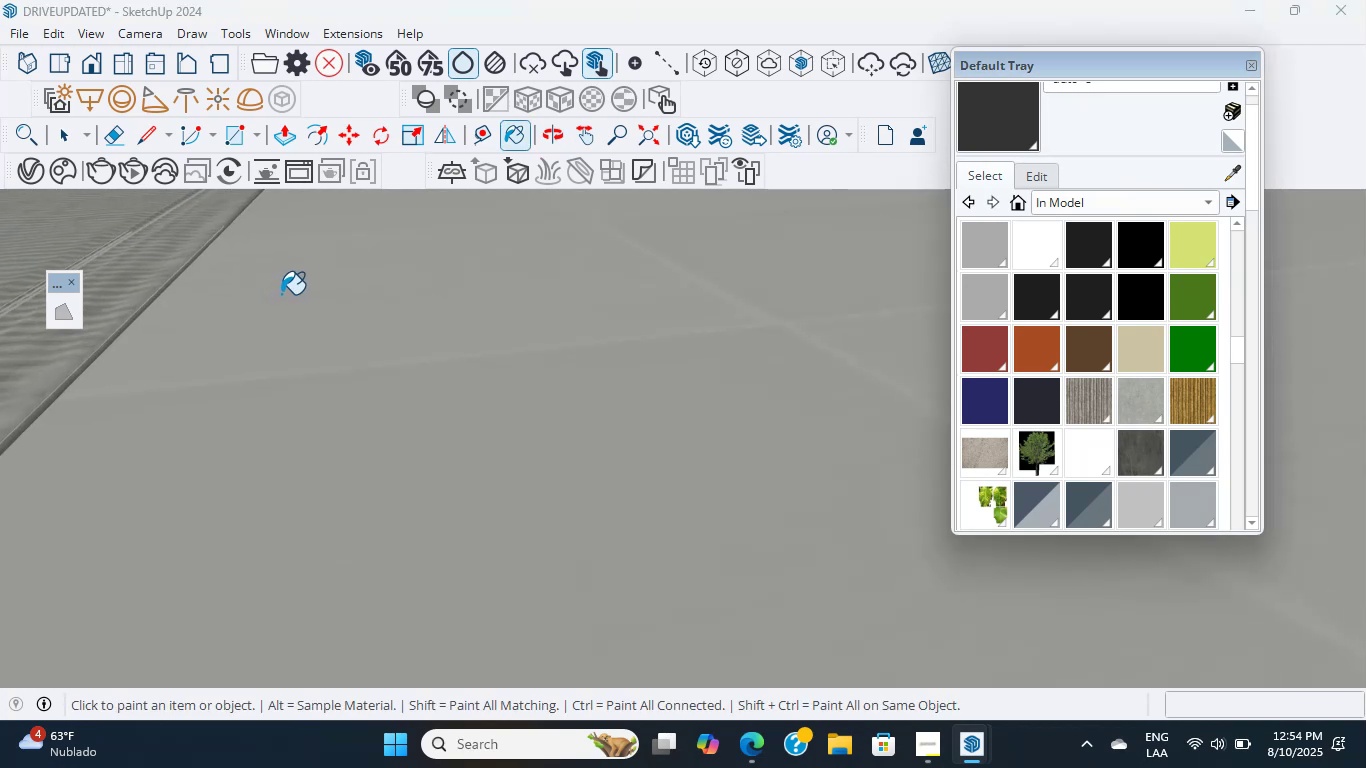 
scroll: coordinate [445, 342], scroll_direction: down, amount: 16.0
 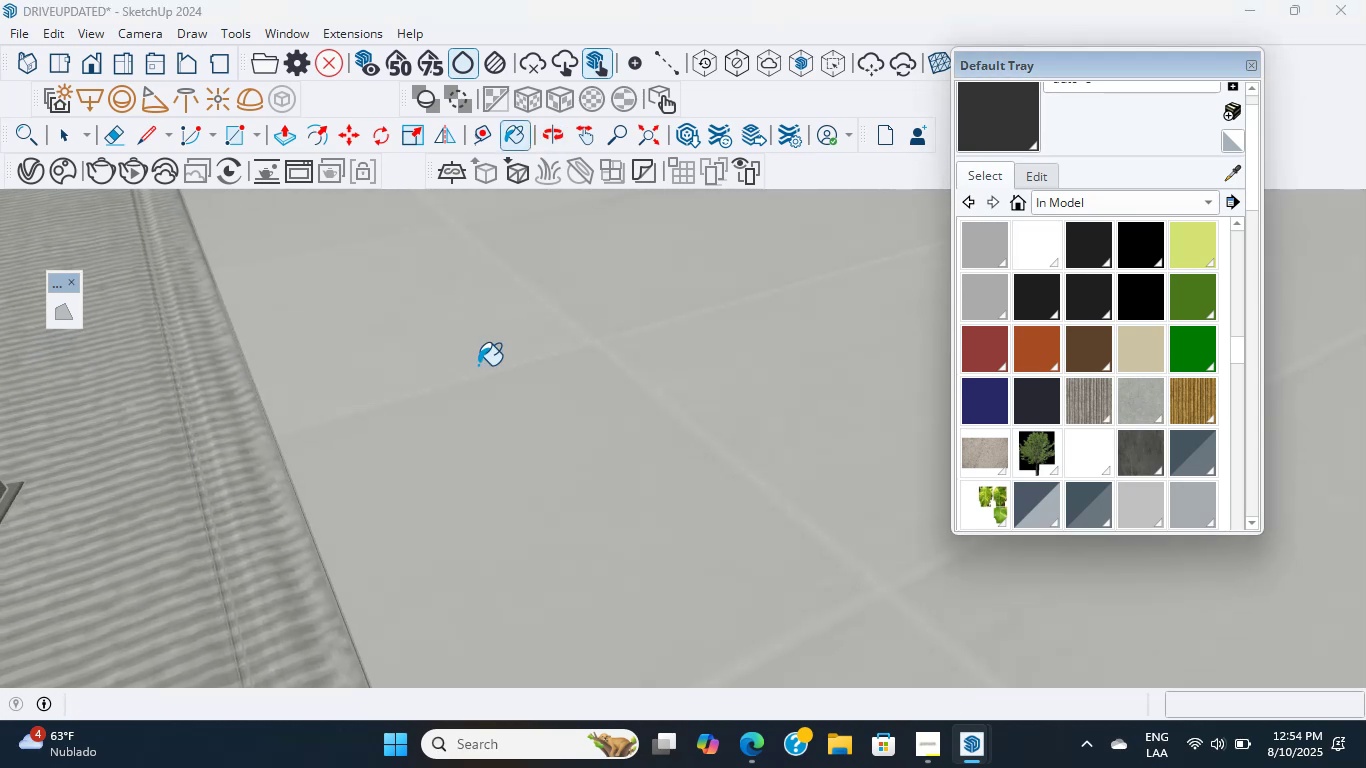 
wait(5.01)
 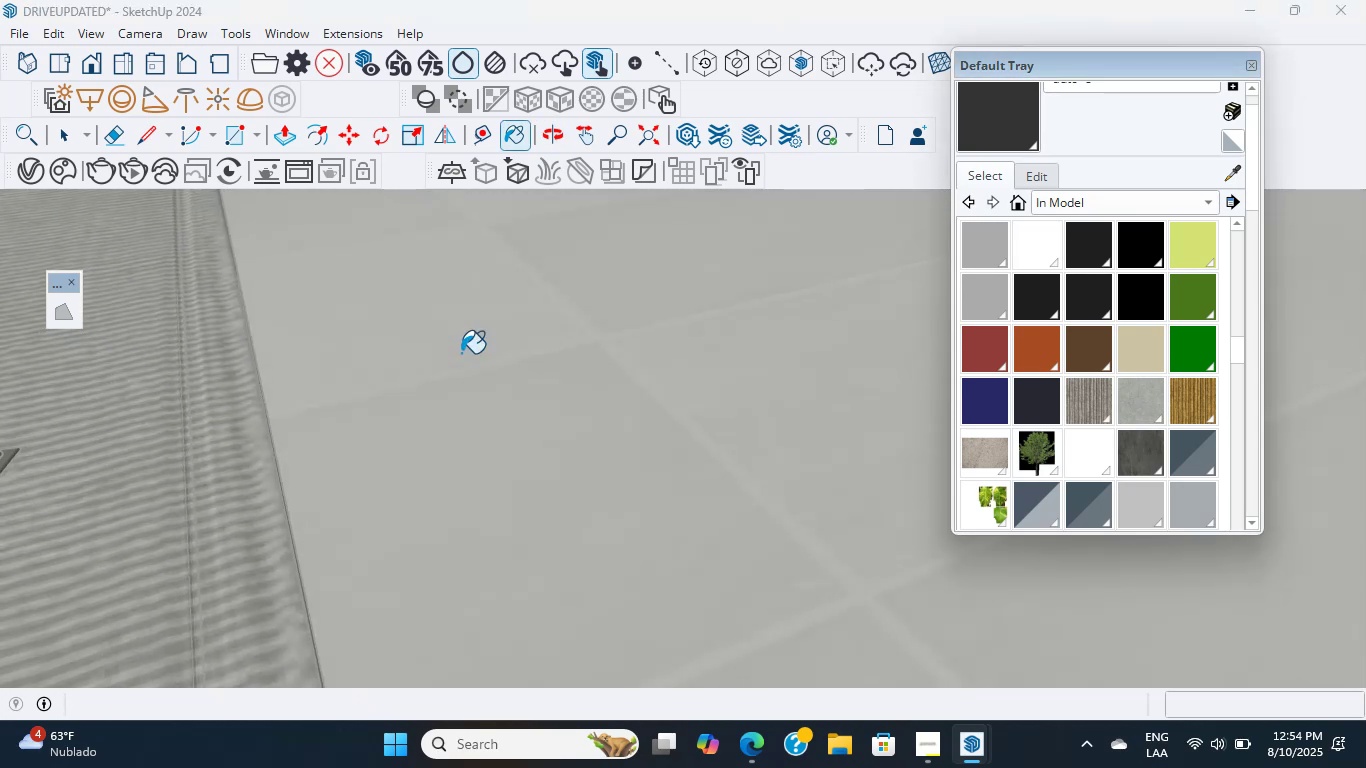 
scroll: coordinate [299, 436], scroll_direction: down, amount: 29.0
 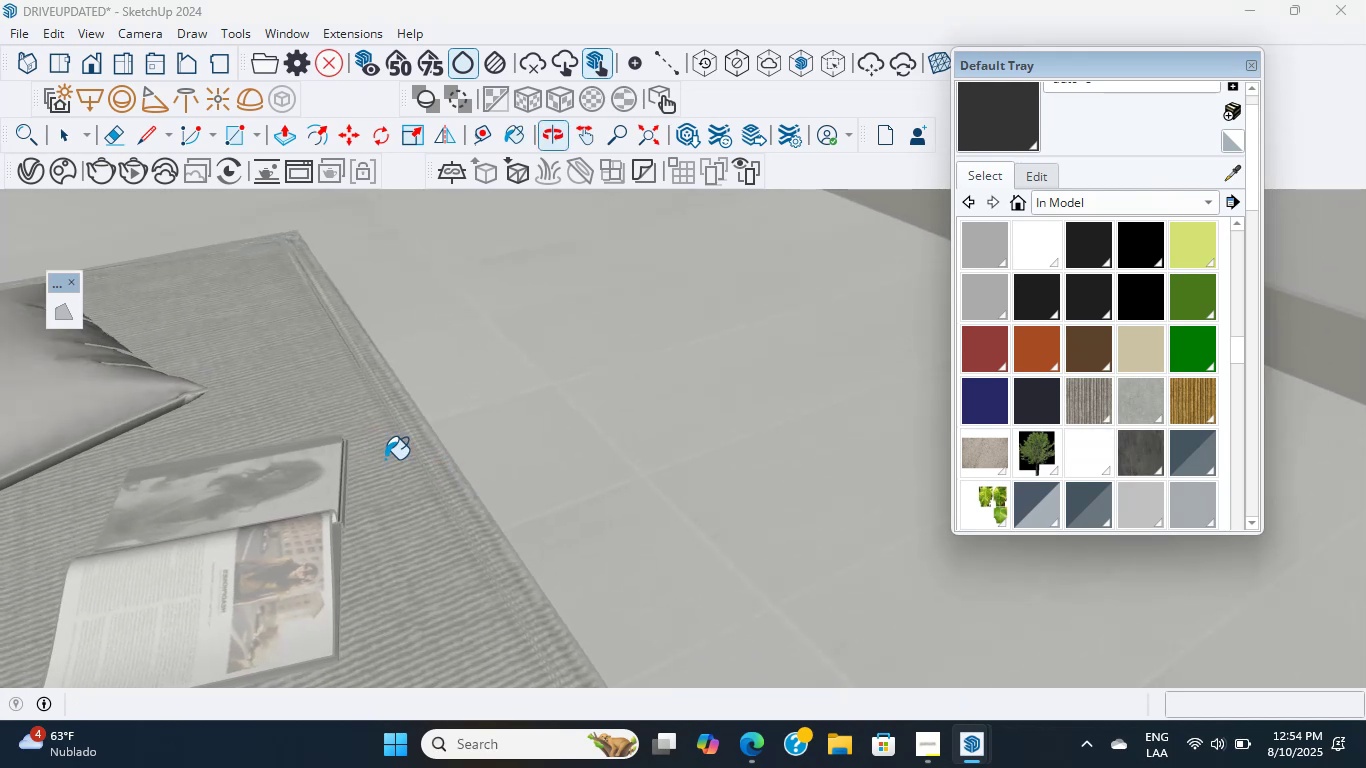 
hold_key(key=ShiftLeft, duration=0.55)
 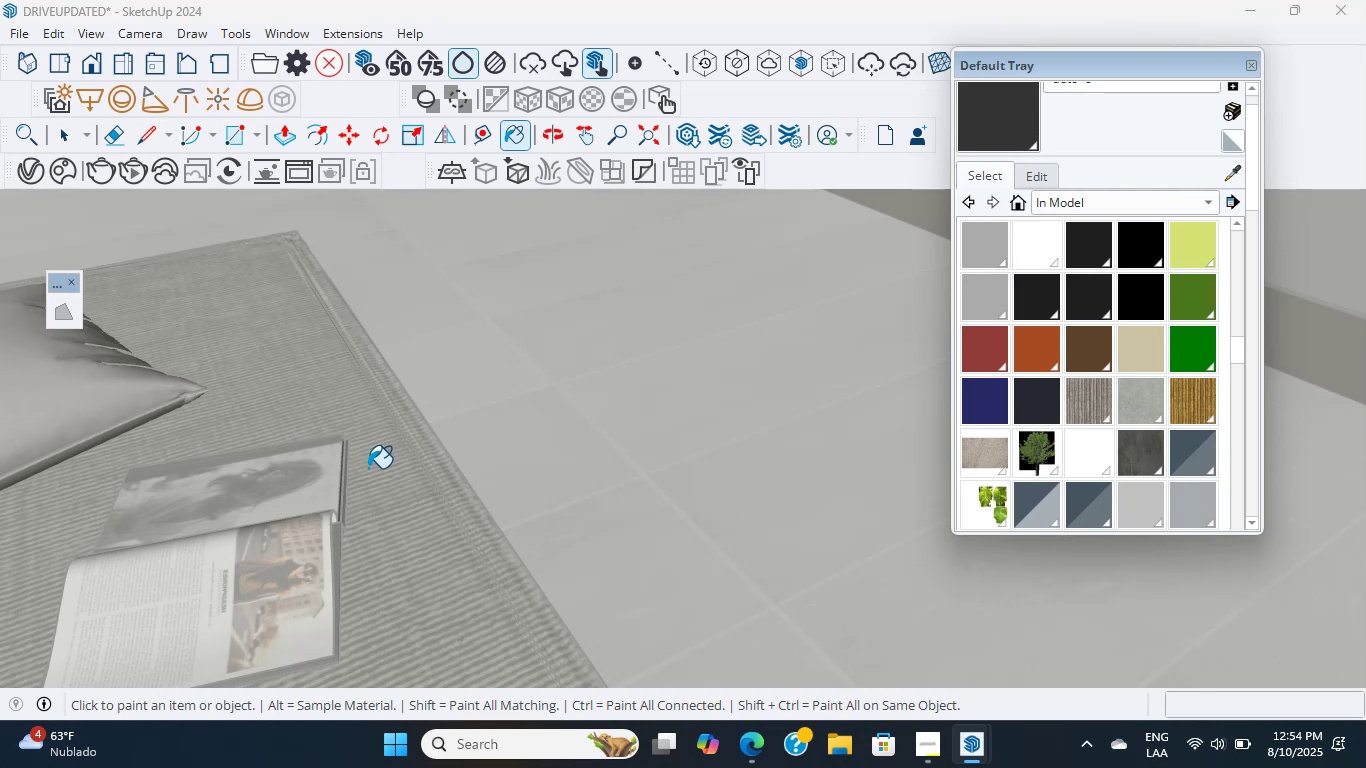 
wait(22.45)
 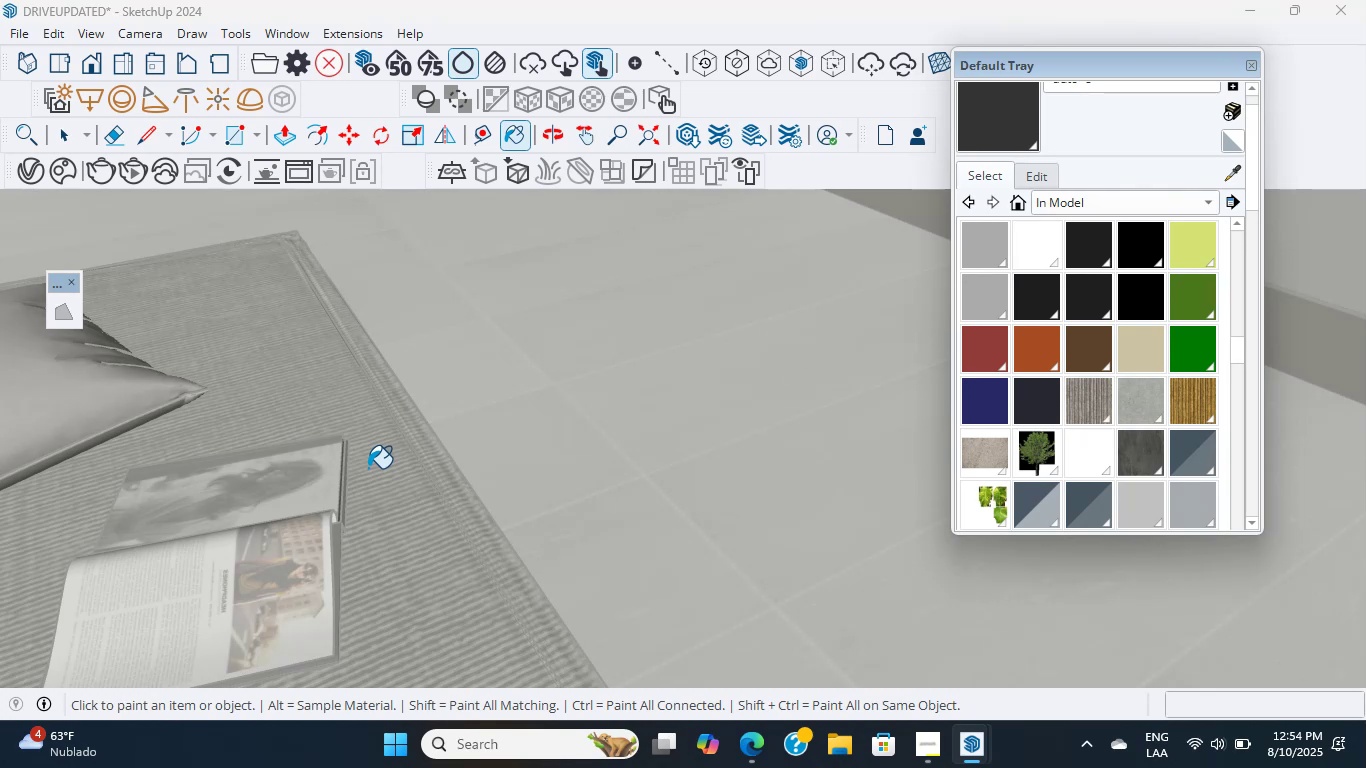 
scroll: coordinate [290, 365], scroll_direction: up, amount: 7.0
 